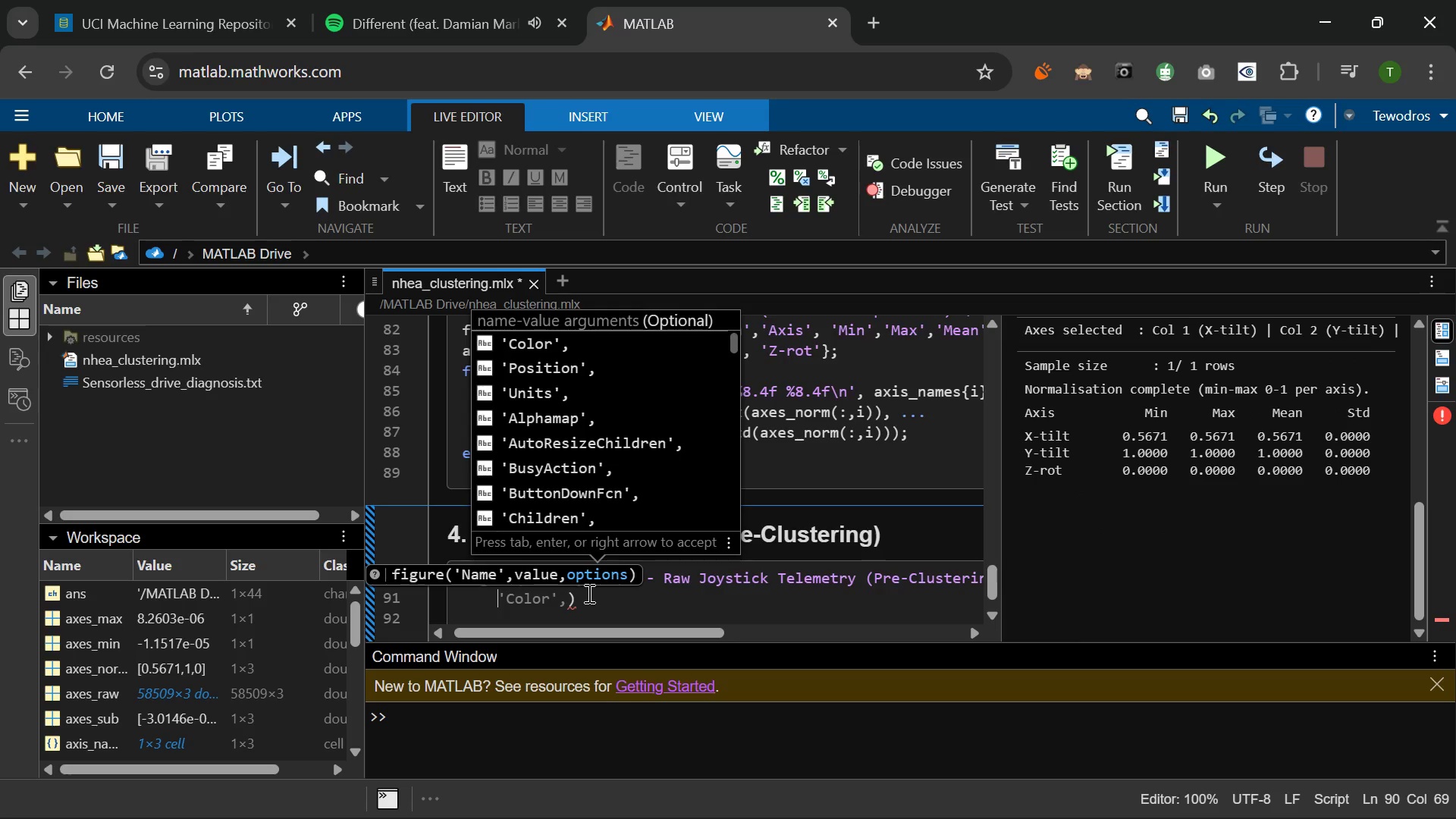 
type('Posis)
key(Backspace)
type(tin)
 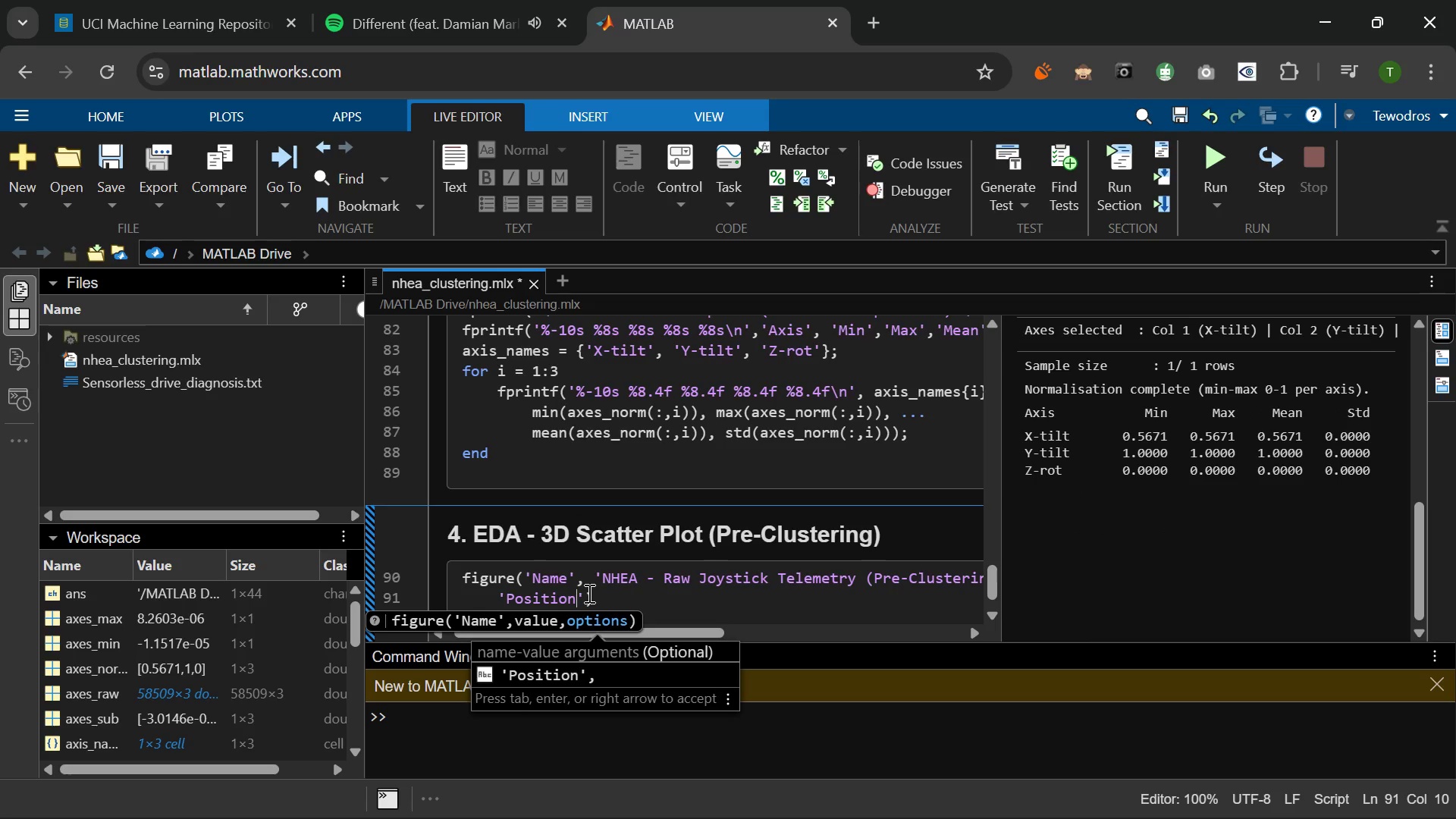 
 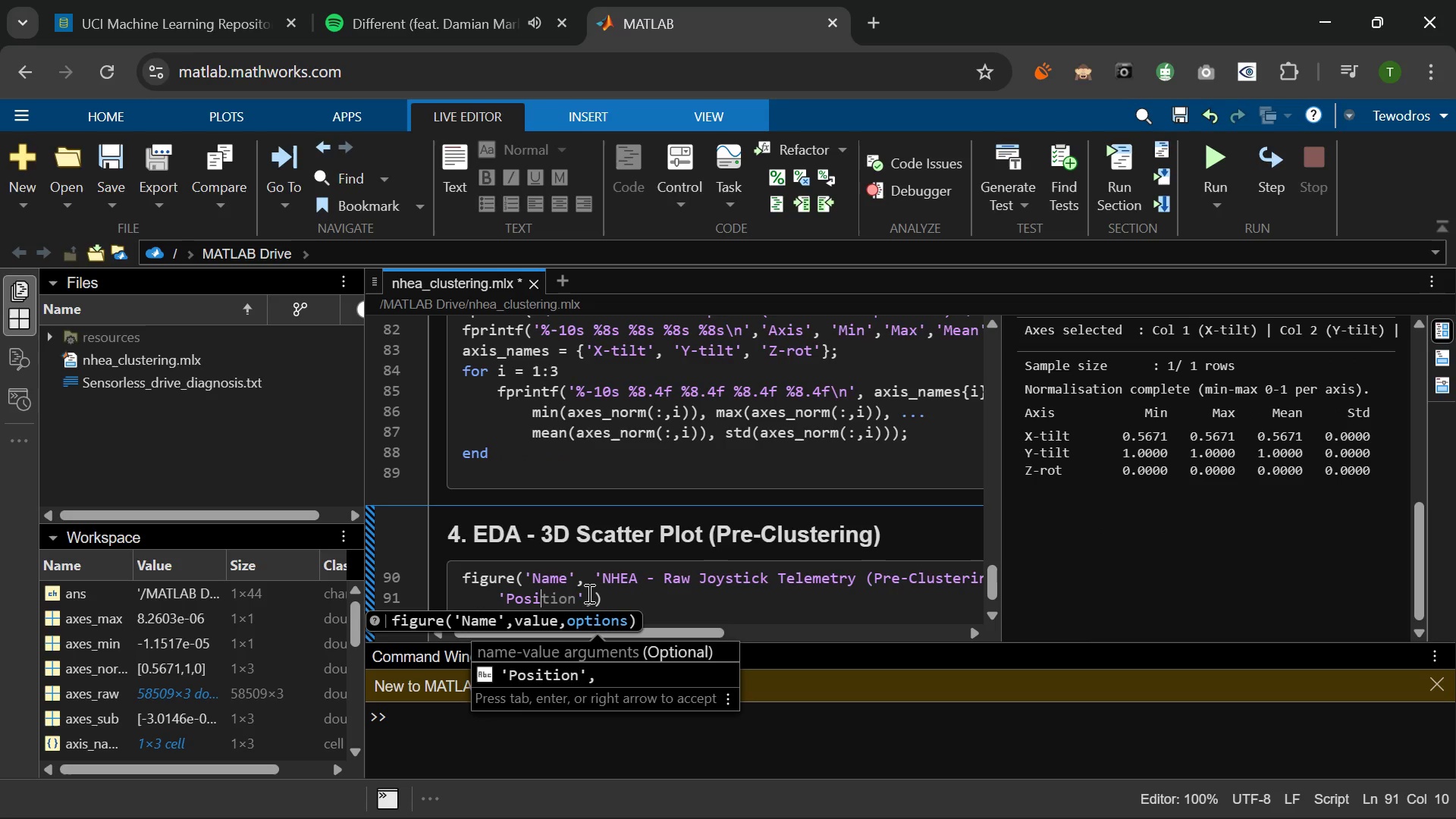 
hold_key(key=O, duration=0.33)
 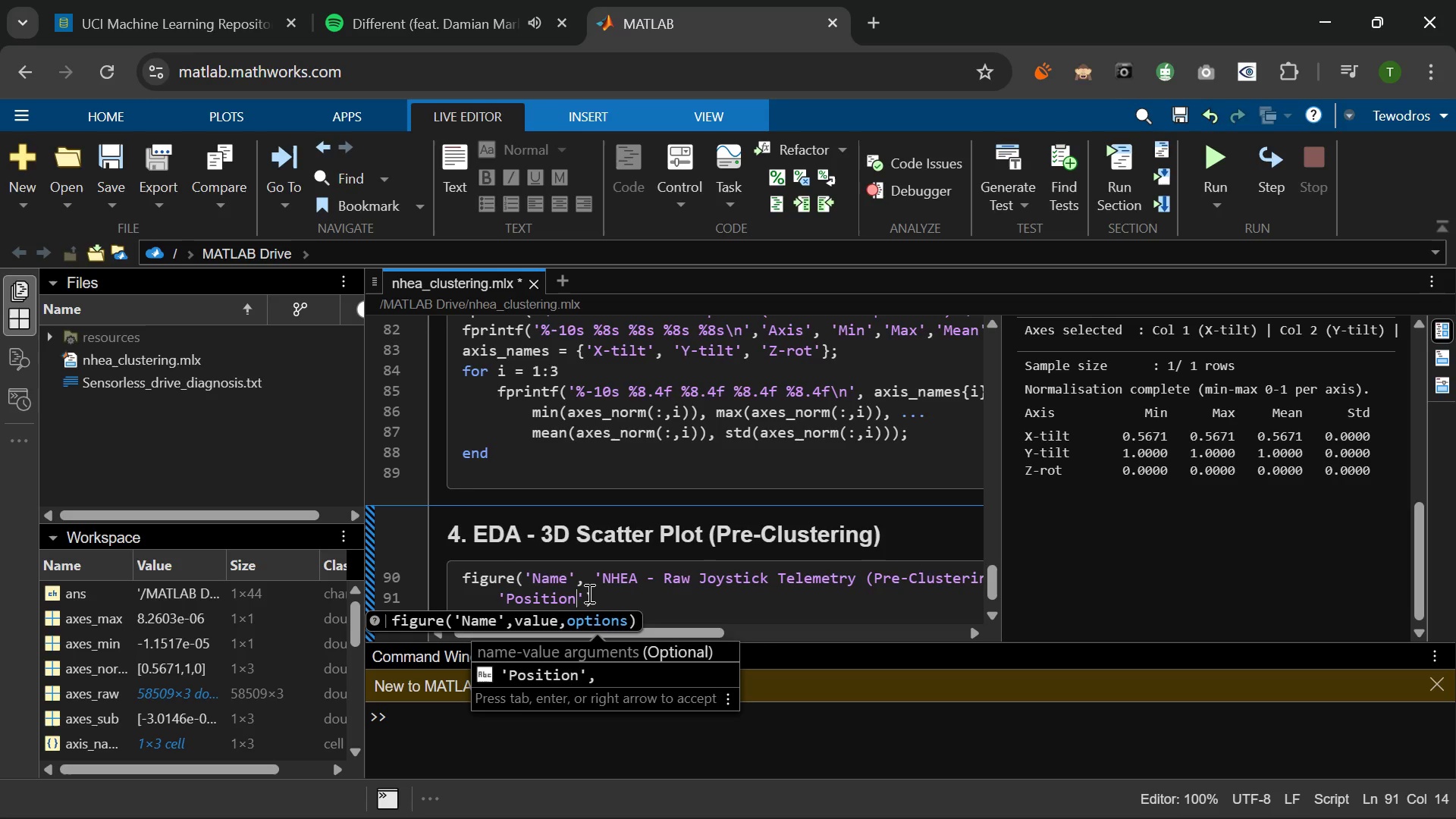 
key(ArrowRight)
 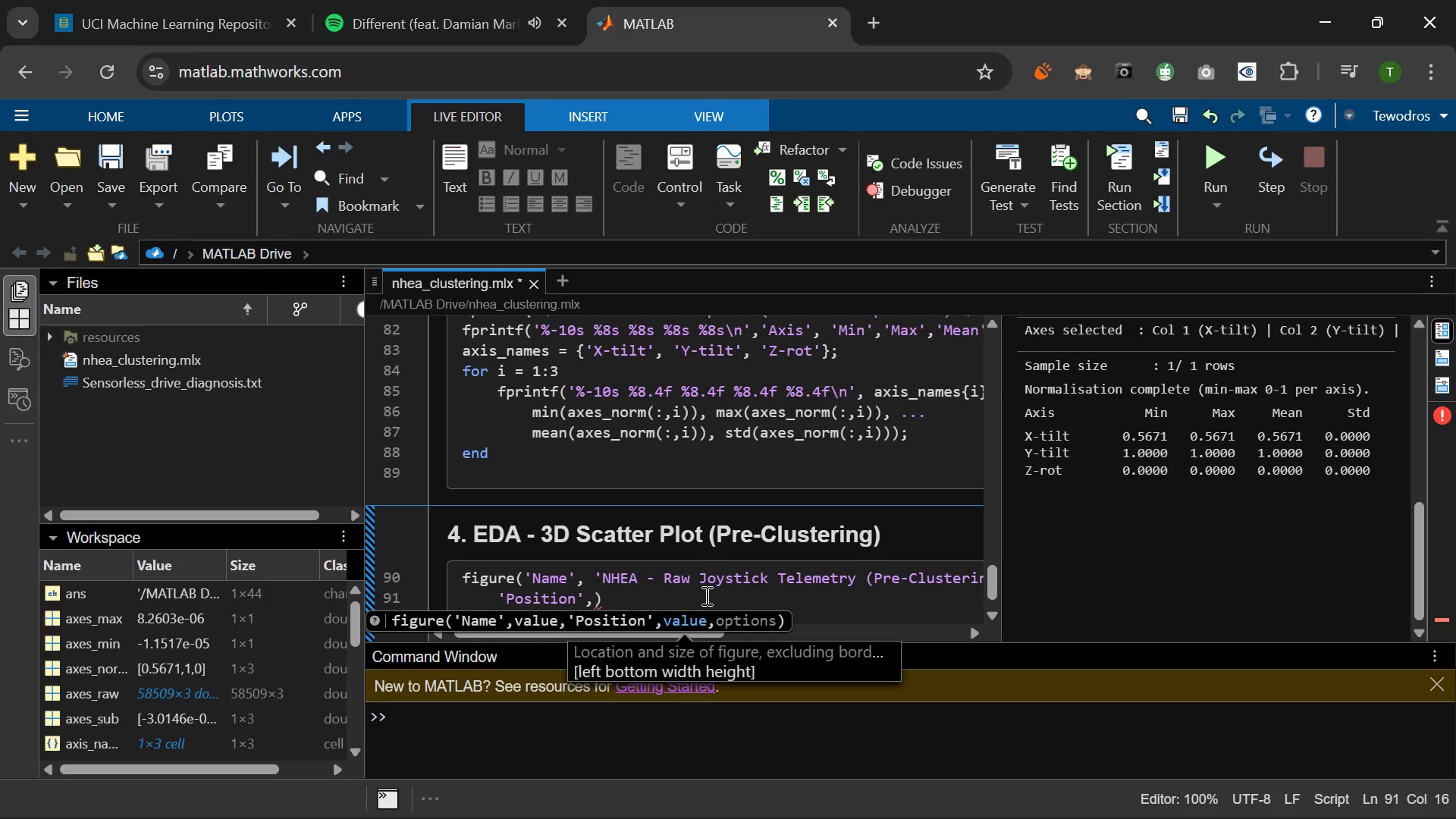 
type(])
key(Backspace)
type([50 50 820 620)
 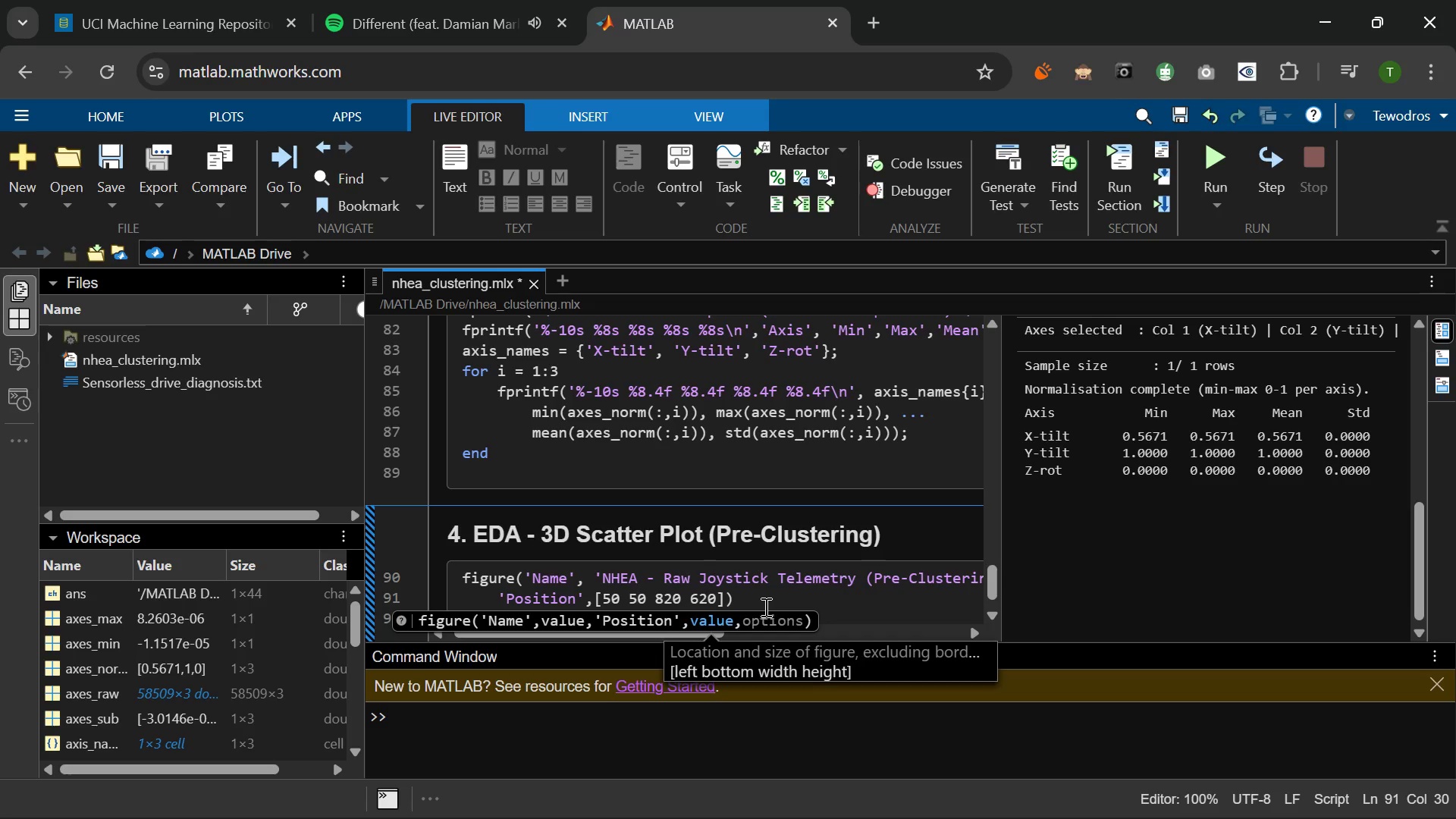 
left_click([739, 594])
 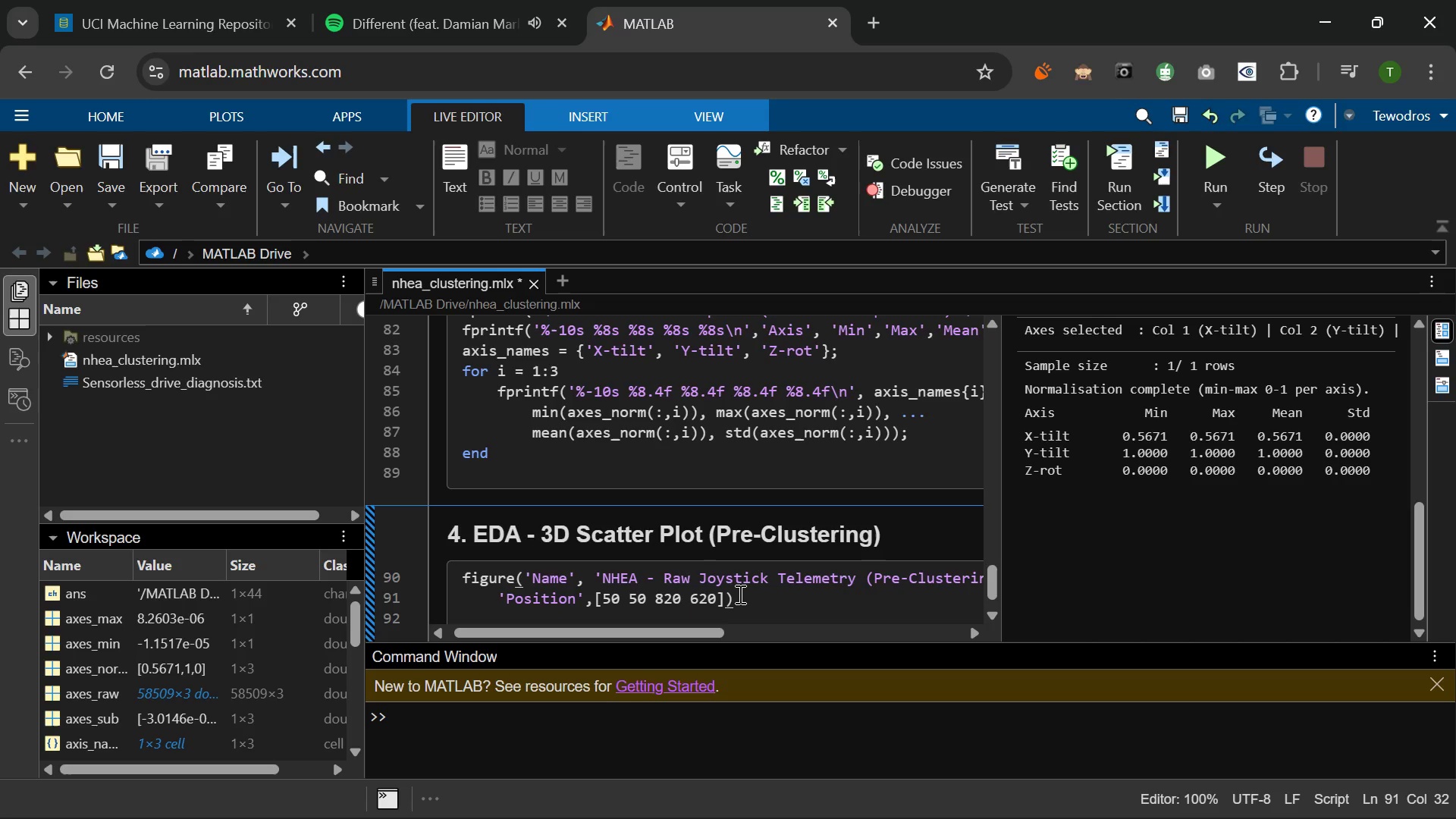 
key(Semicolon)
 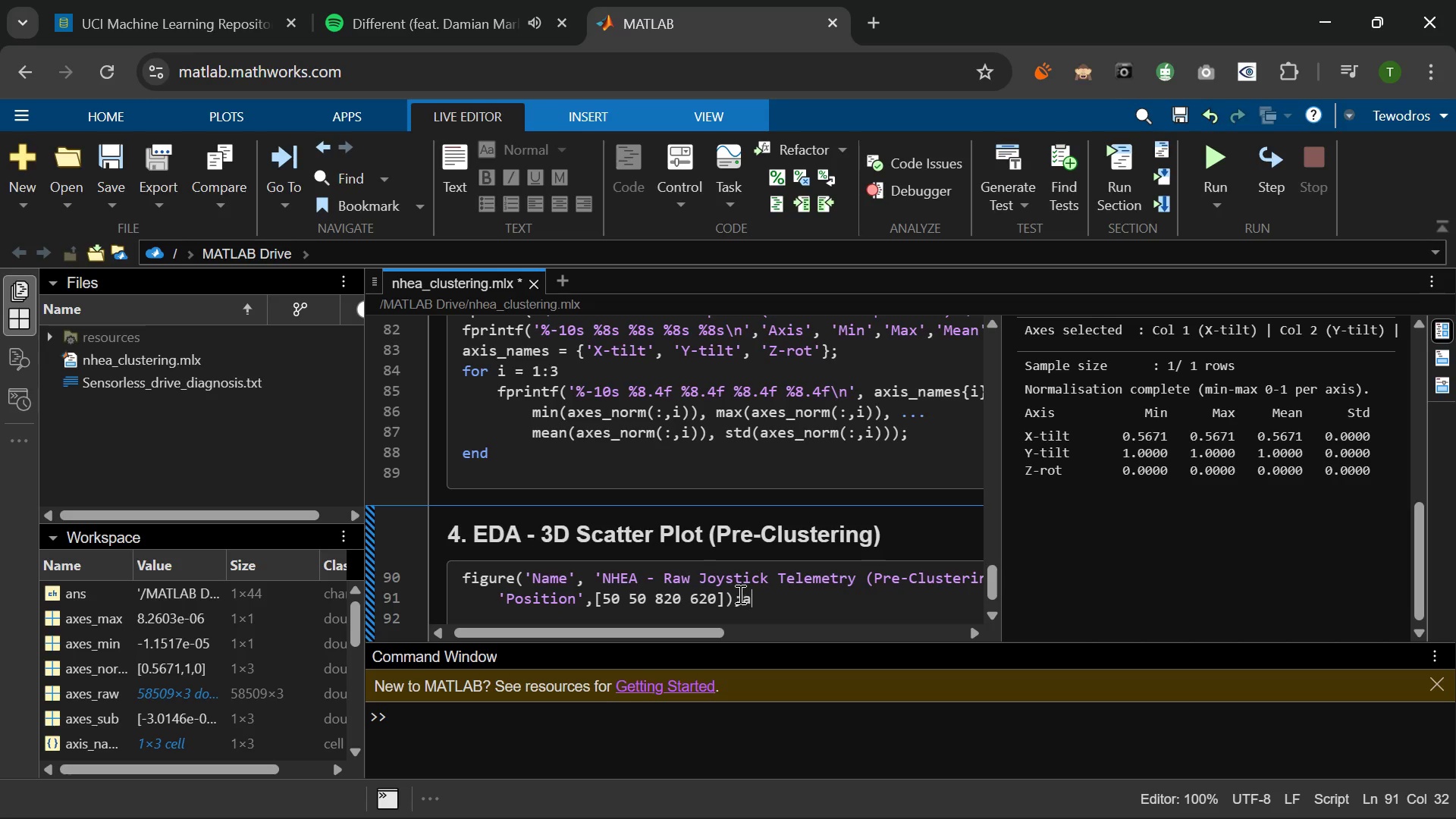 
key(A)
 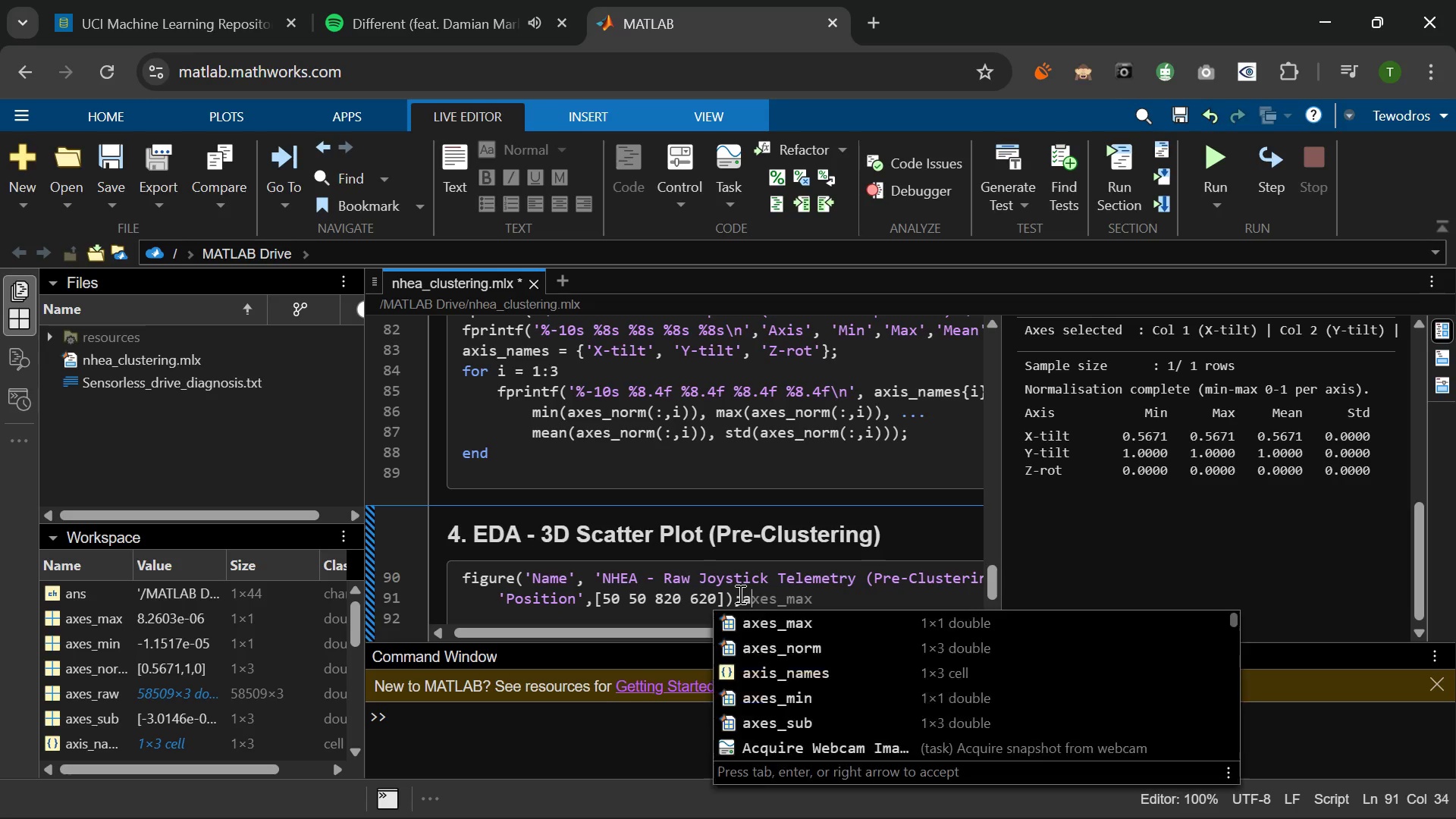 
key(Backspace)
 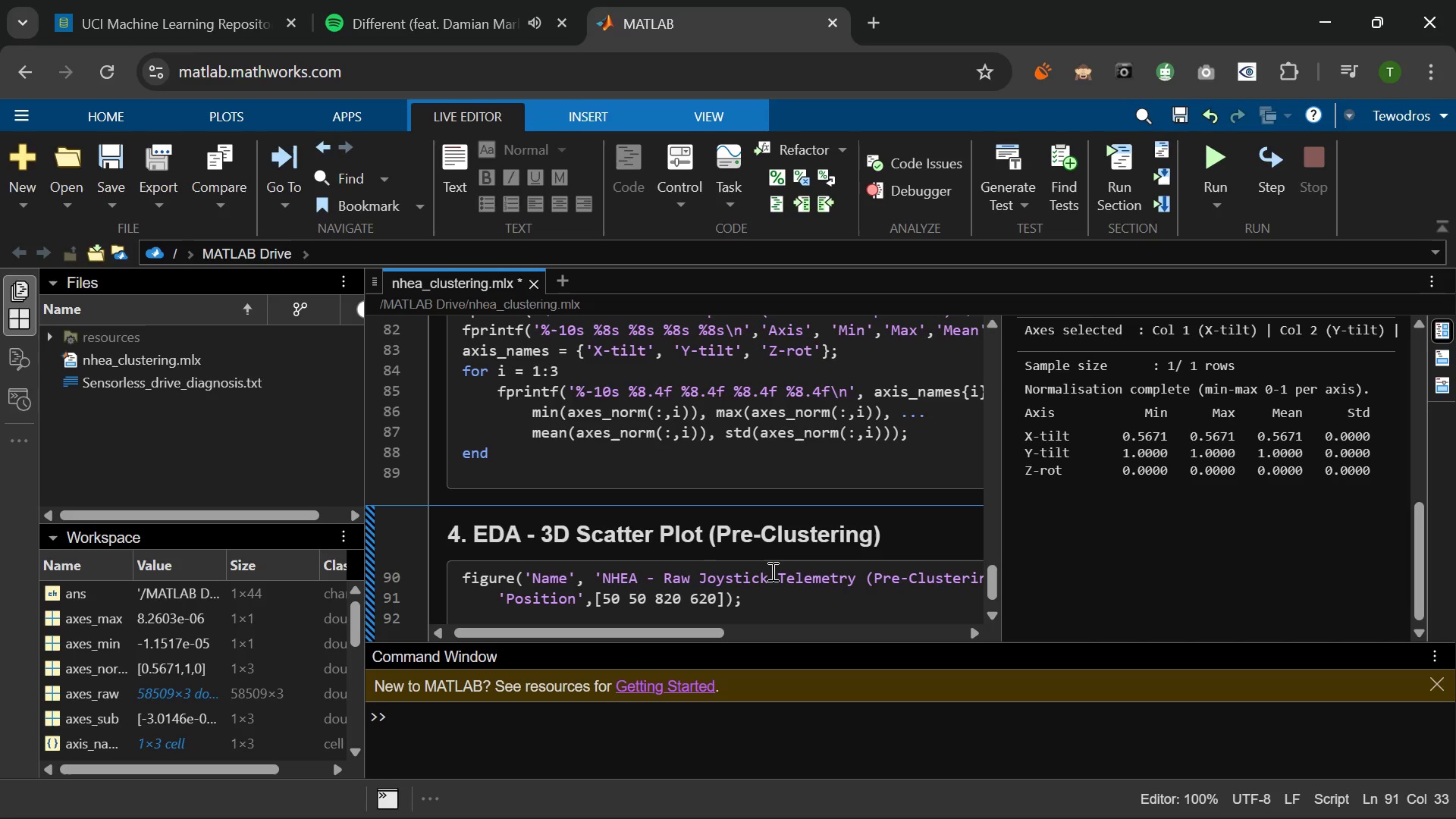 
key(Enter)
 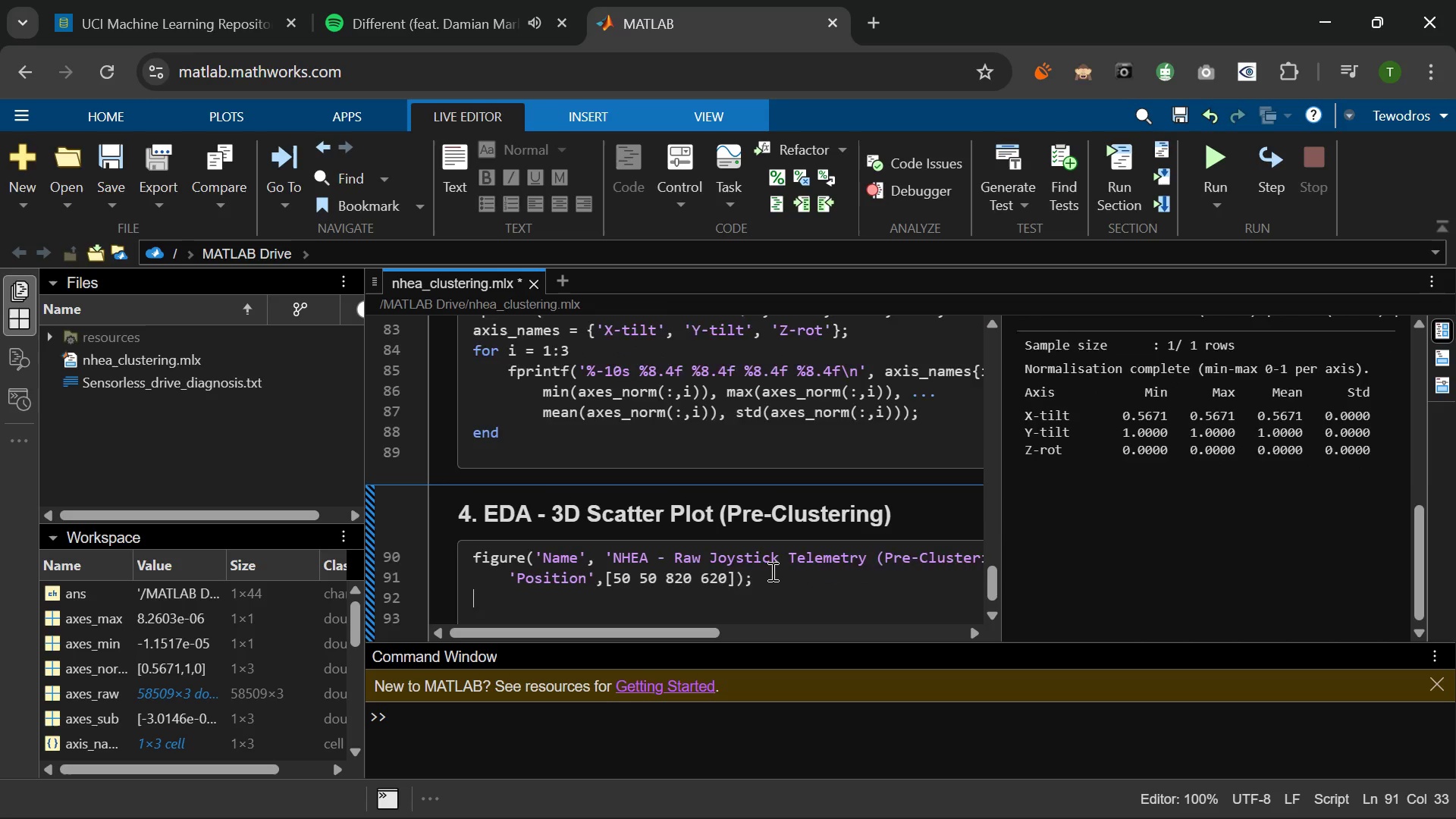 
key(Enter)
 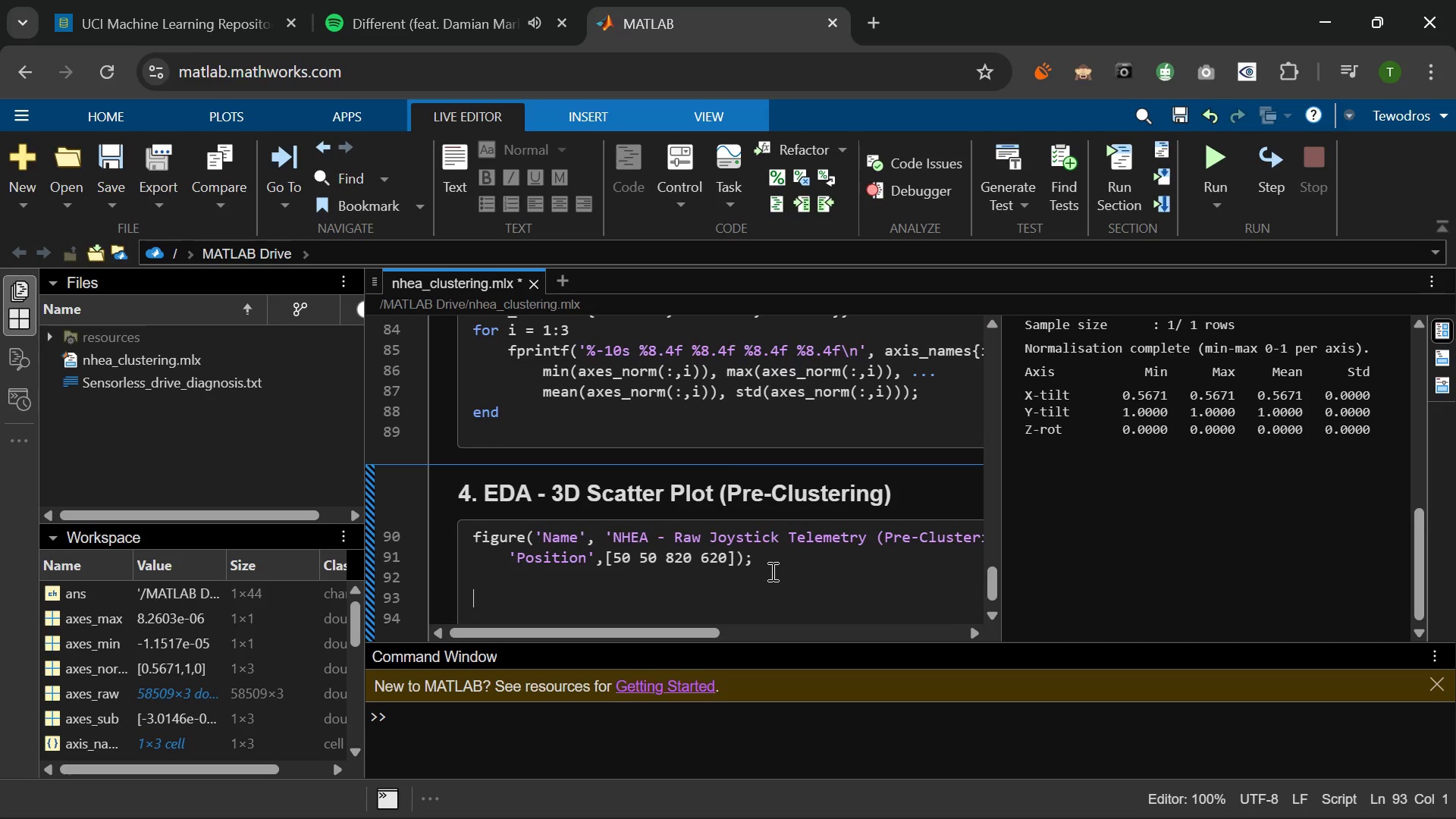 
type(scatter3(axes_norm(:,1)
 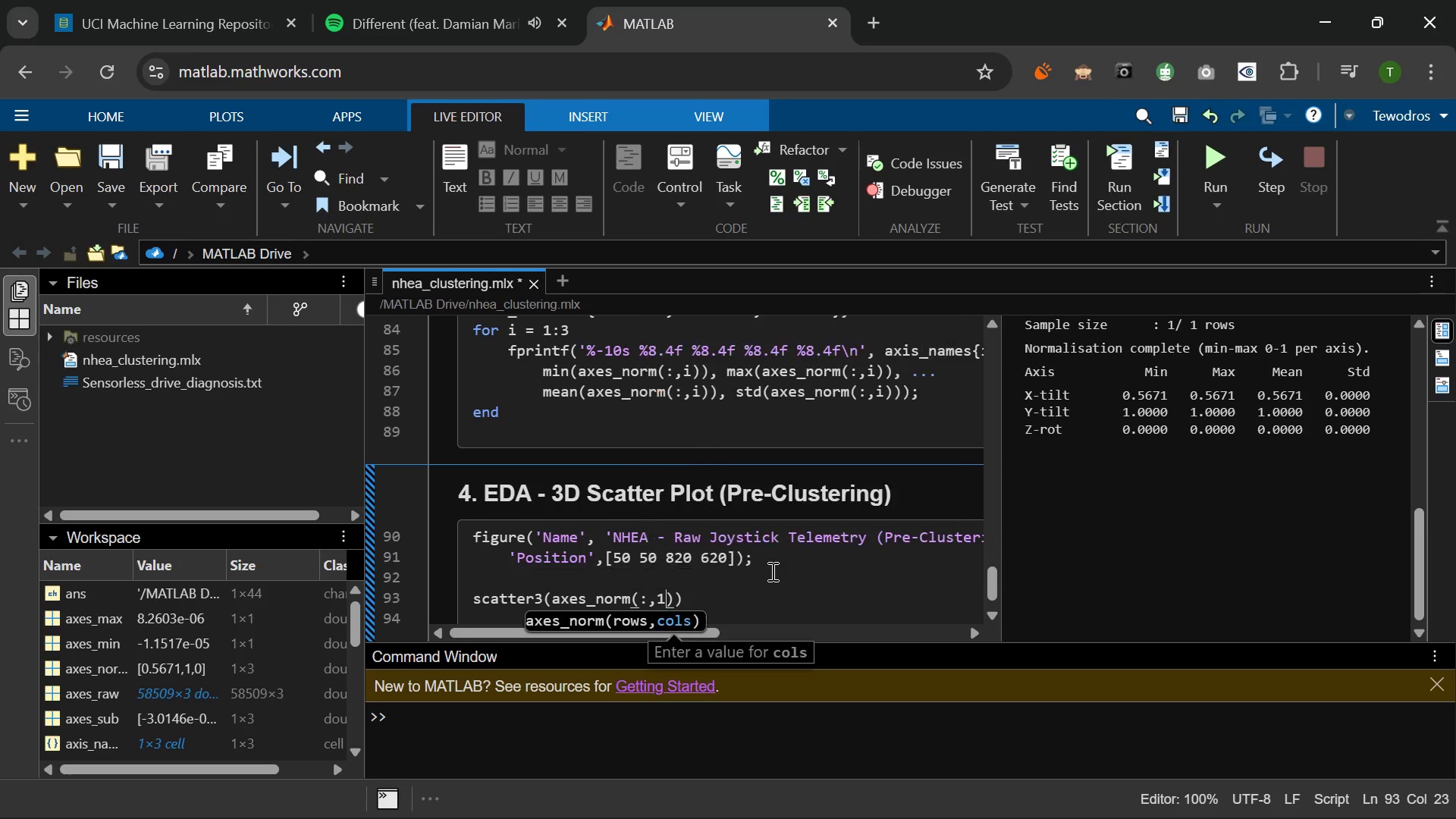 
hold_key(key=ShiftLeft, duration=0.61)
 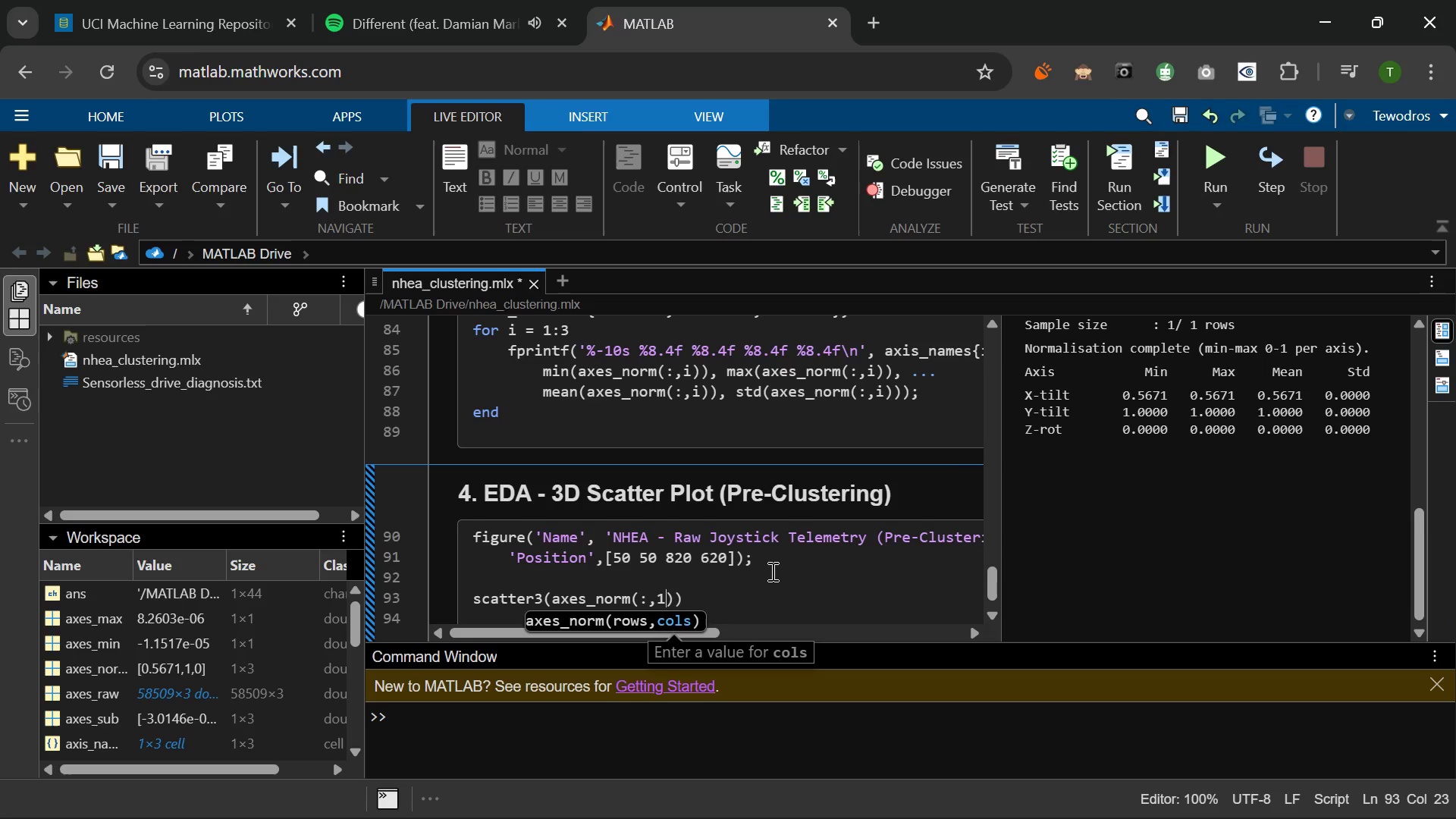 
key(ArrowRight)
 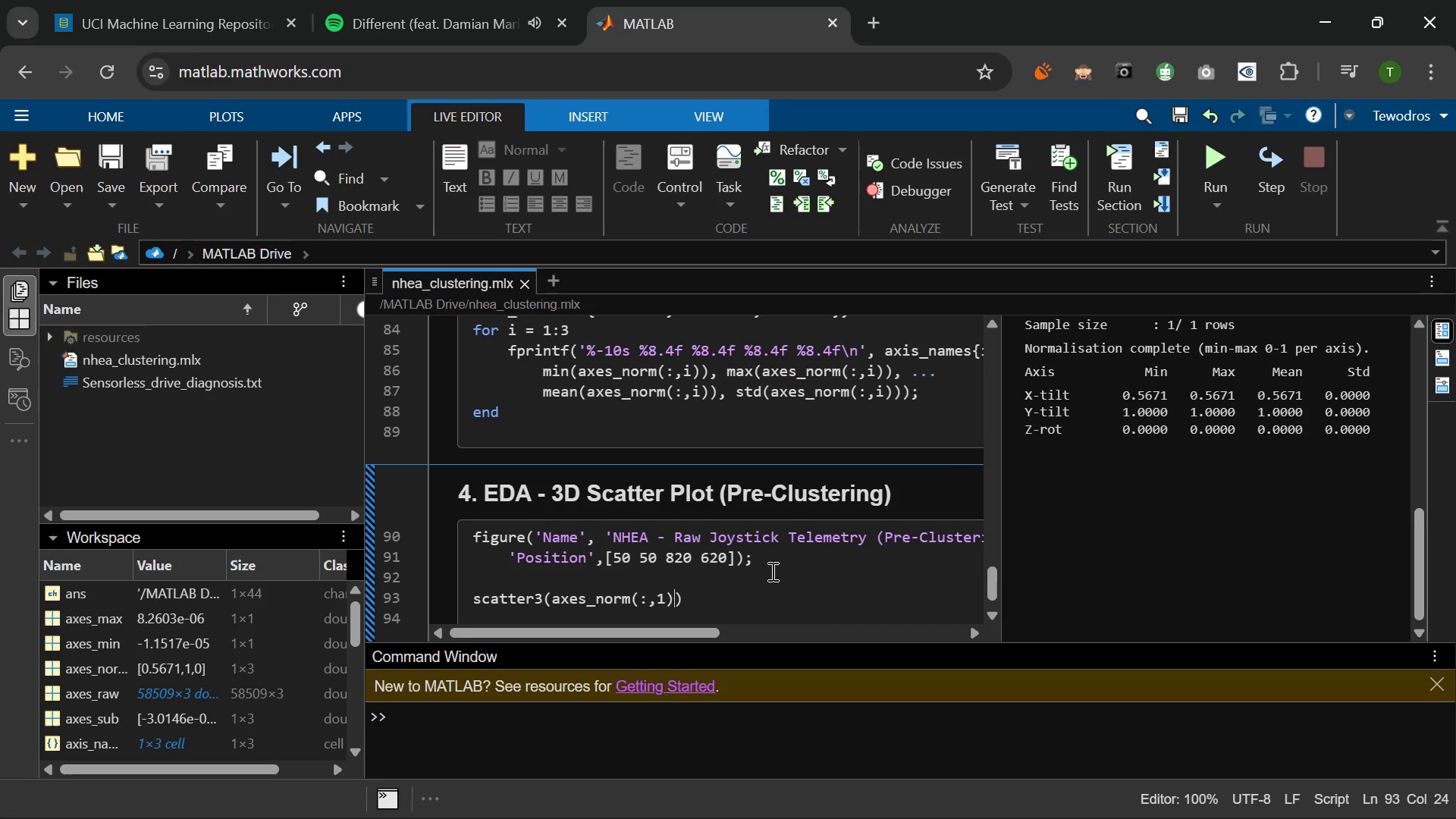 
type(, axes_norm(:,2)
 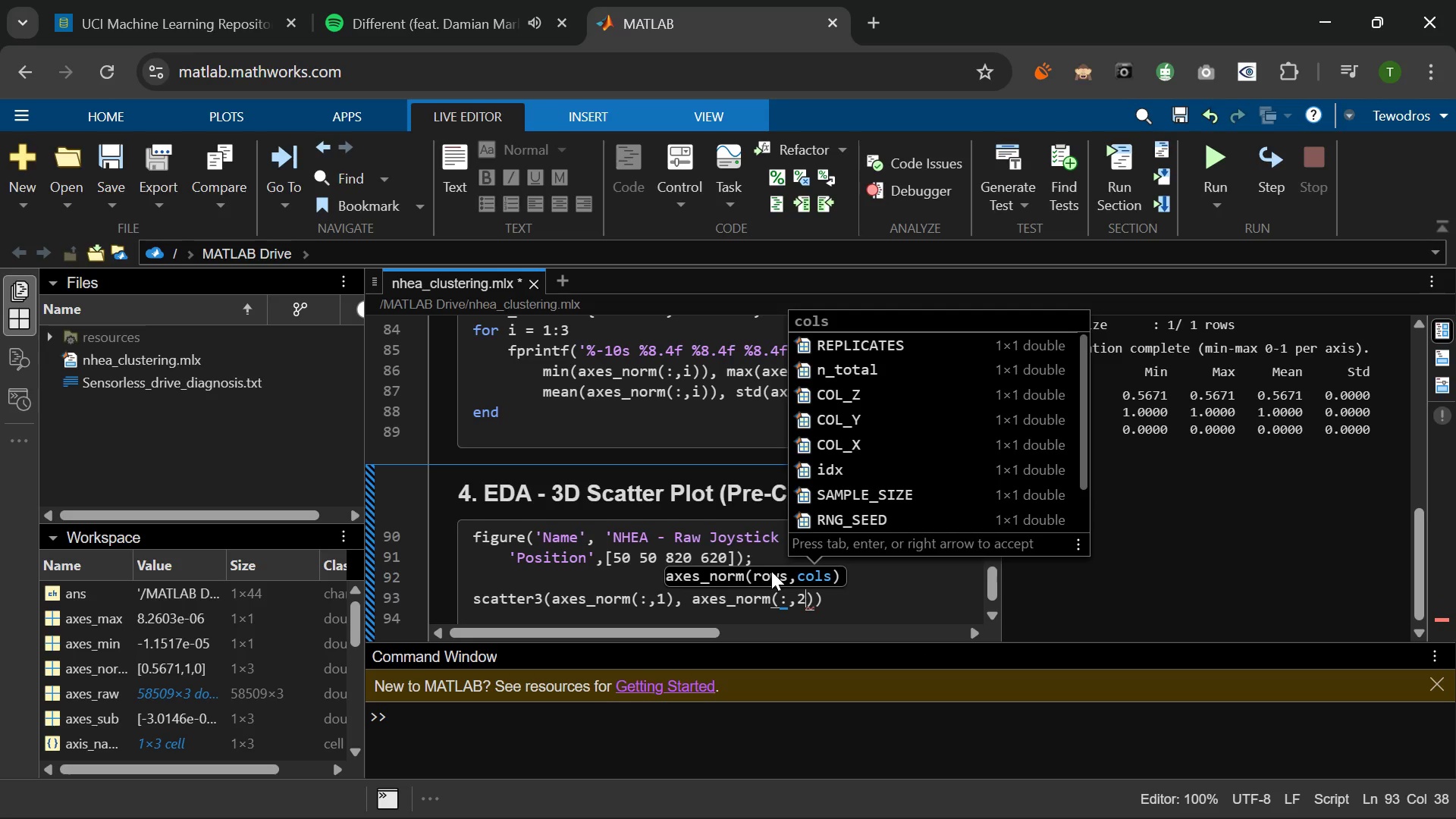 
key(ArrowRight)
 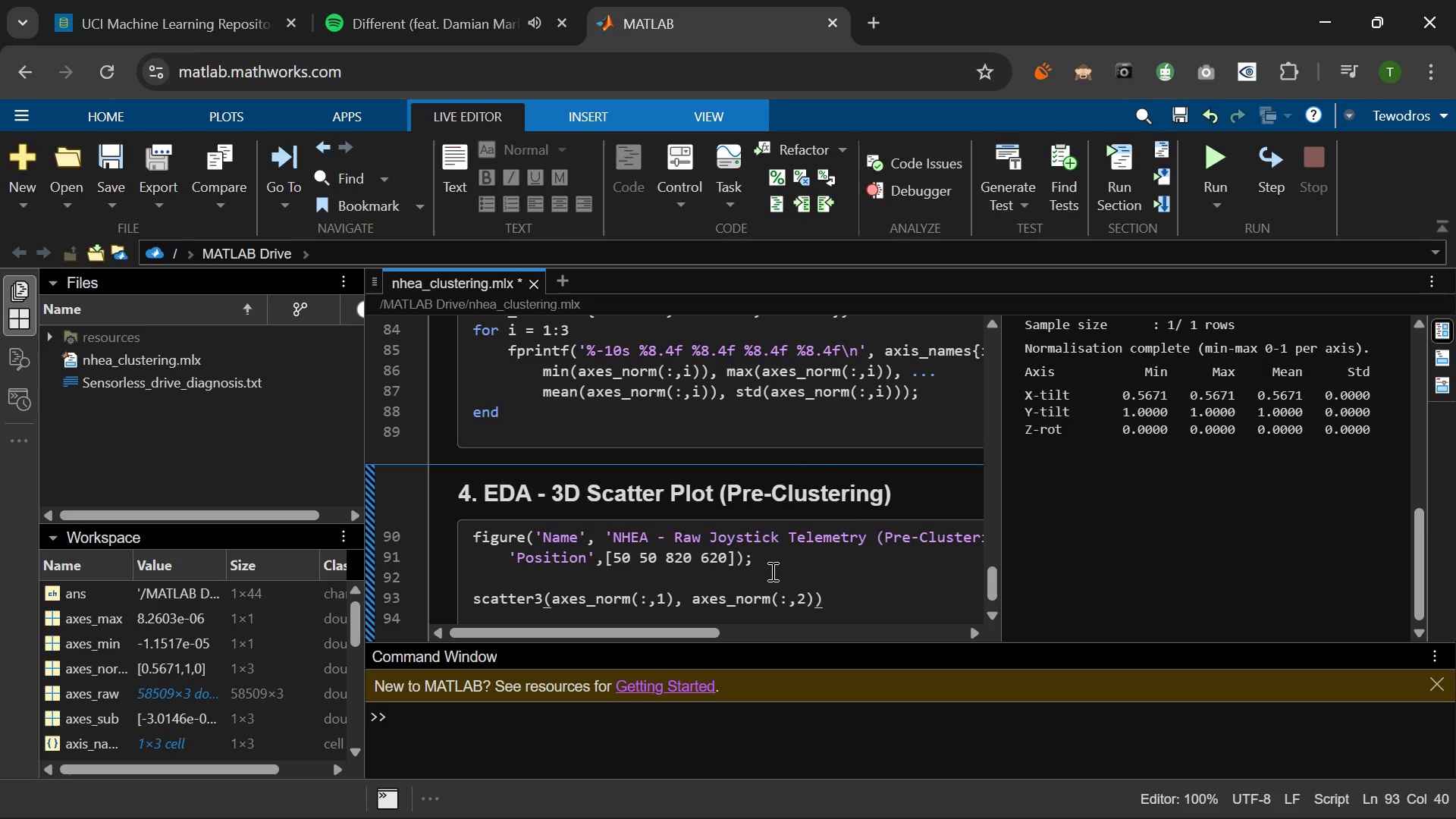 
type(, axes_nort)
key(Backspace)
type(m)
 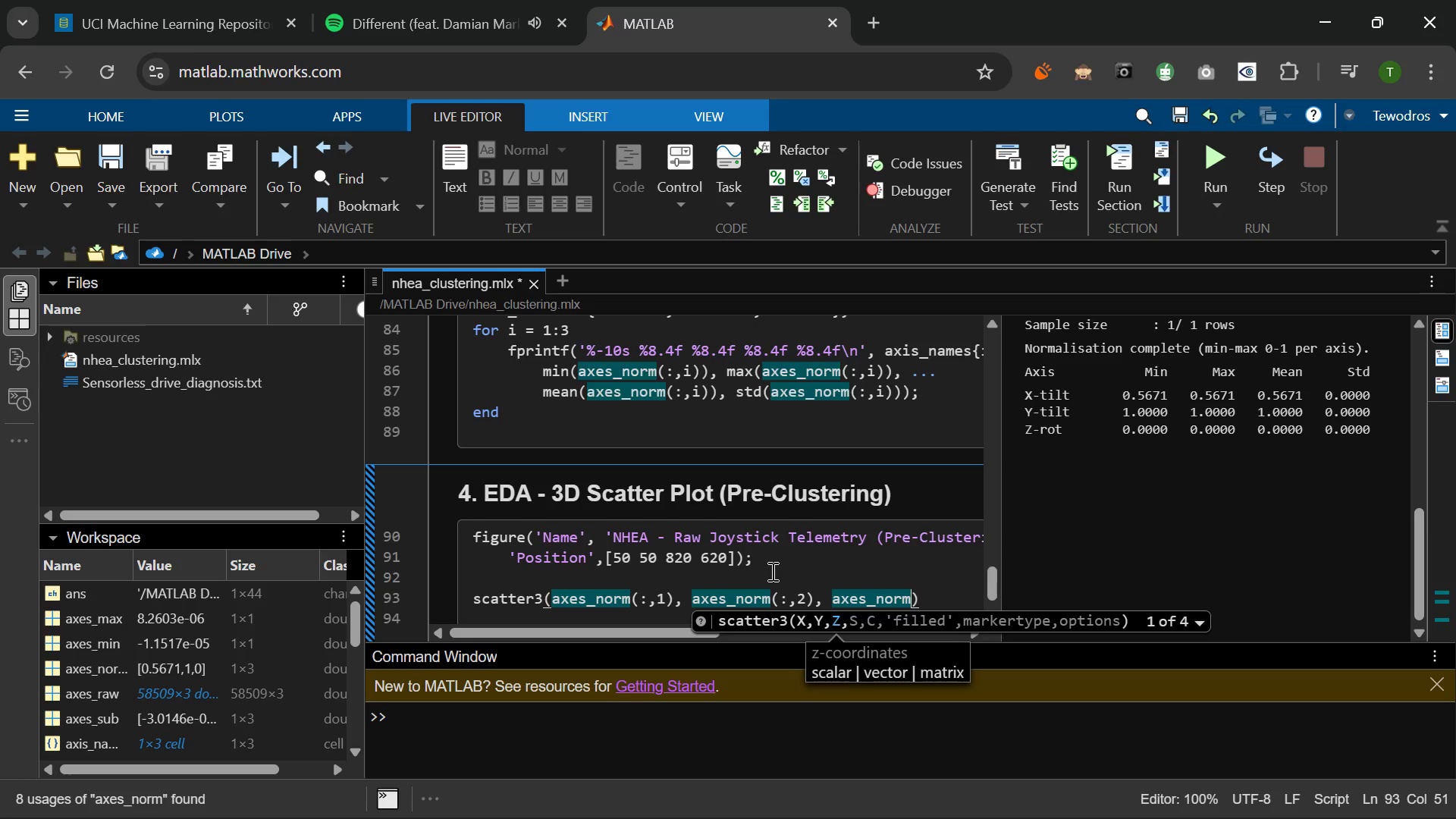 
key(Shift+9)
 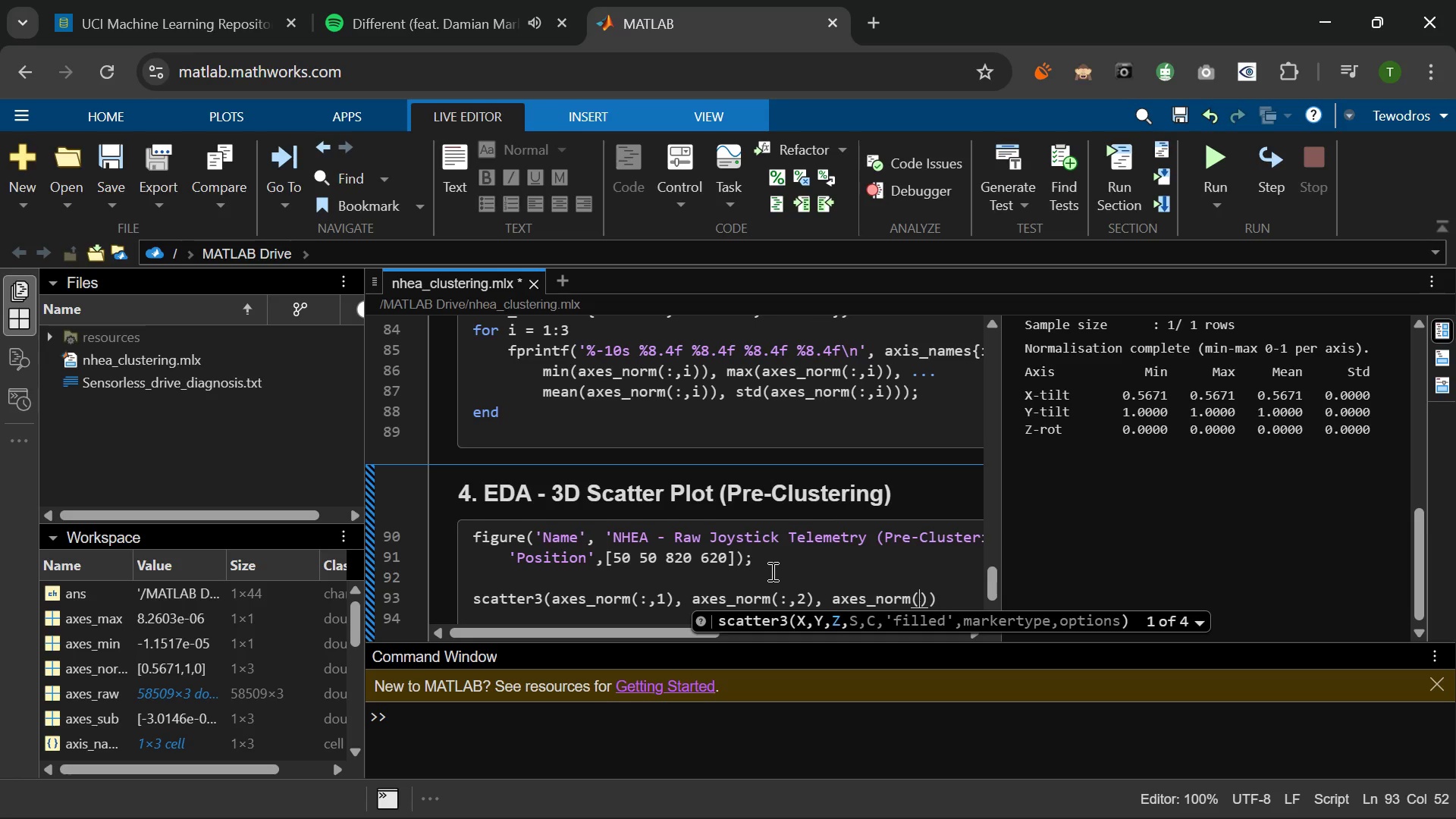 
key(Shift+Semicolon)
 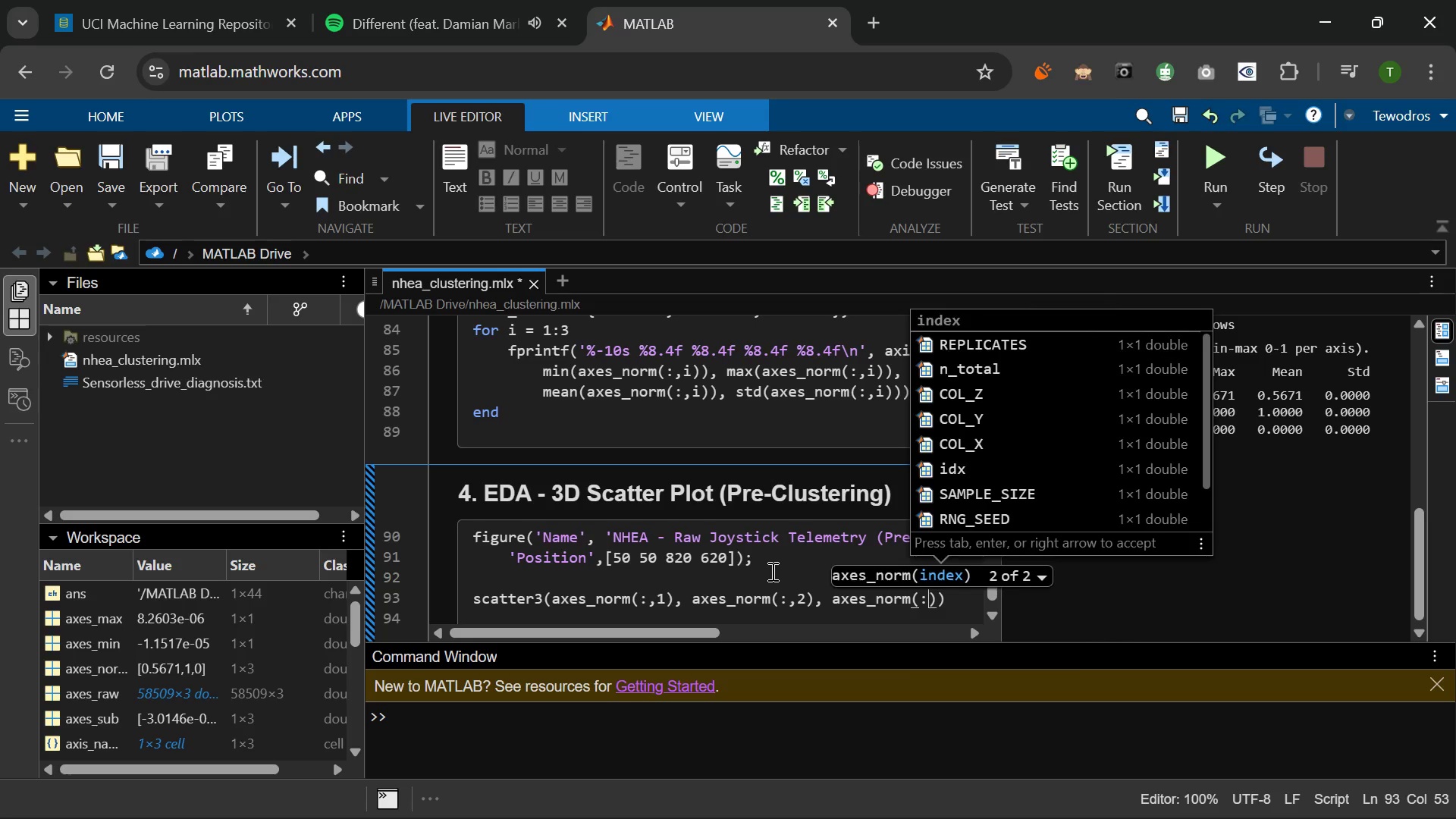 
key(Comma)
 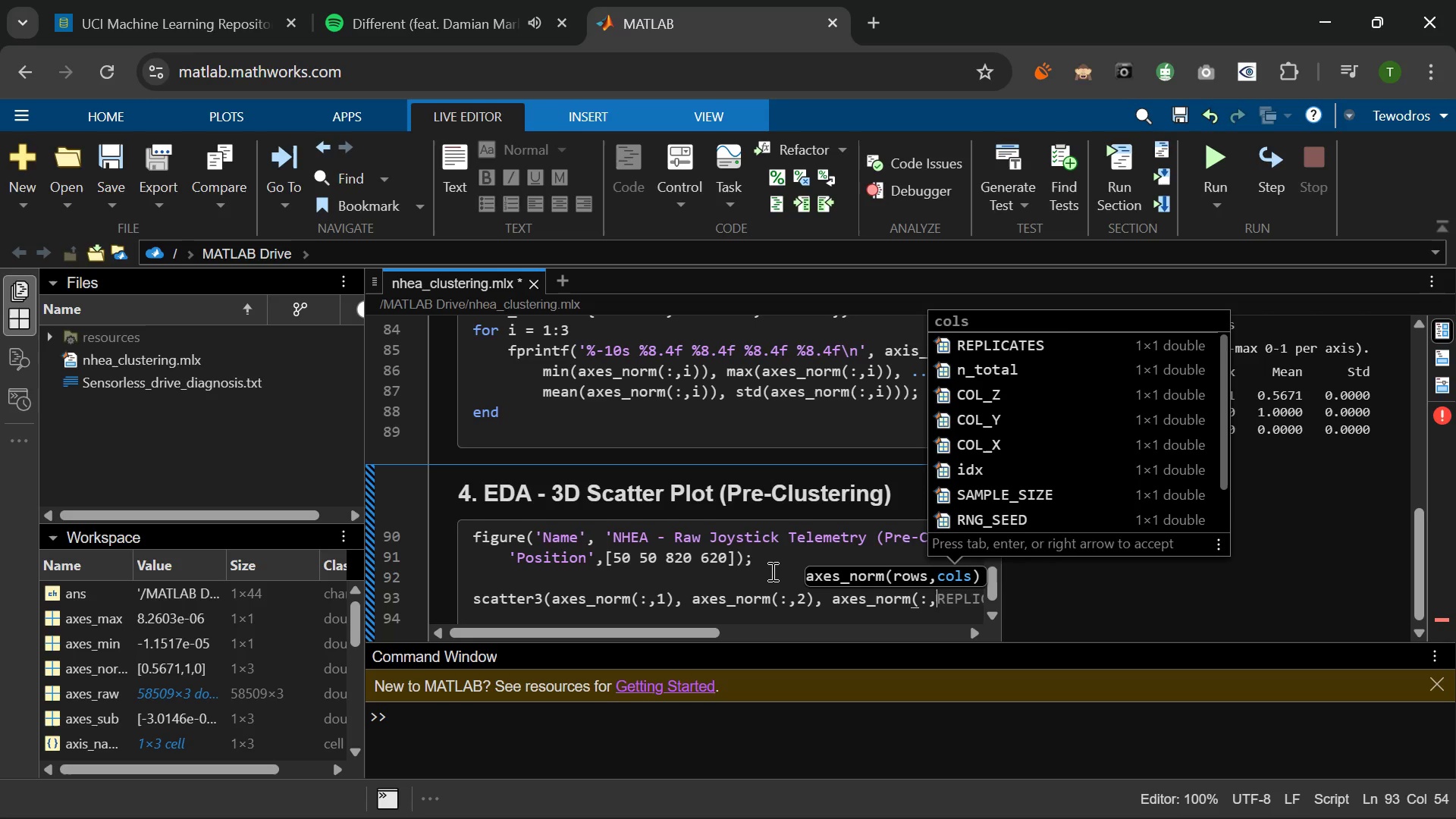 
key(3)
 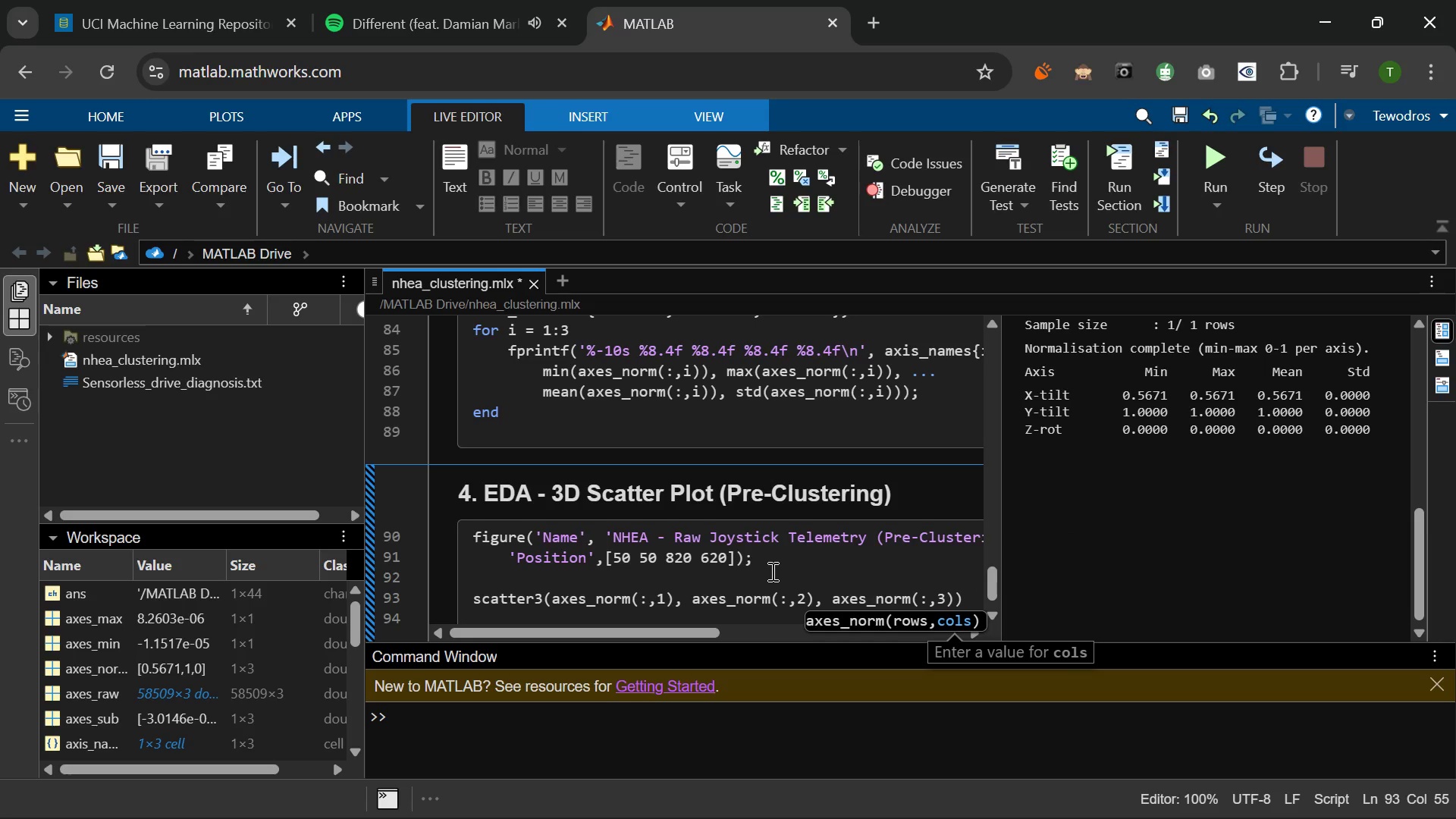 
key(ArrowRight)
 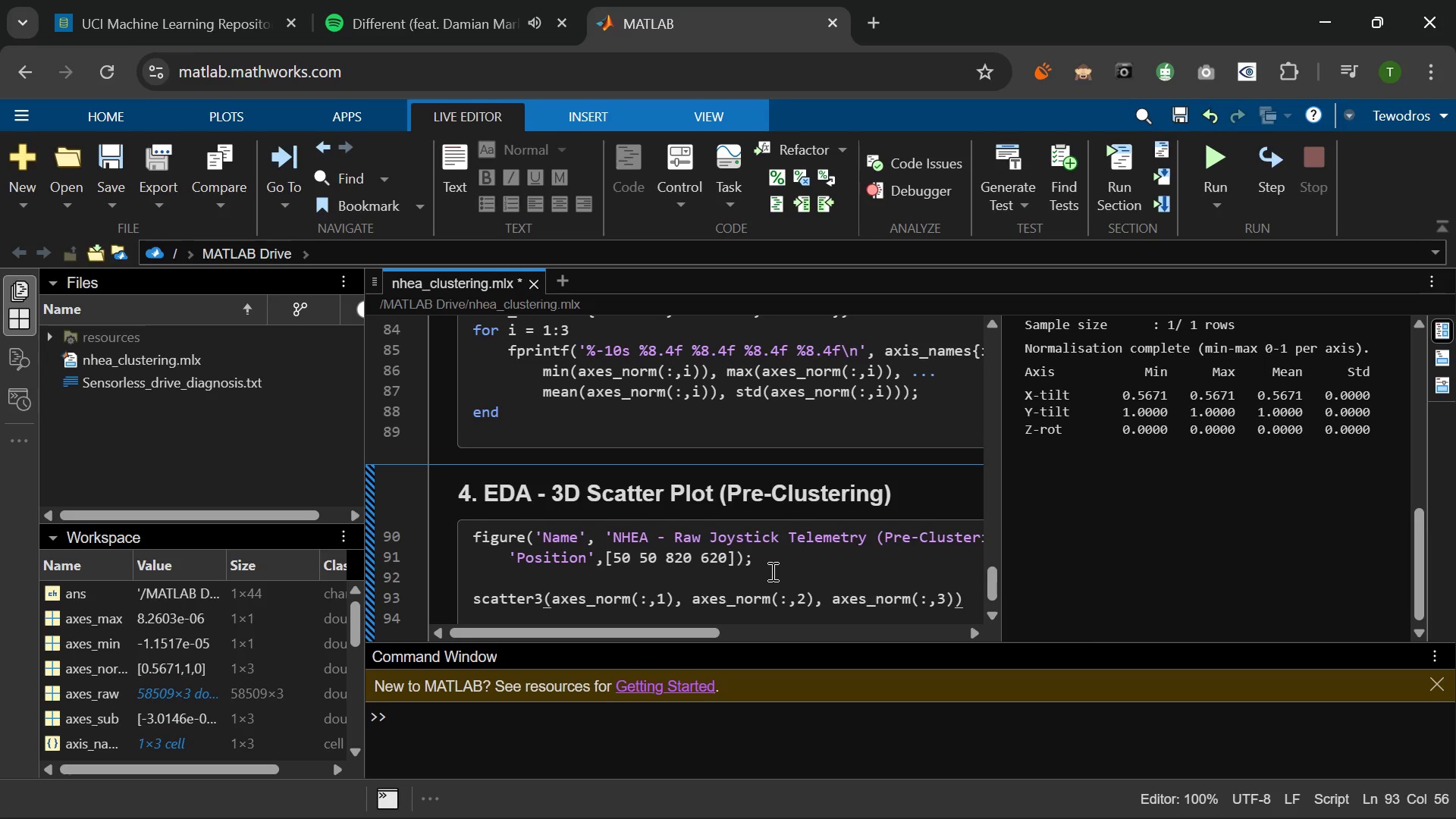 
key(Comma)
 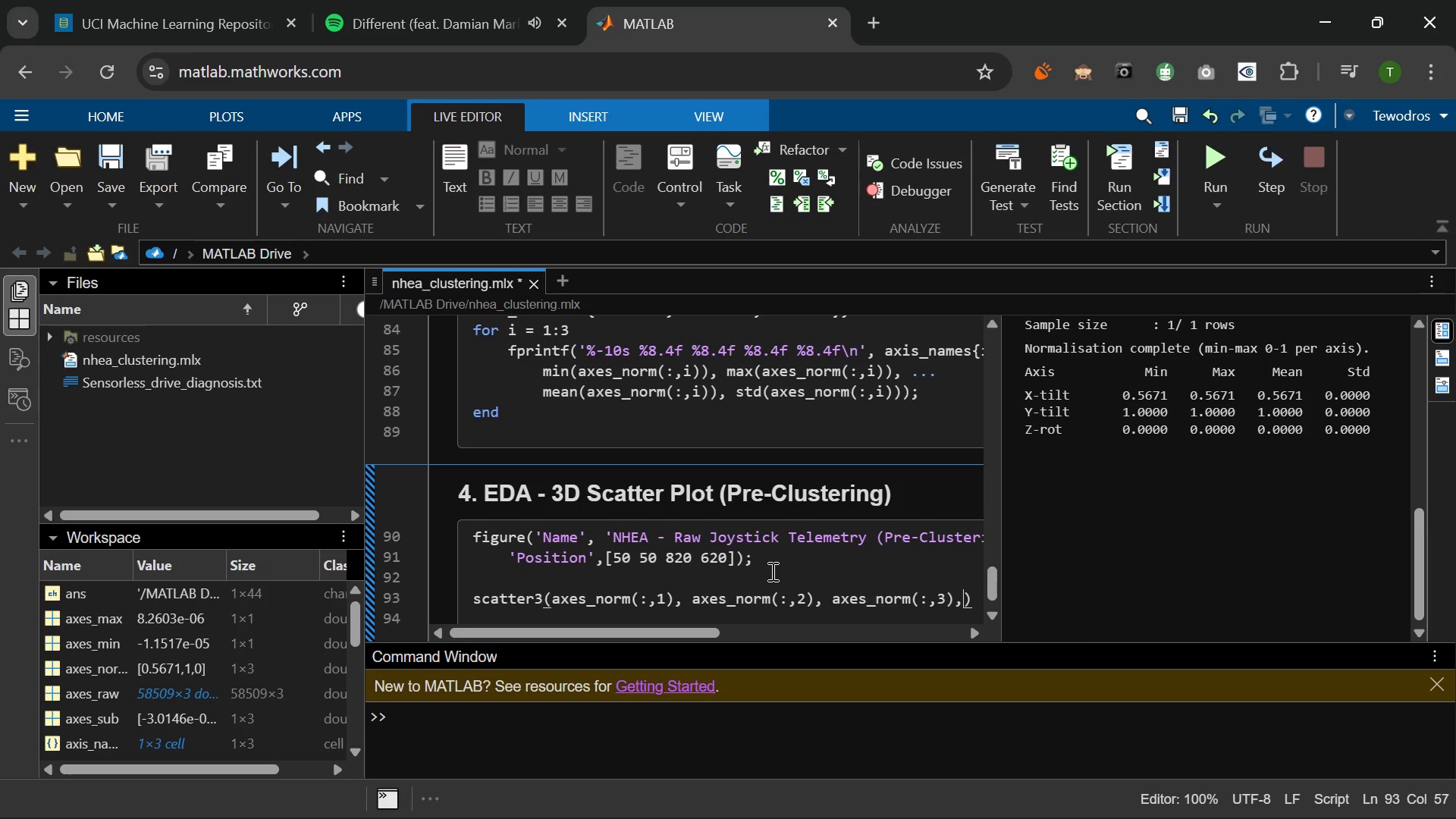 
key(Space)
 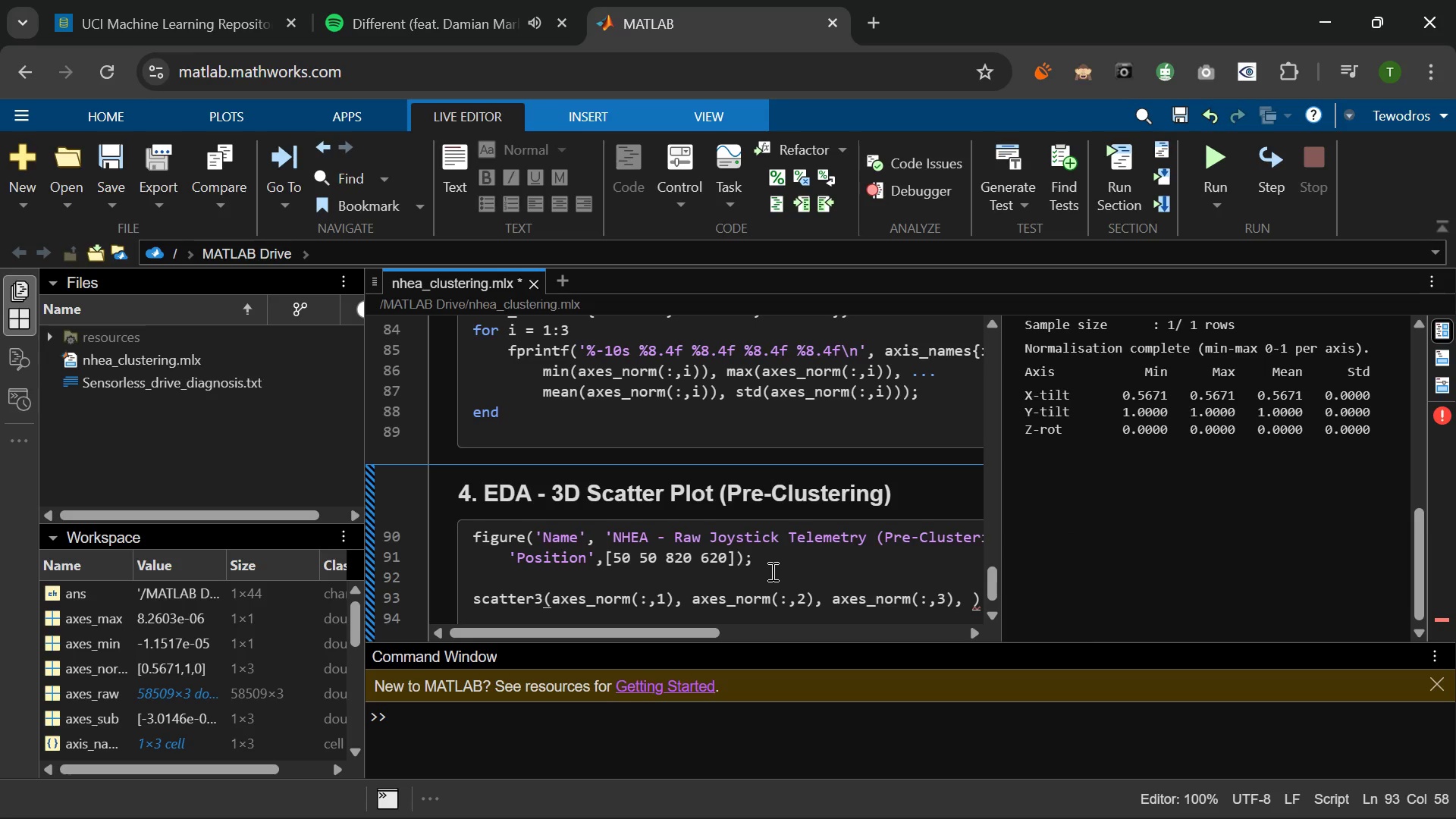 
key(Period)
 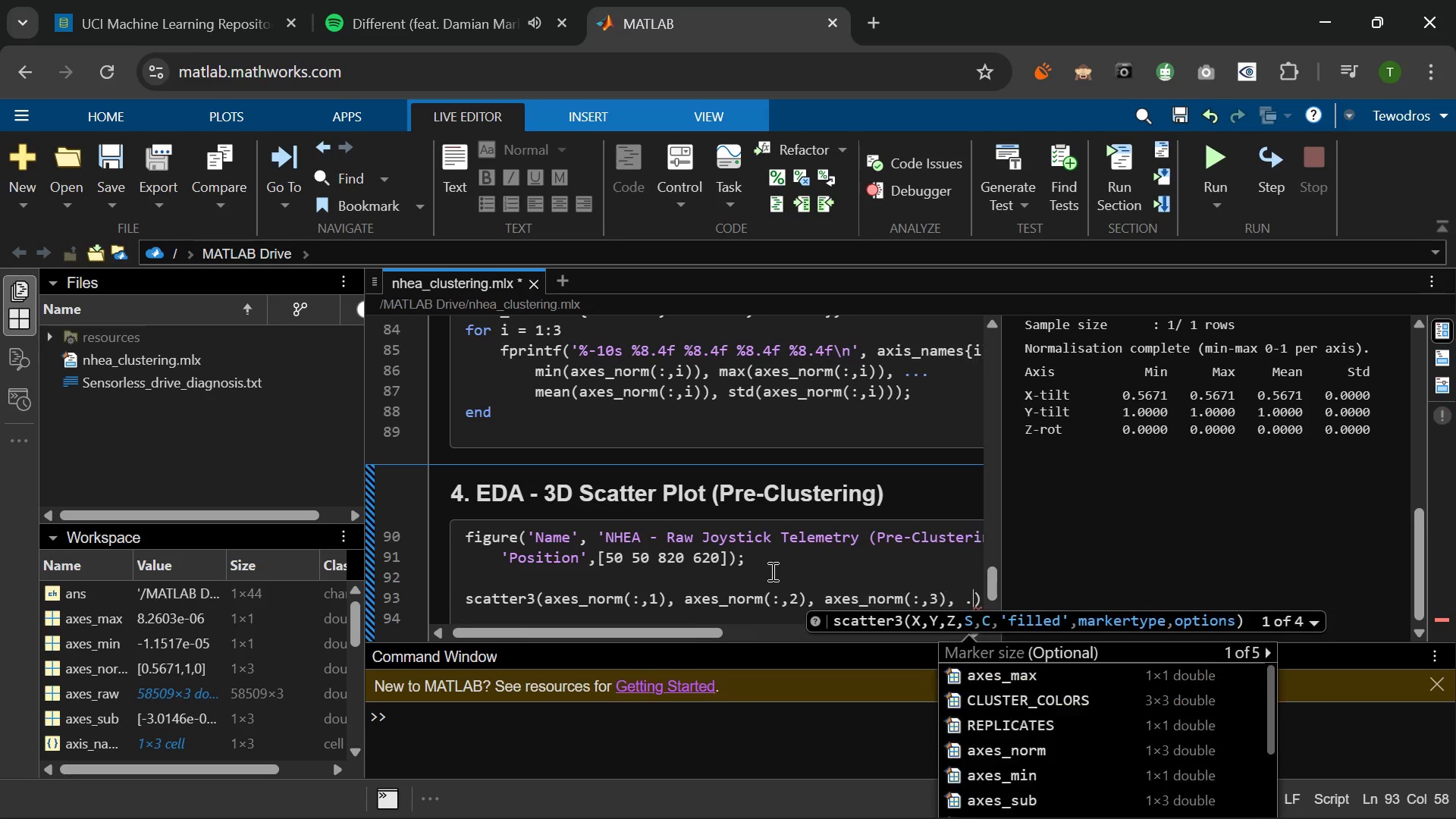 
key(Period)
 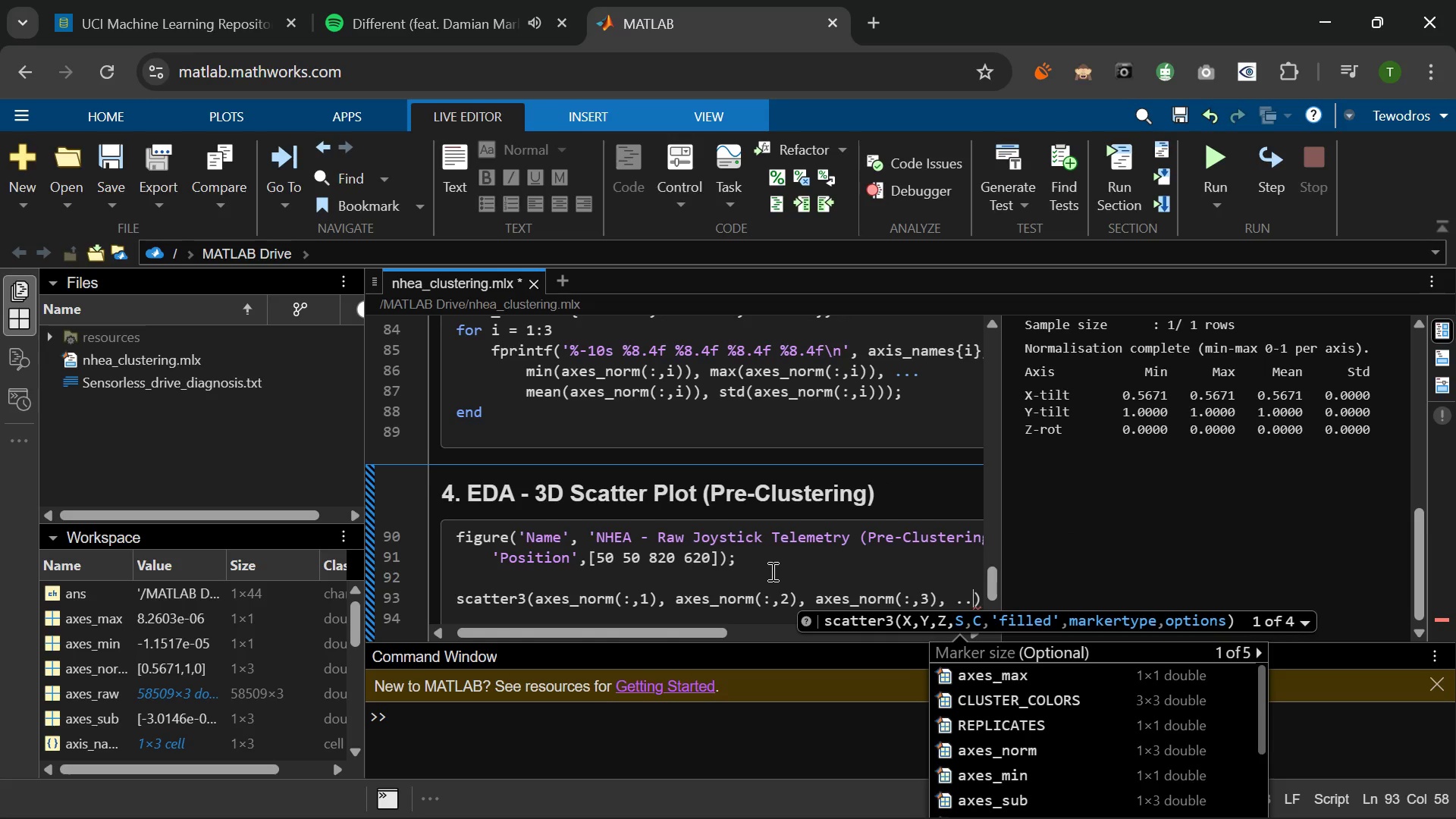 
key(Period)
 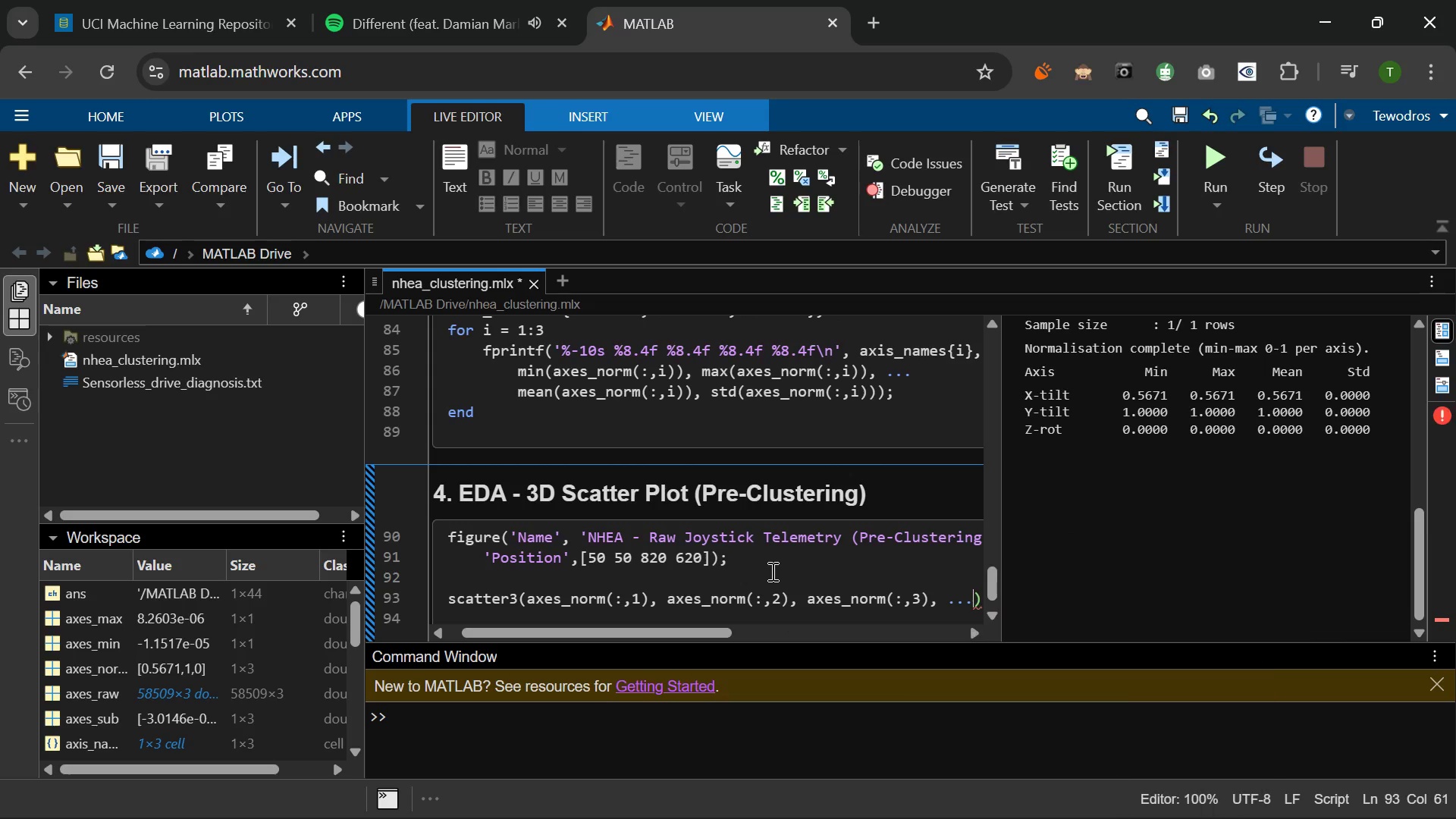 
key(Enter)
 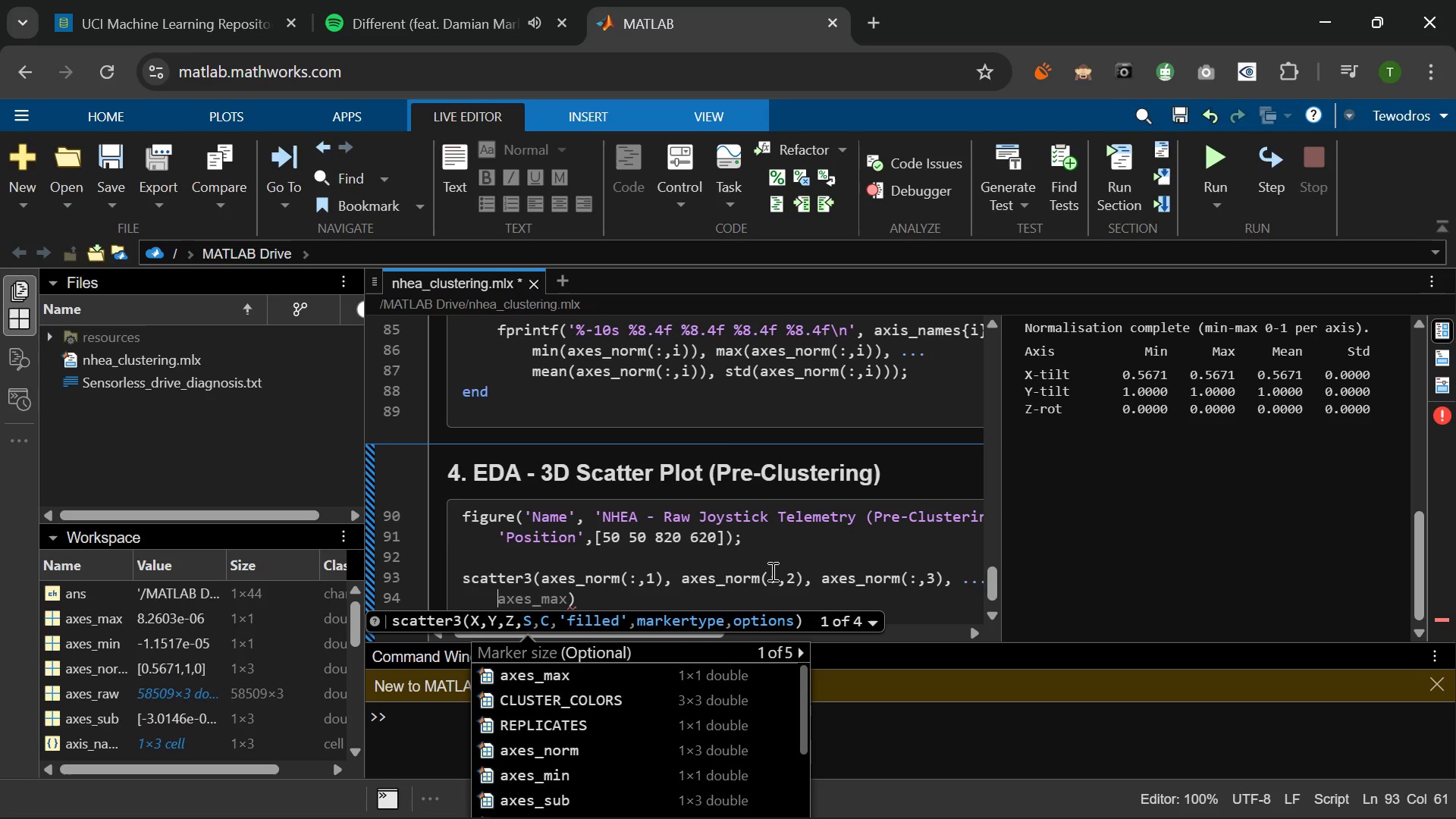 
type(12,)
 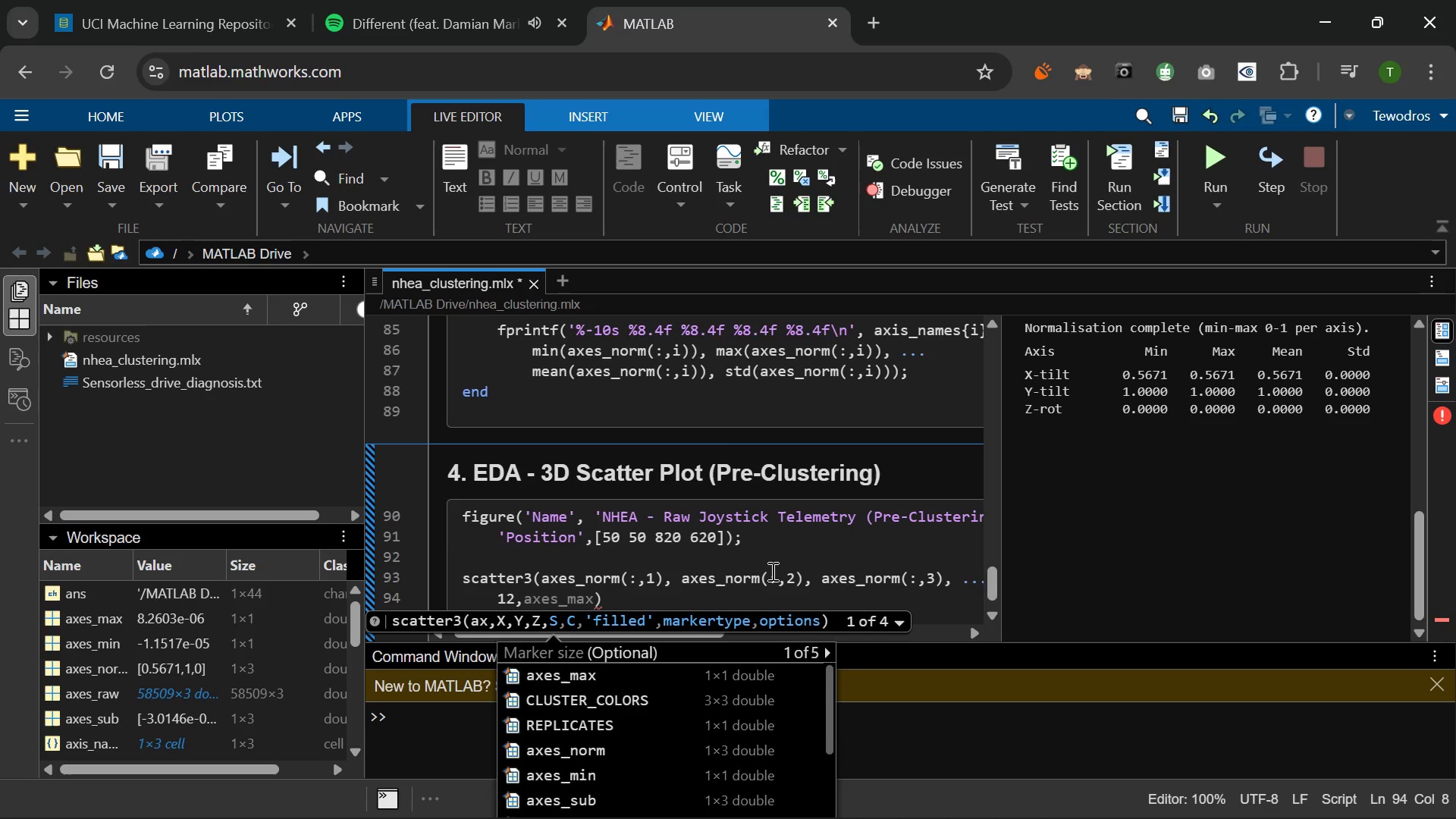 
key(BracketLeft)
 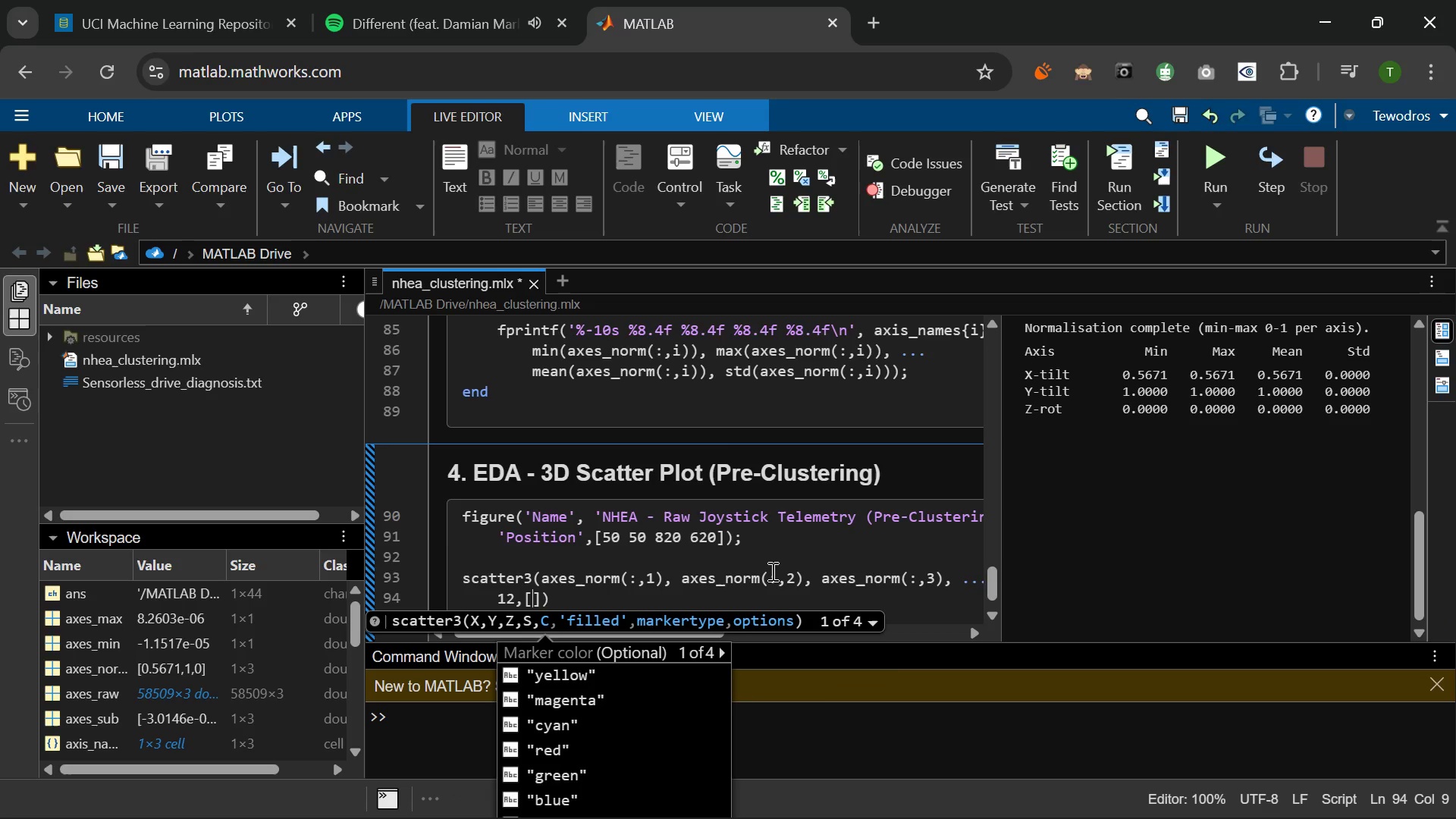 
key(Backspace)
 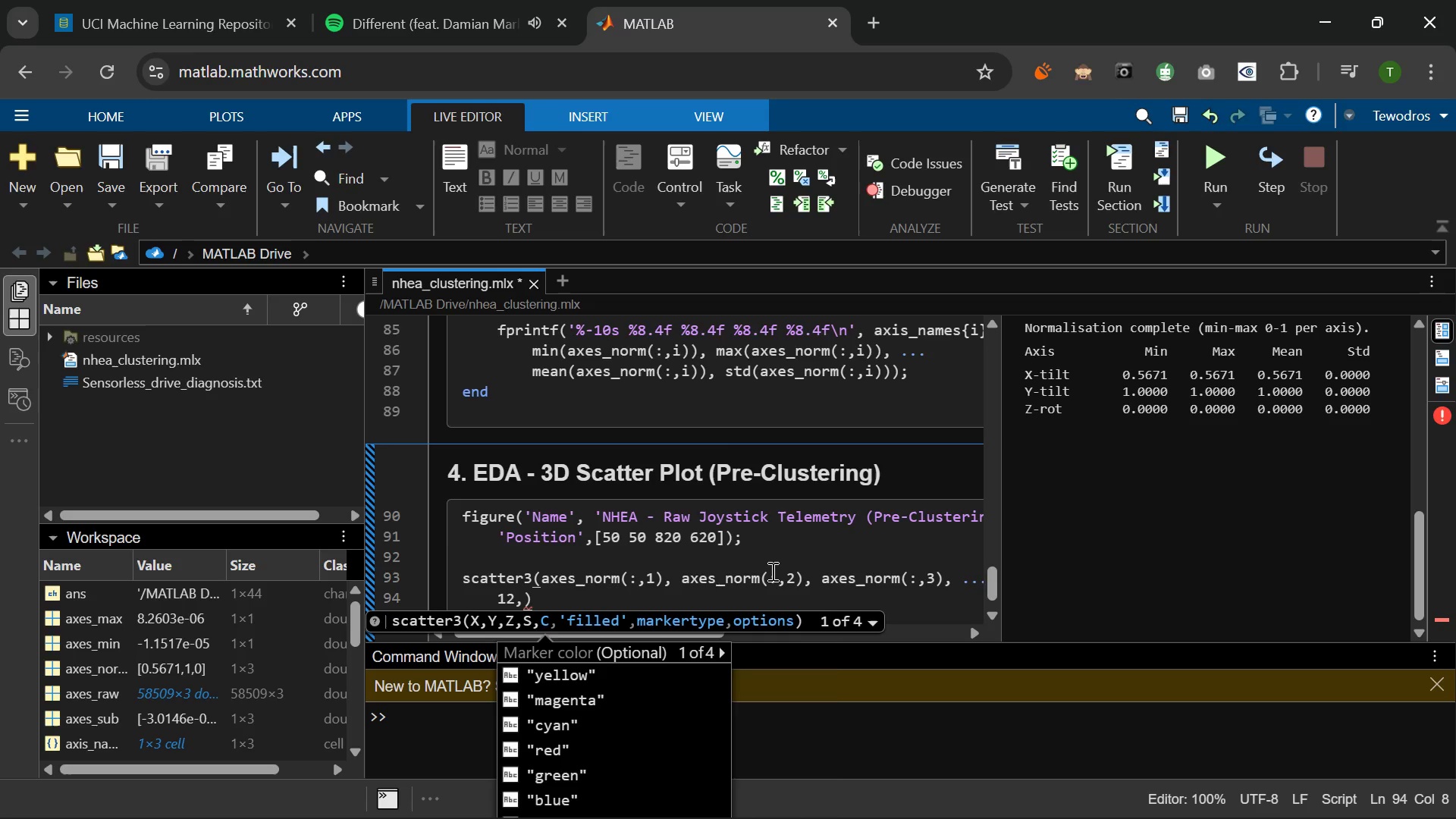 
key(Space)
 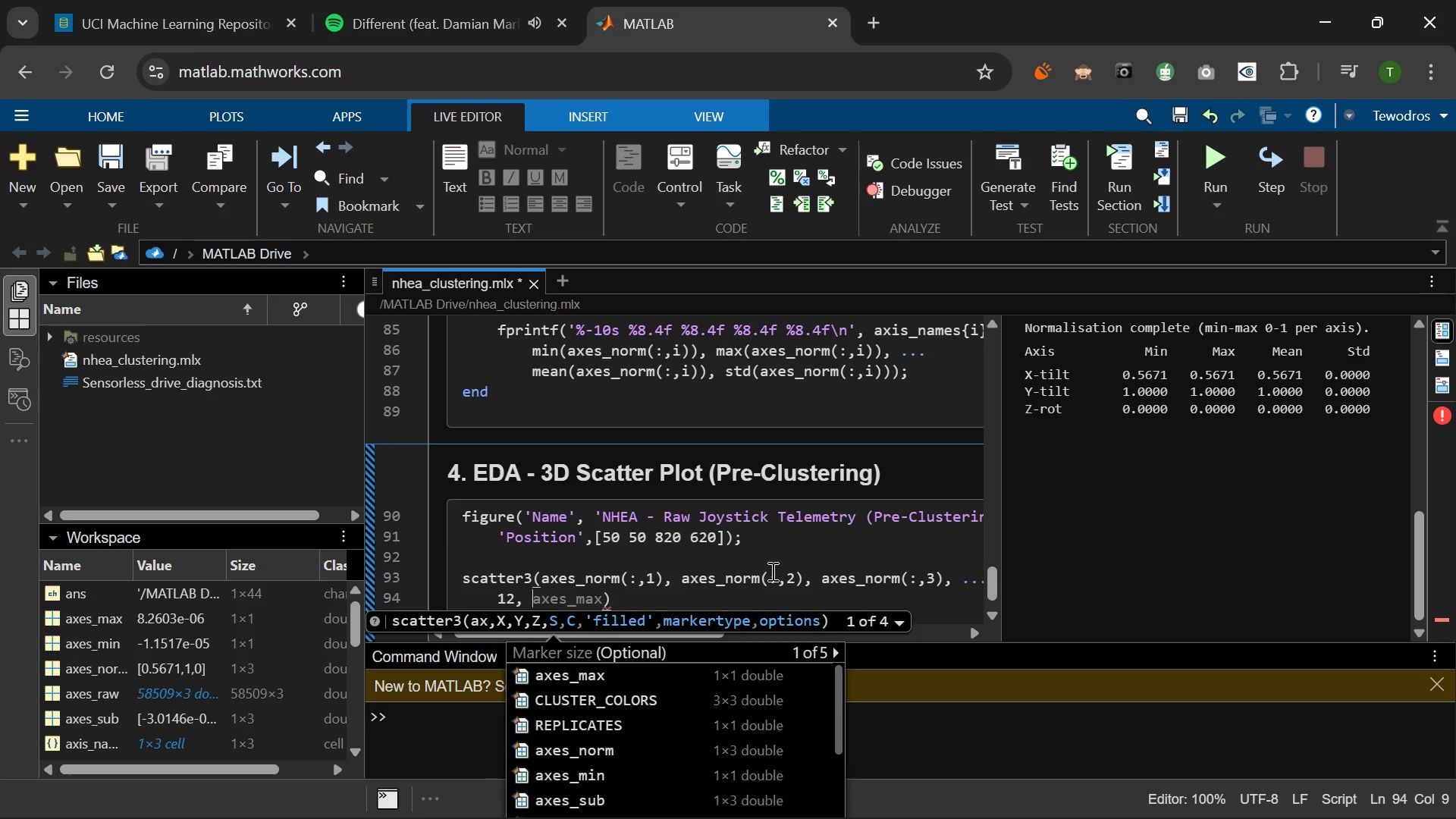 
key(BracketLeft)
 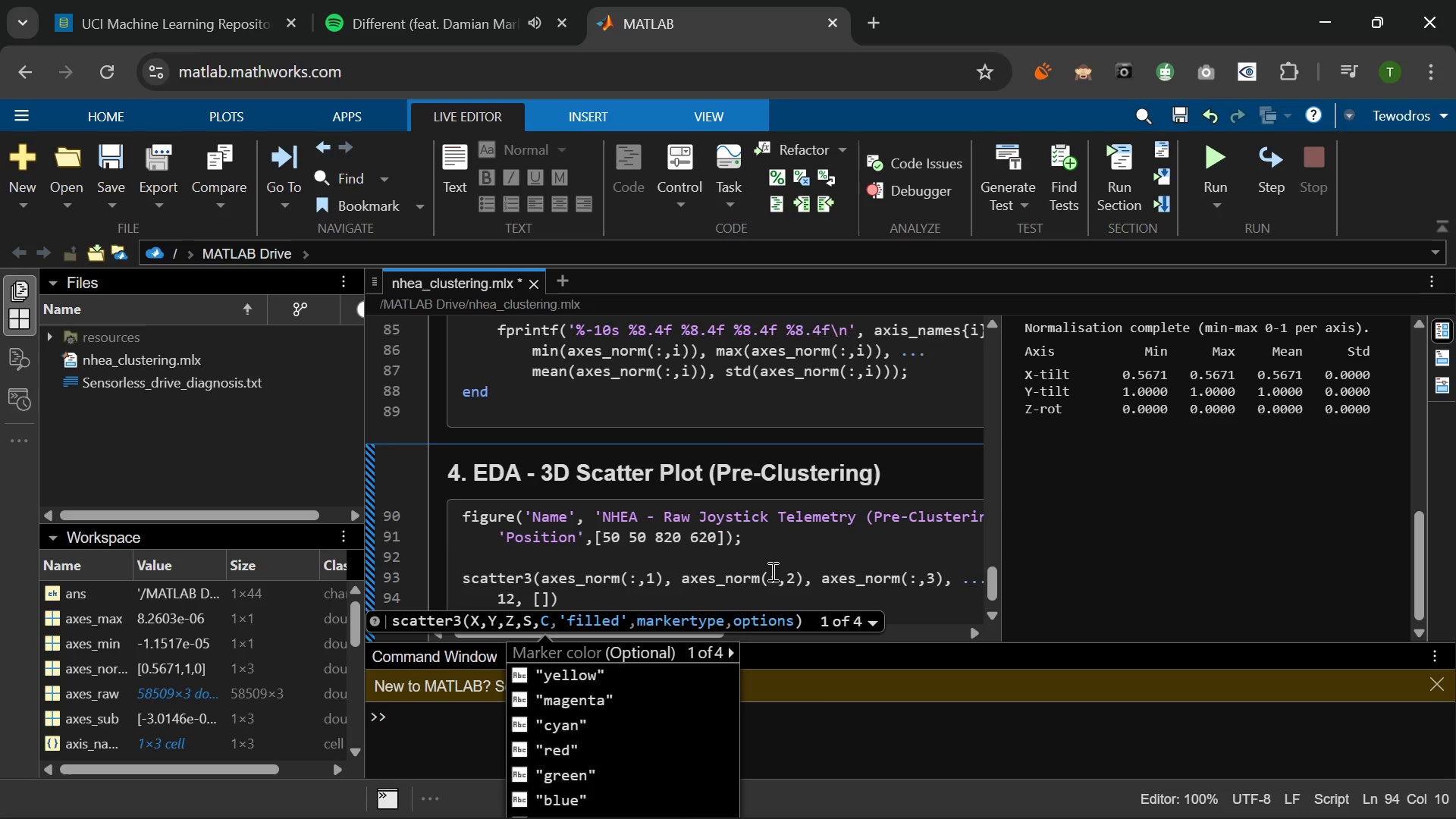 
key(Numpad0)
 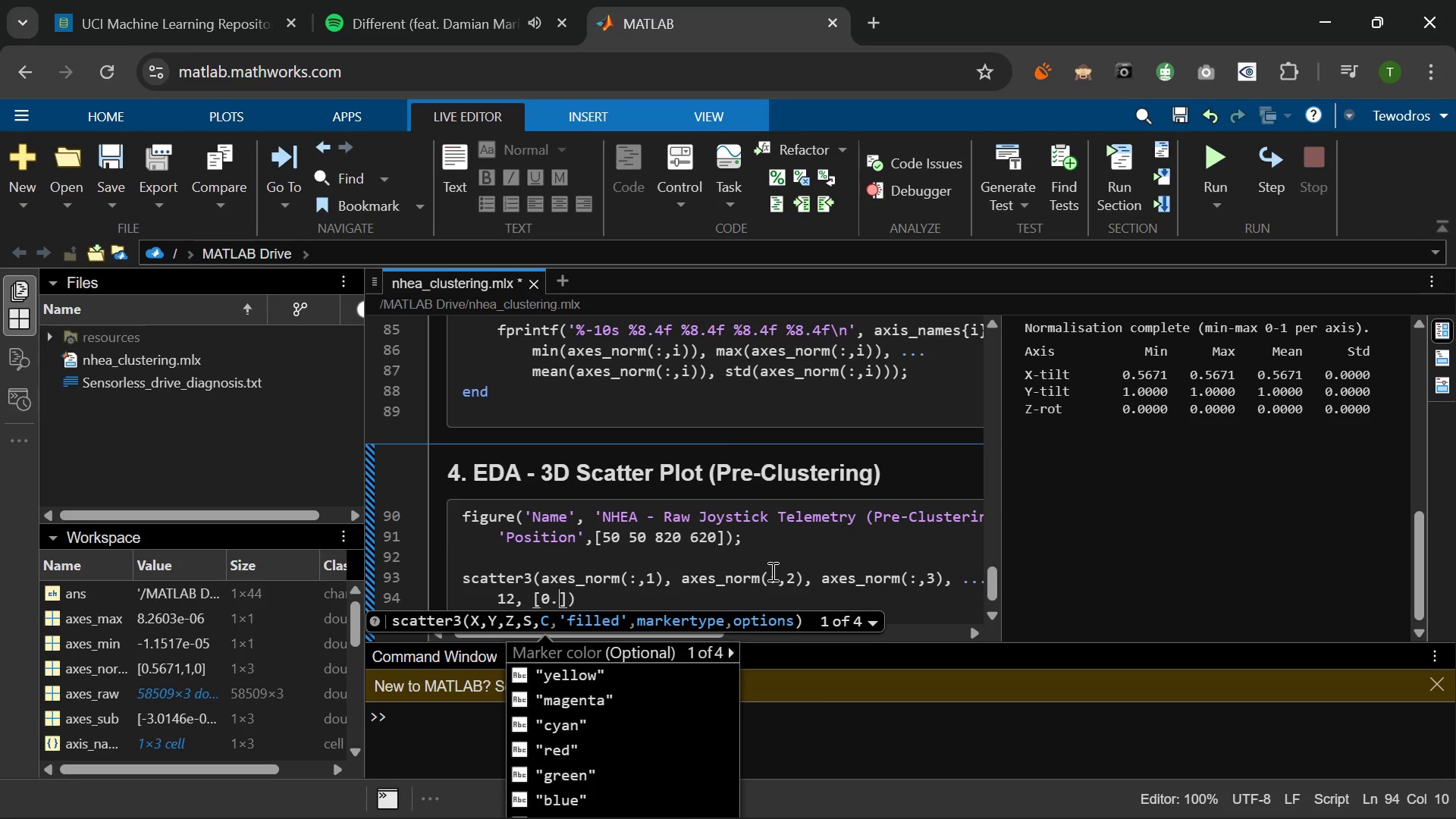 
key(NumpadDecimal)
 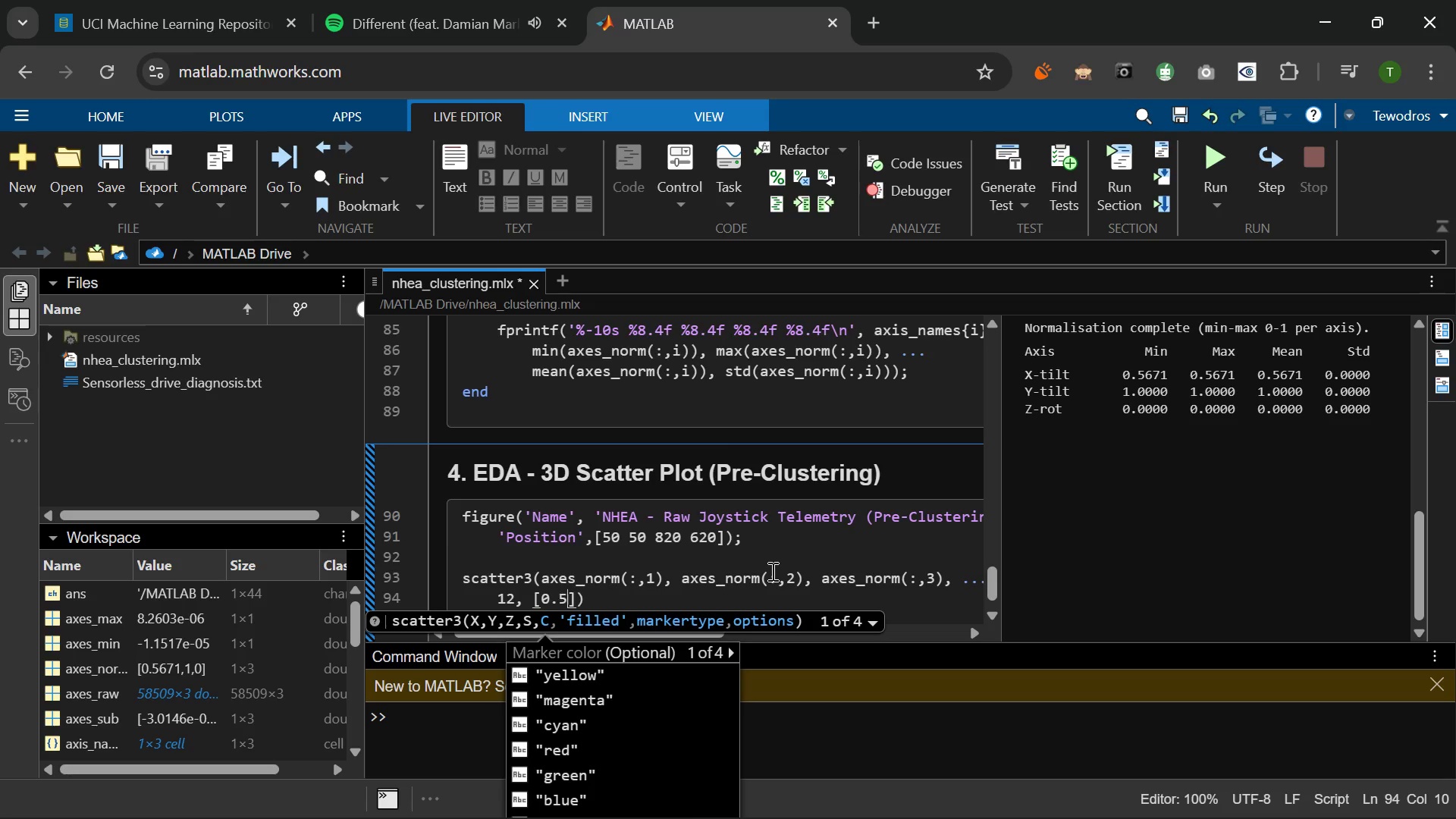 
key(Numpad5)
 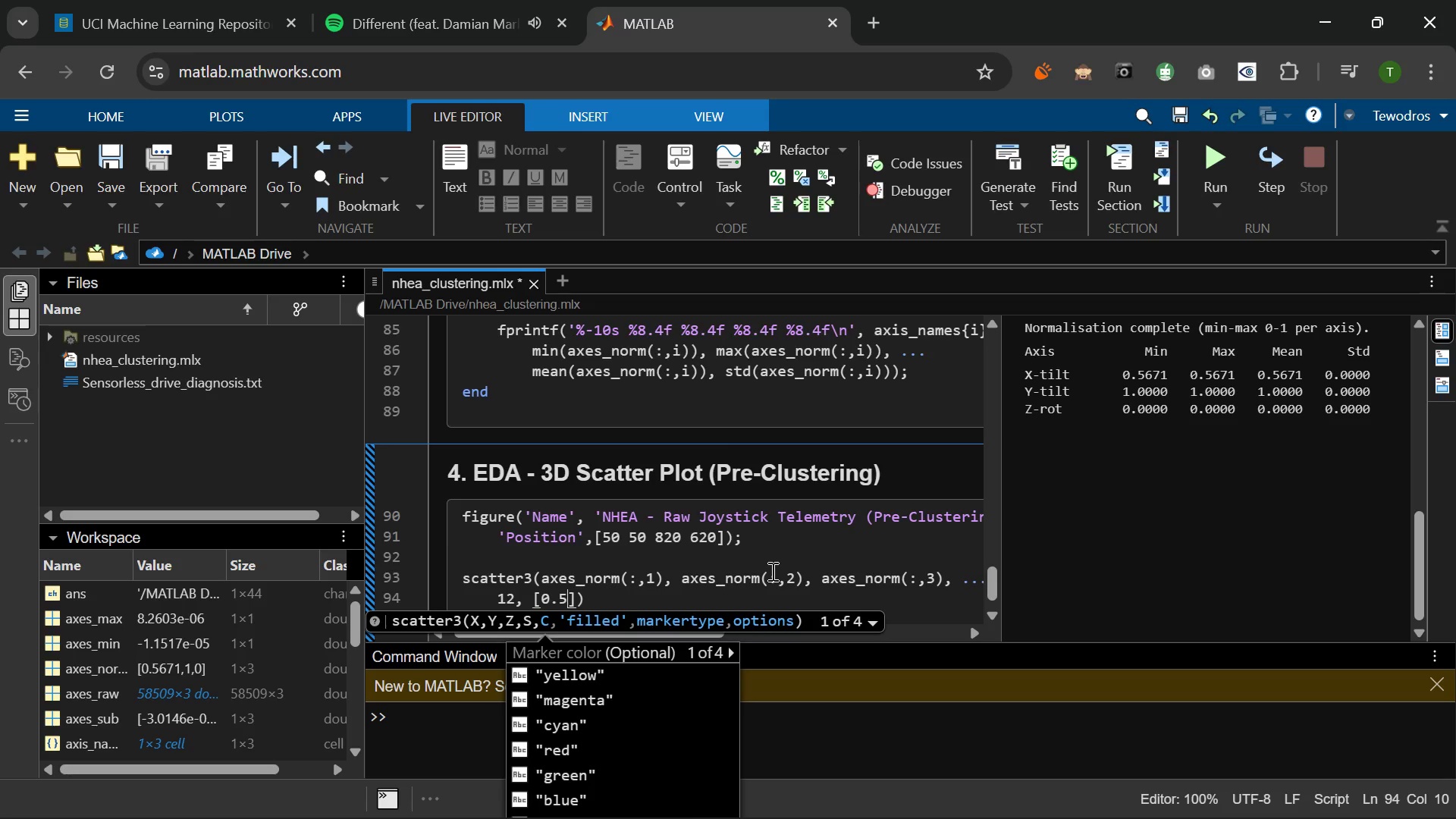 
key(Numpad5)
 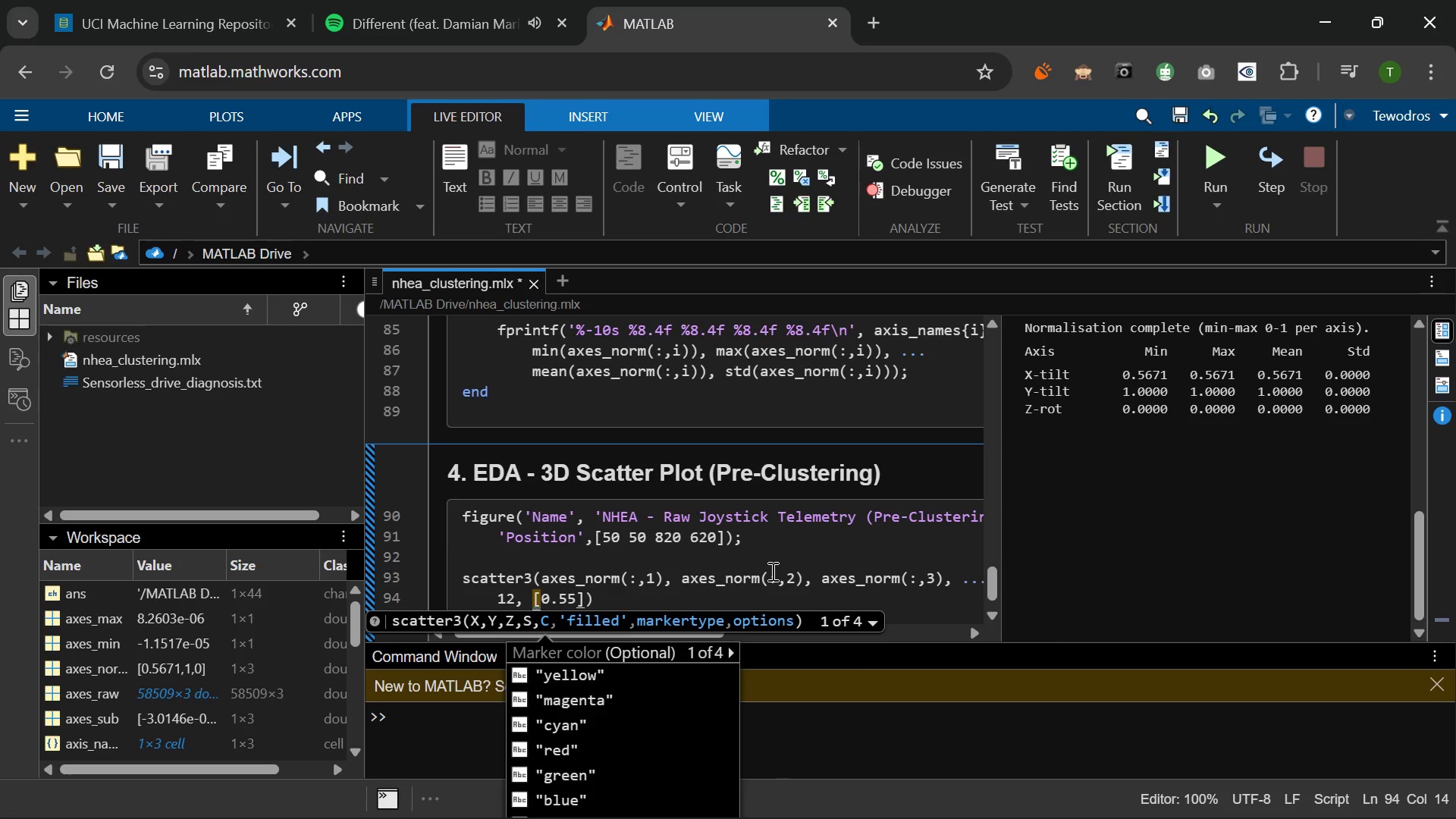 
key(Space)
 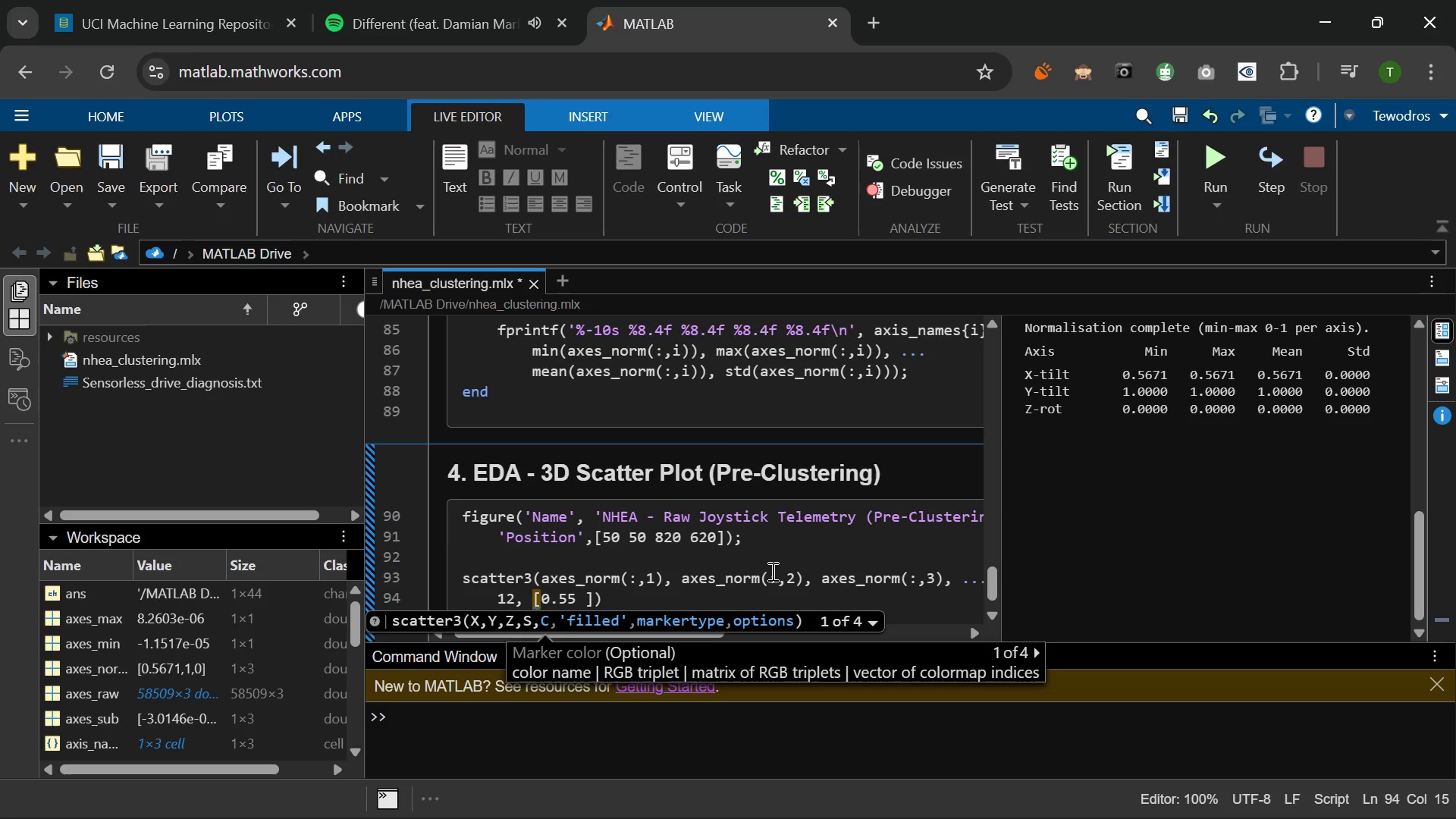 
key(Numpad0)
 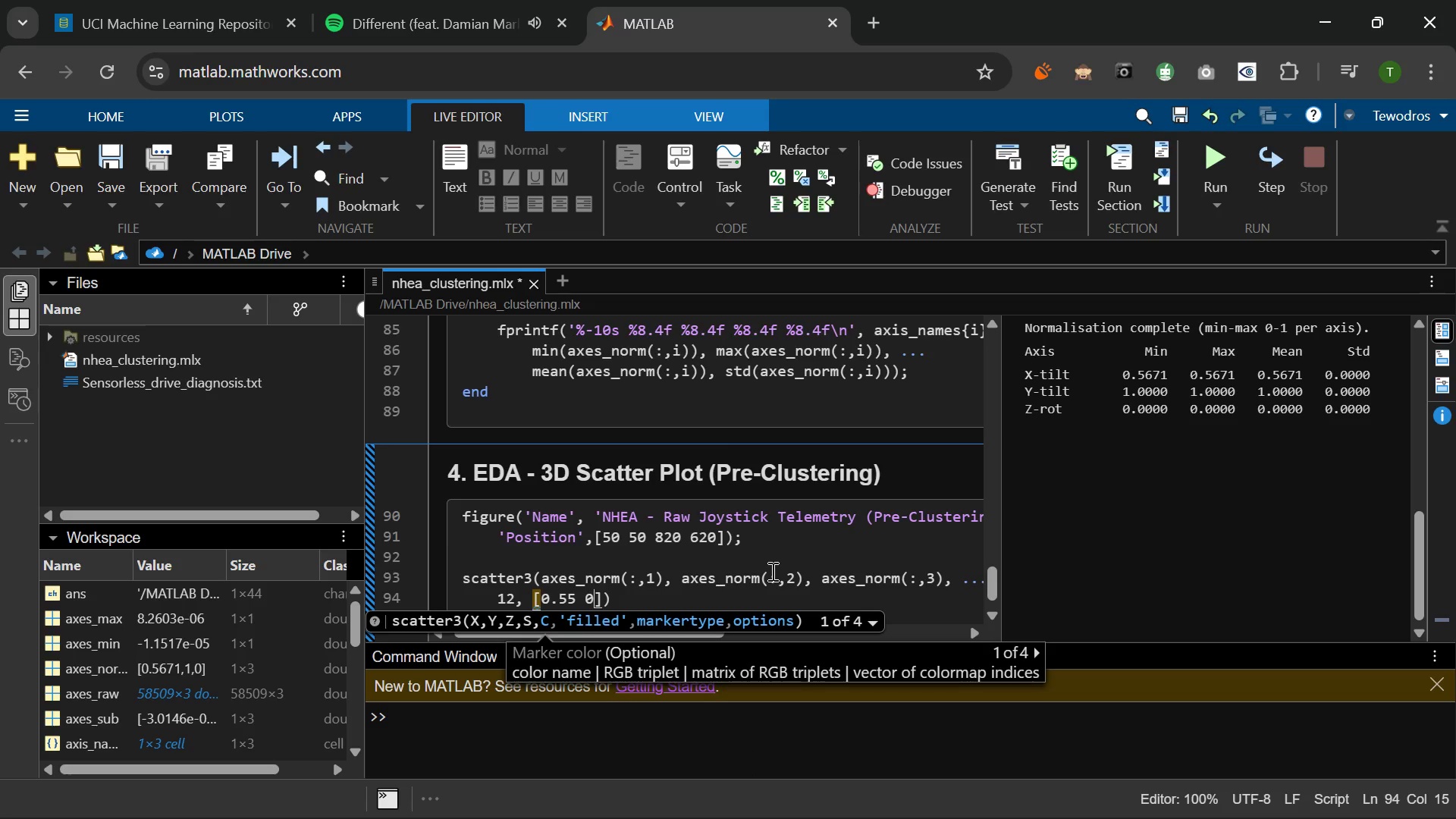 
key(NumpadDecimal)
 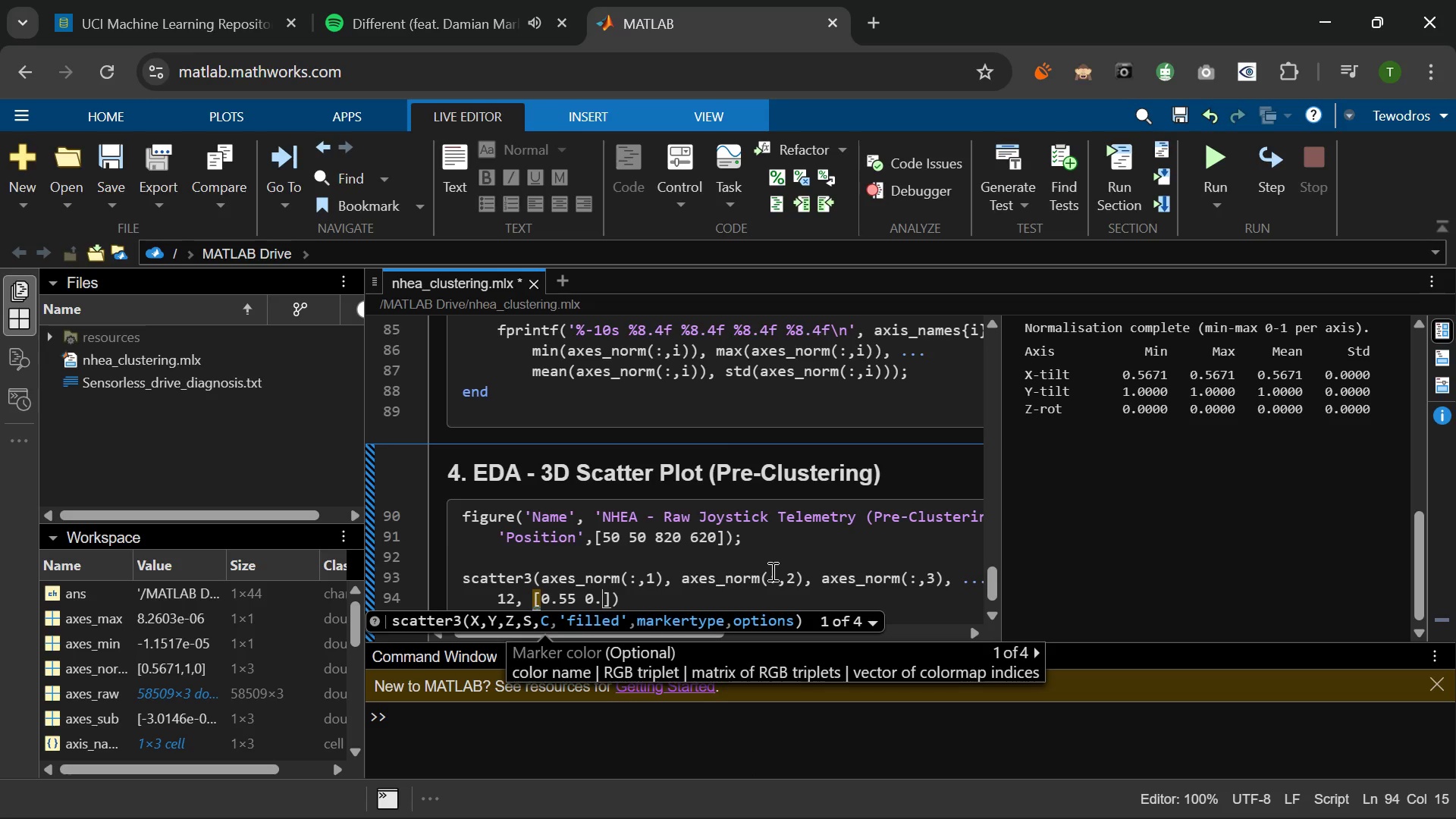 
key(Numpad5)
 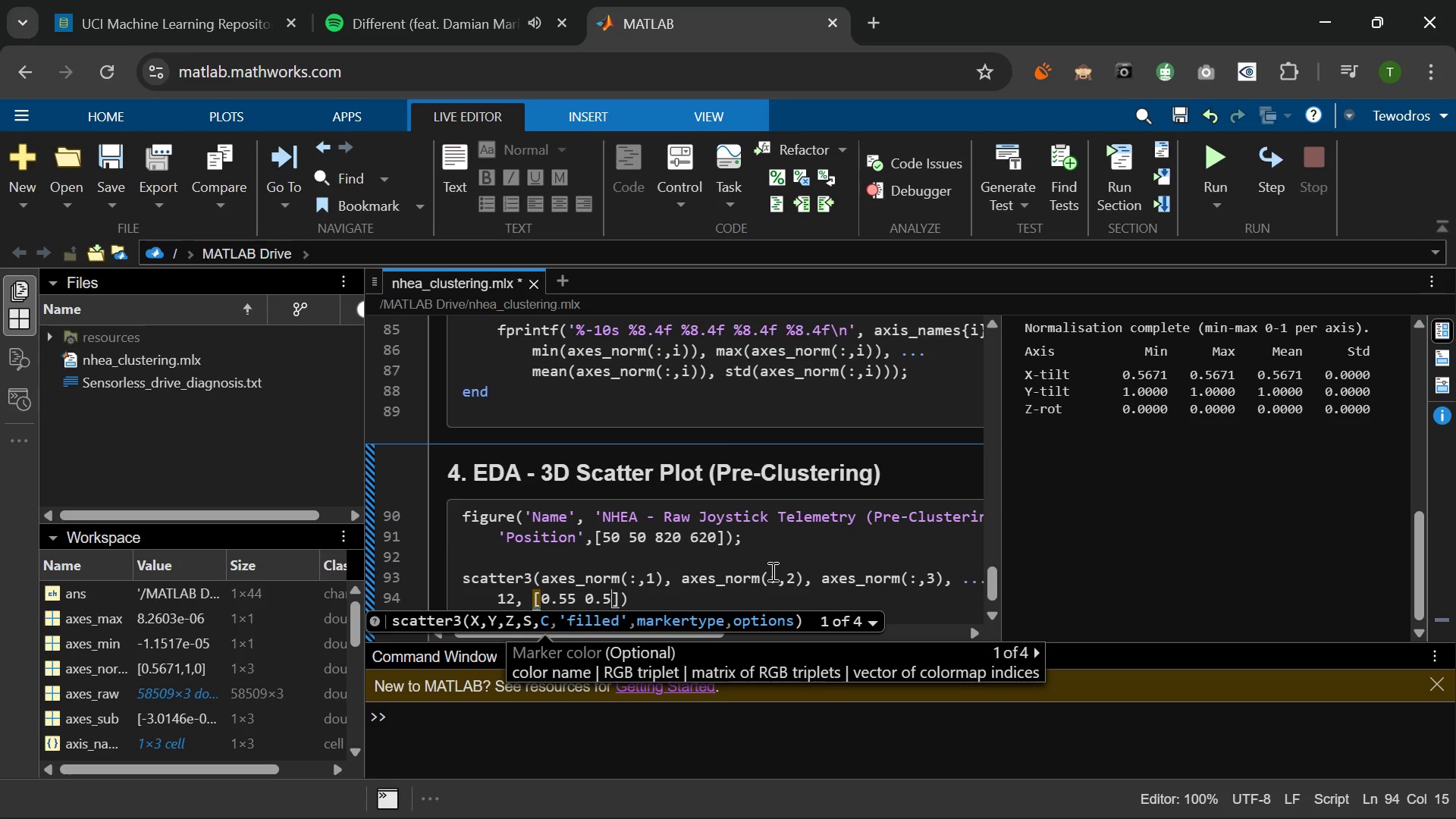 
key(Numpad5)
 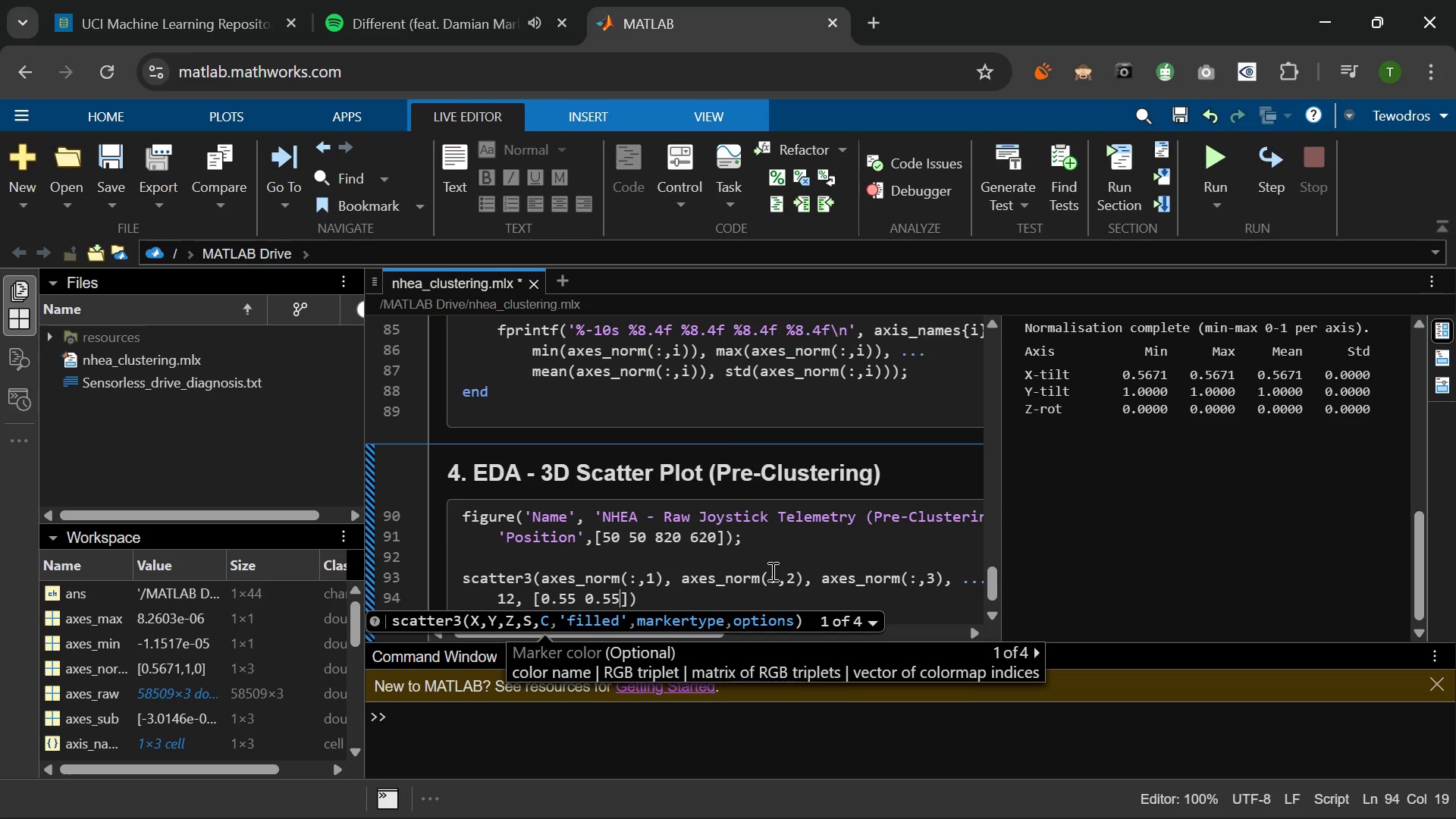 
key(Numpad0)
 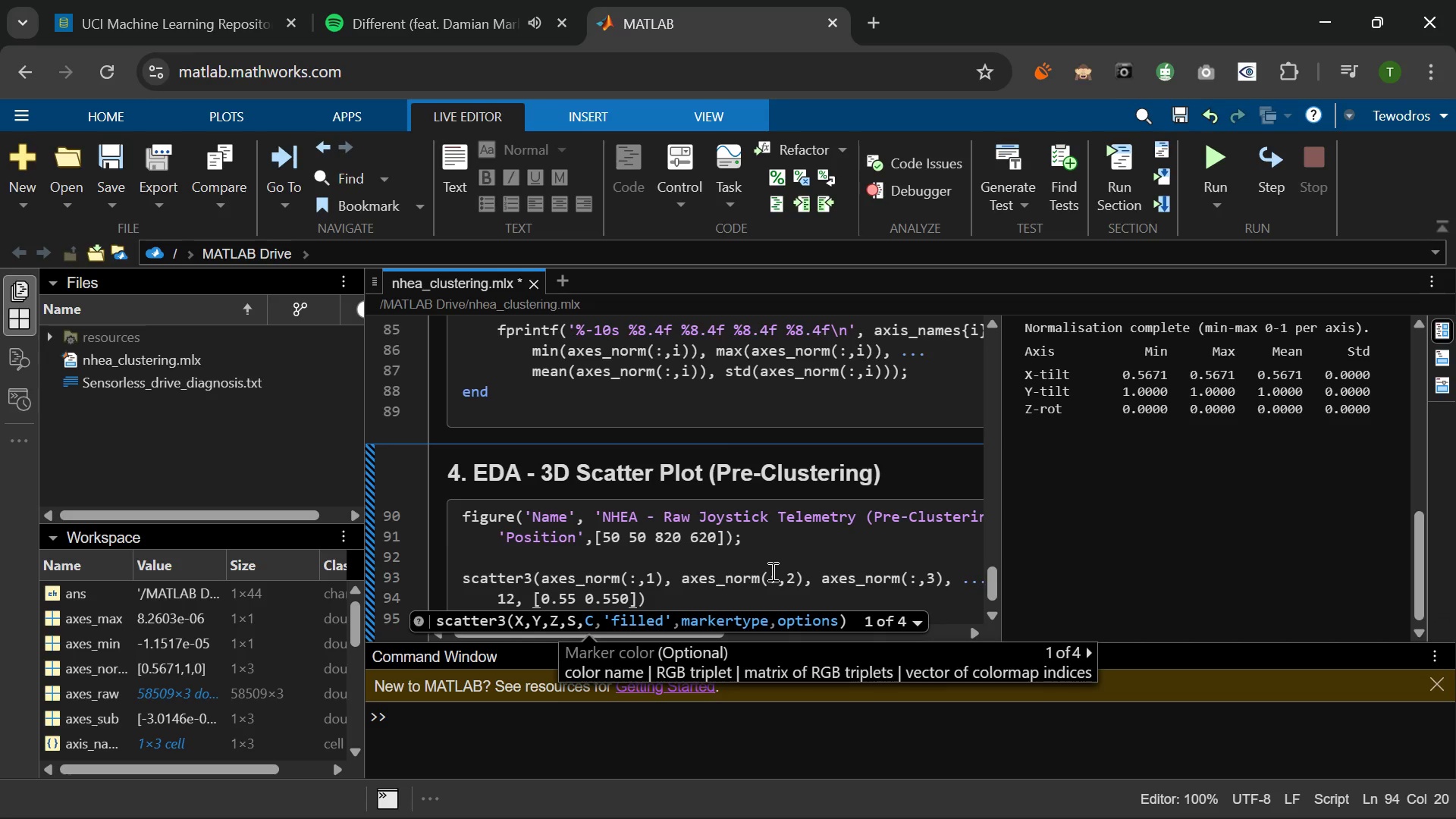 
key(Backspace)
 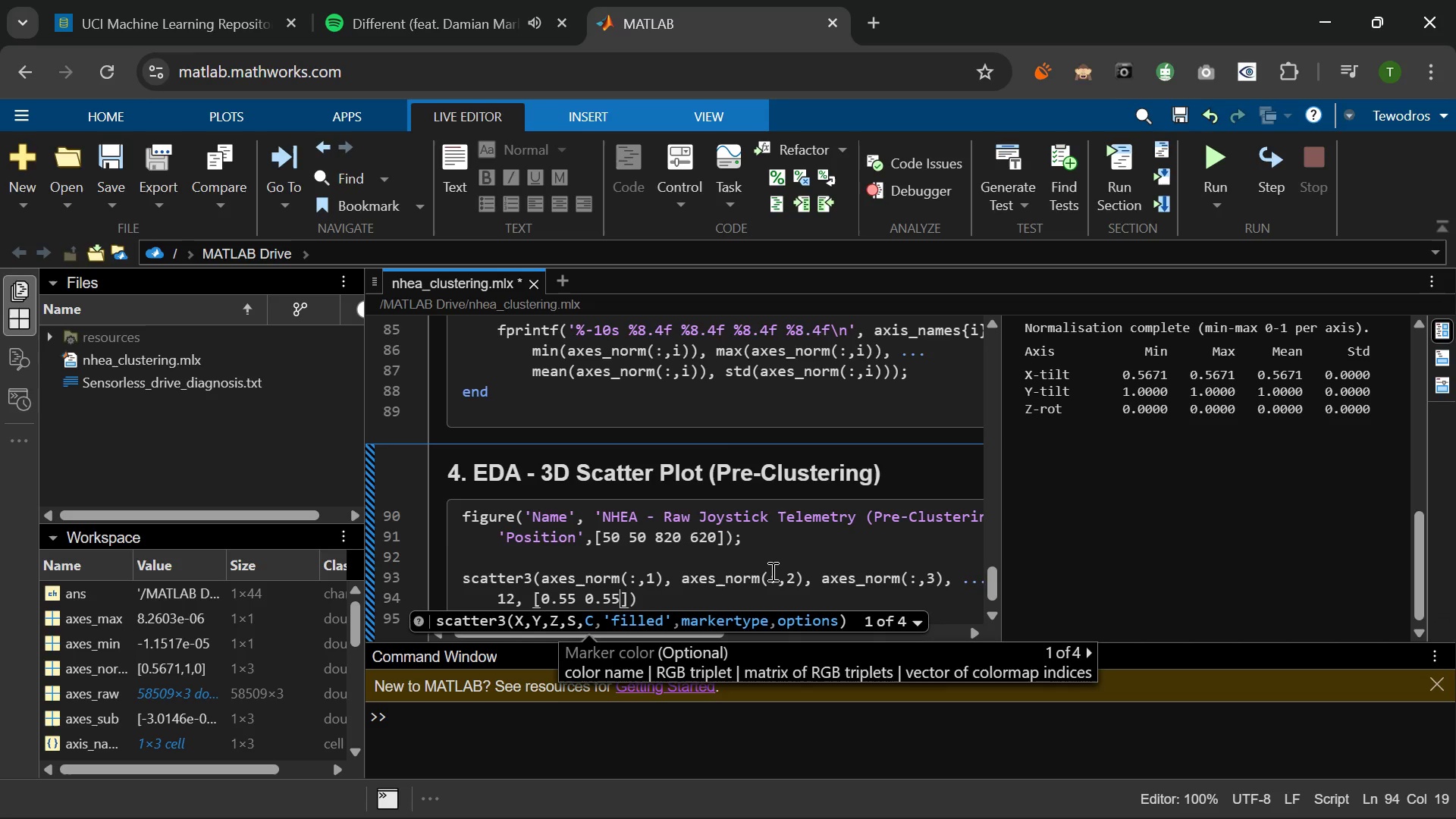 
key(Space)
 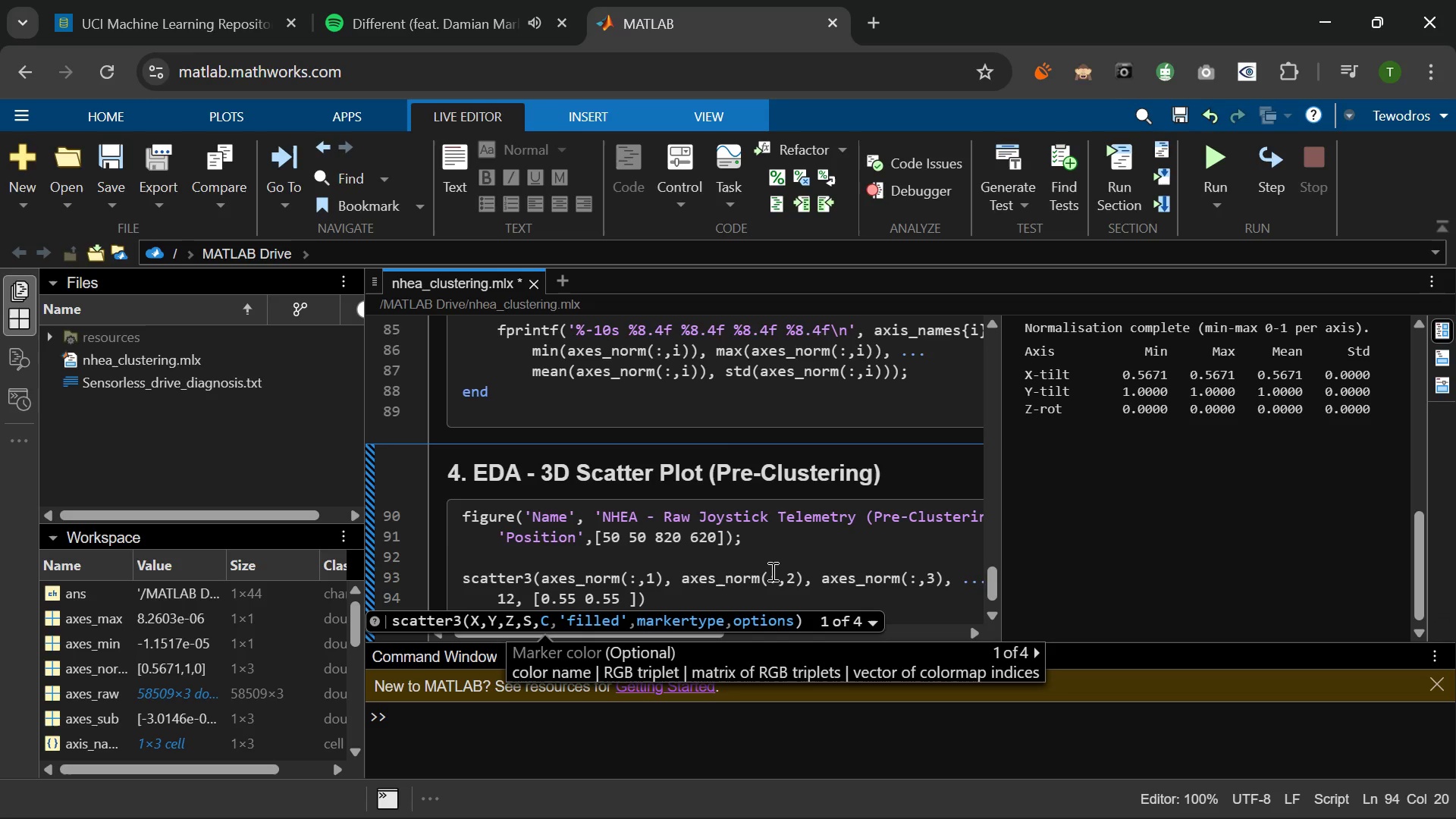 
key(Numpad0)
 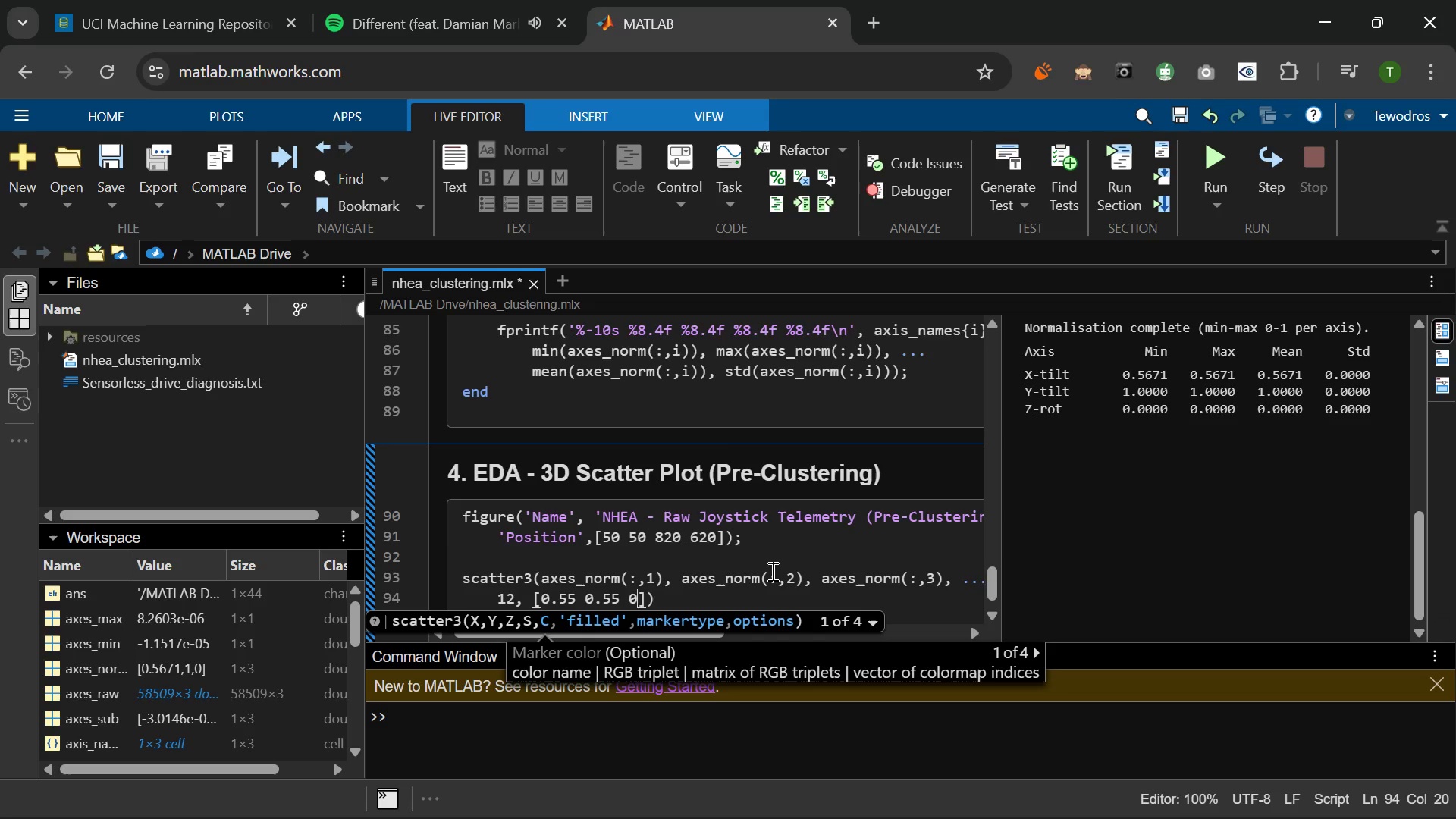 
key(NumpadDecimal)
 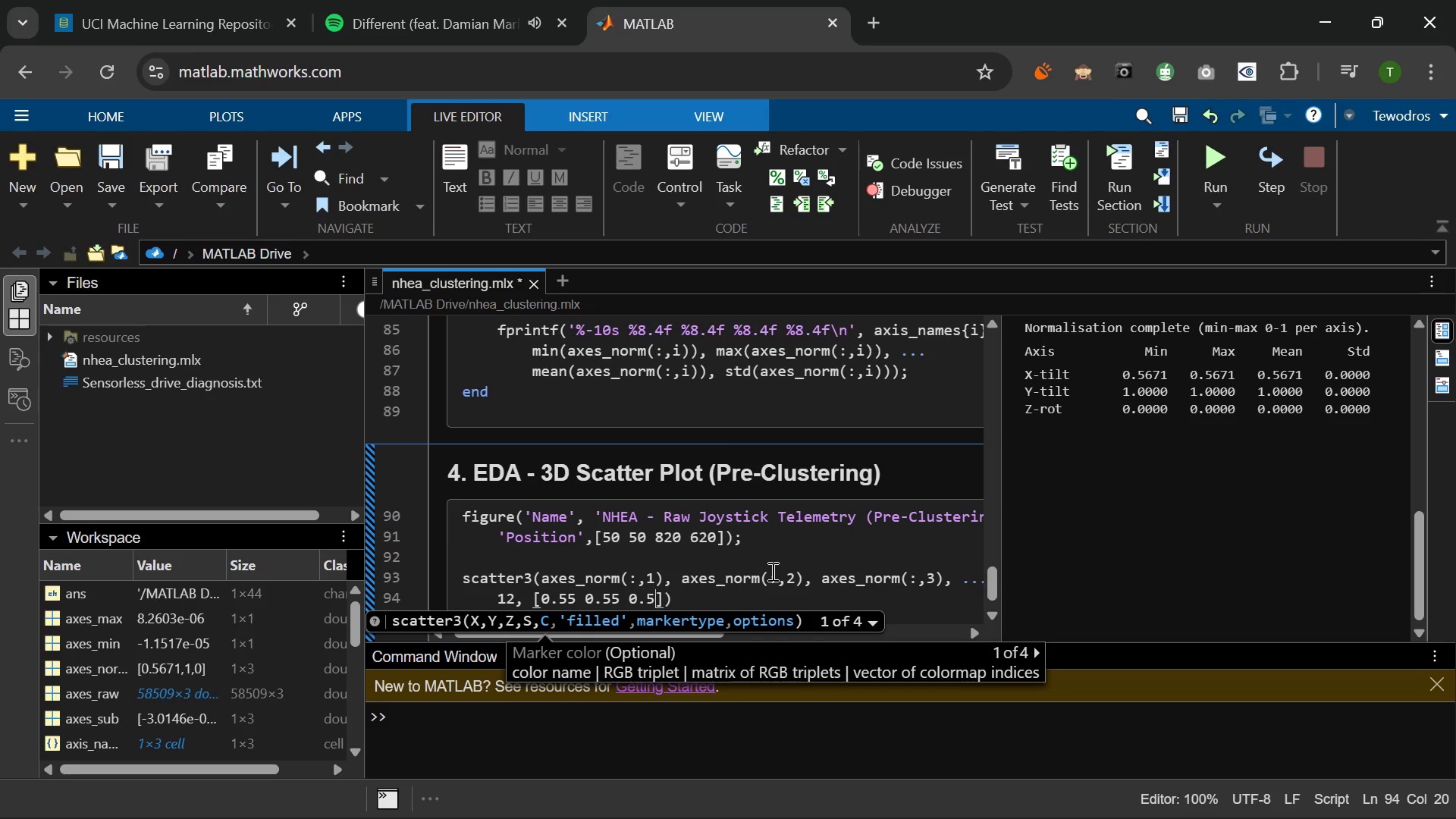 
key(Numpad5)
 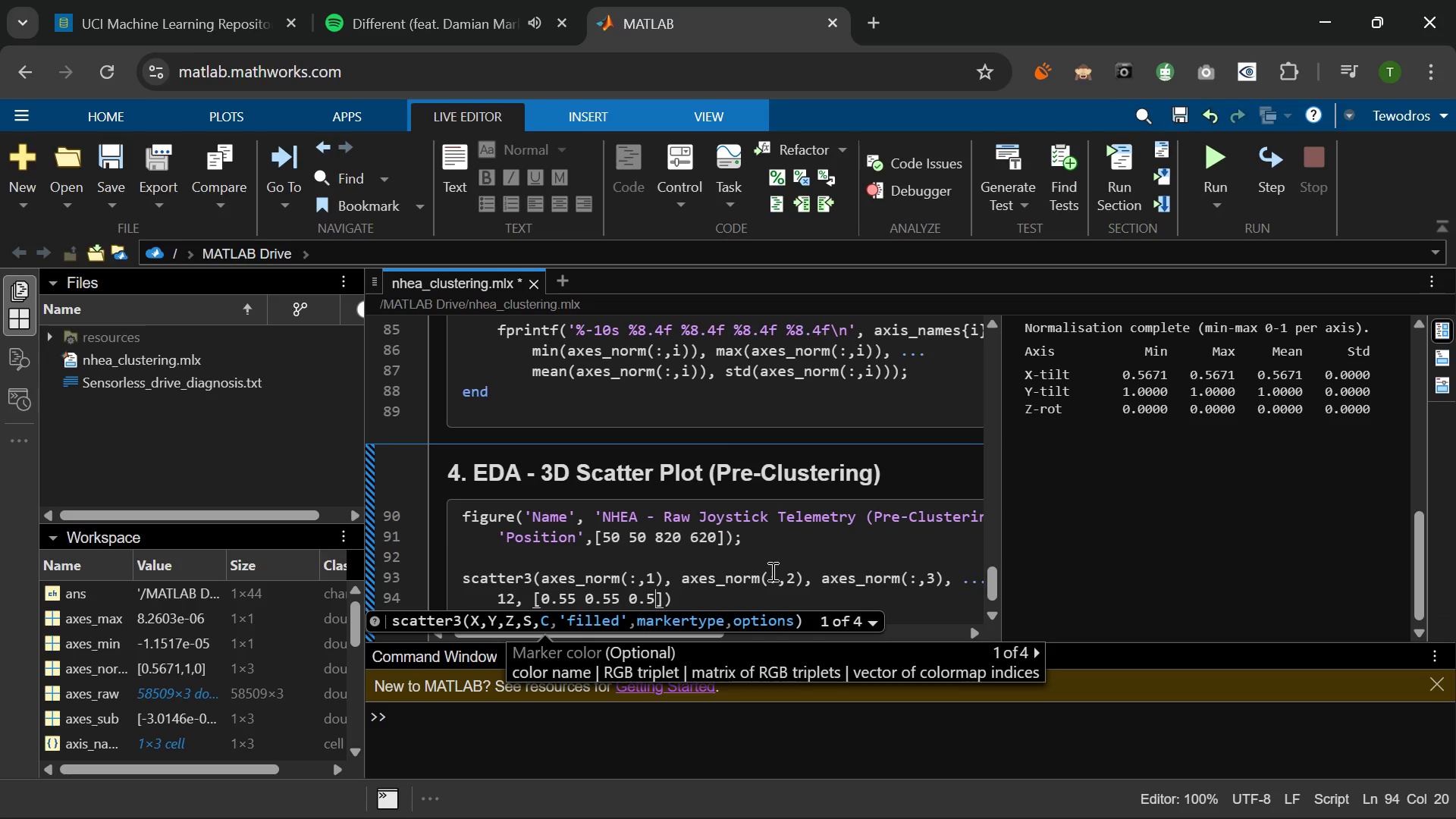 
key(Numpad5)
 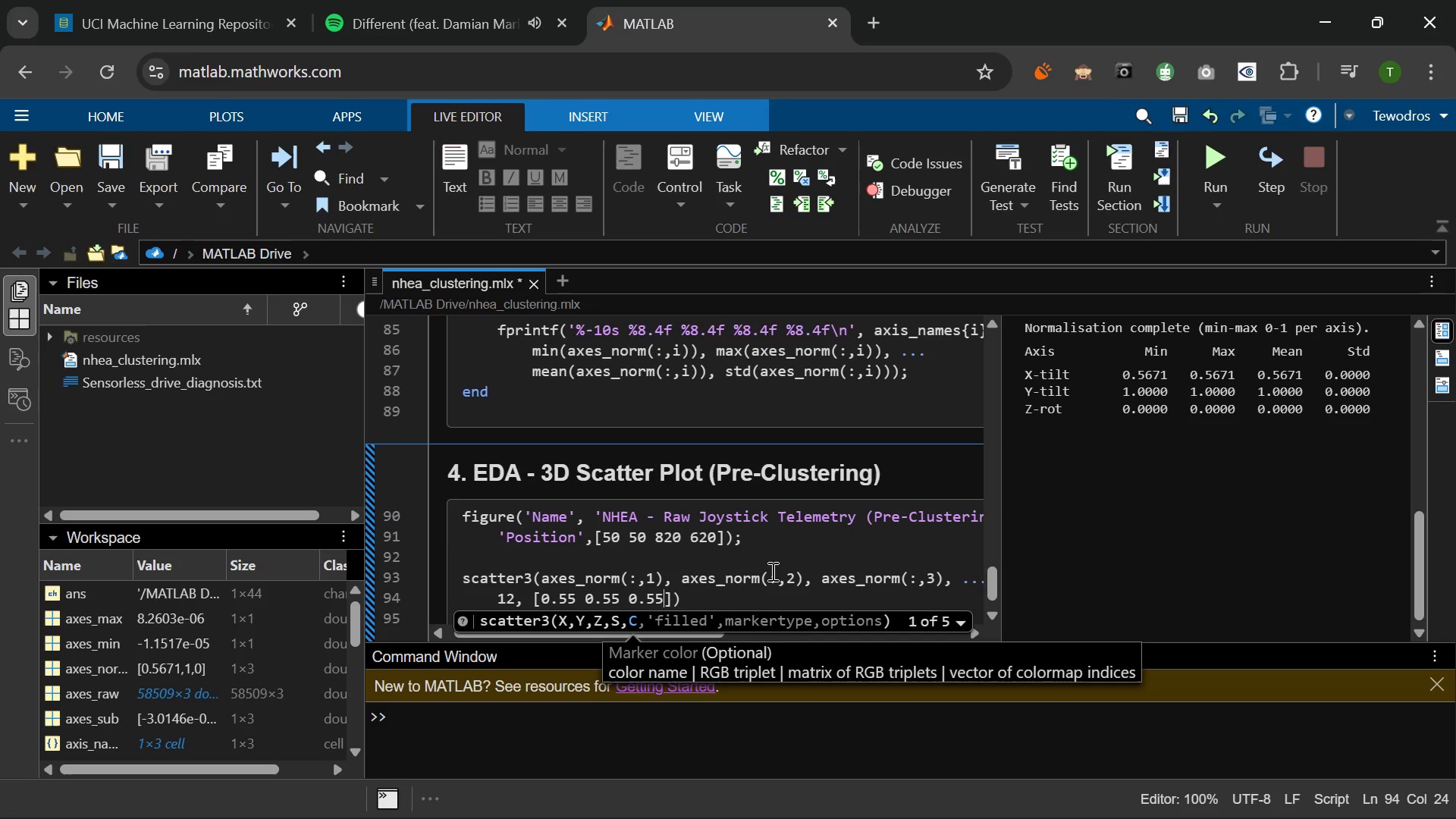 
key(ArrowRight)
 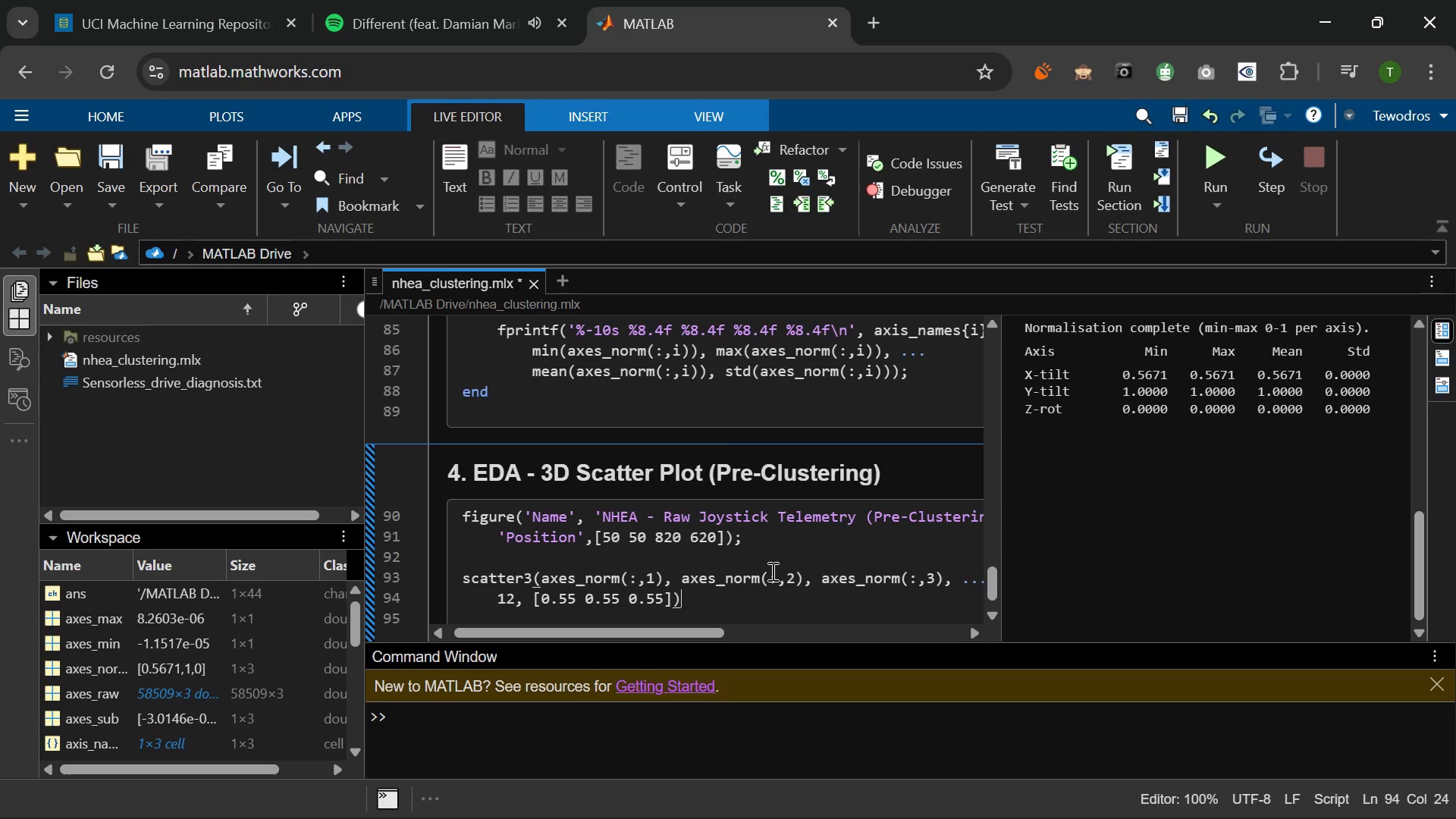 
key(ArrowRight)
 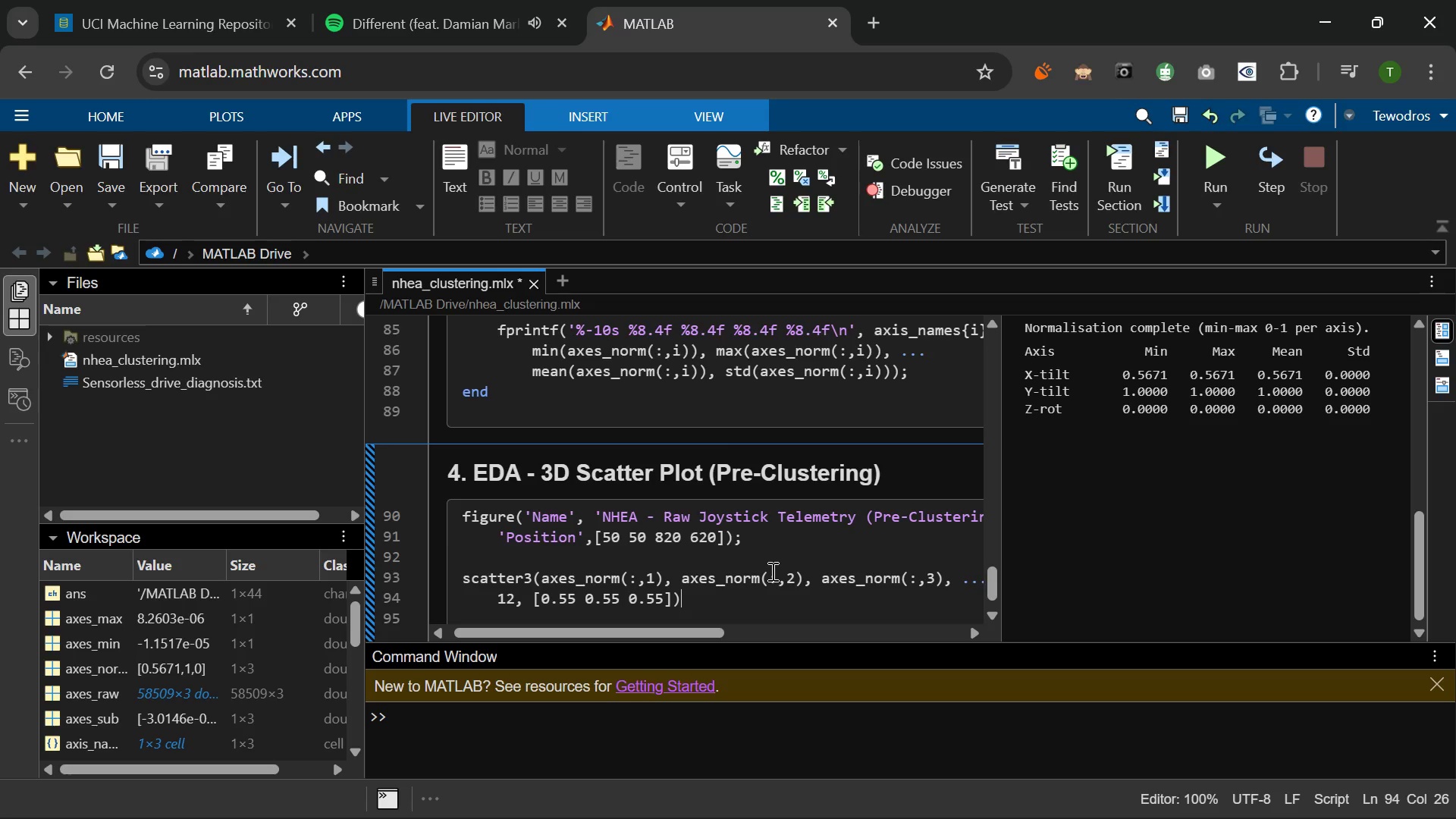 
key(ArrowLeft)
 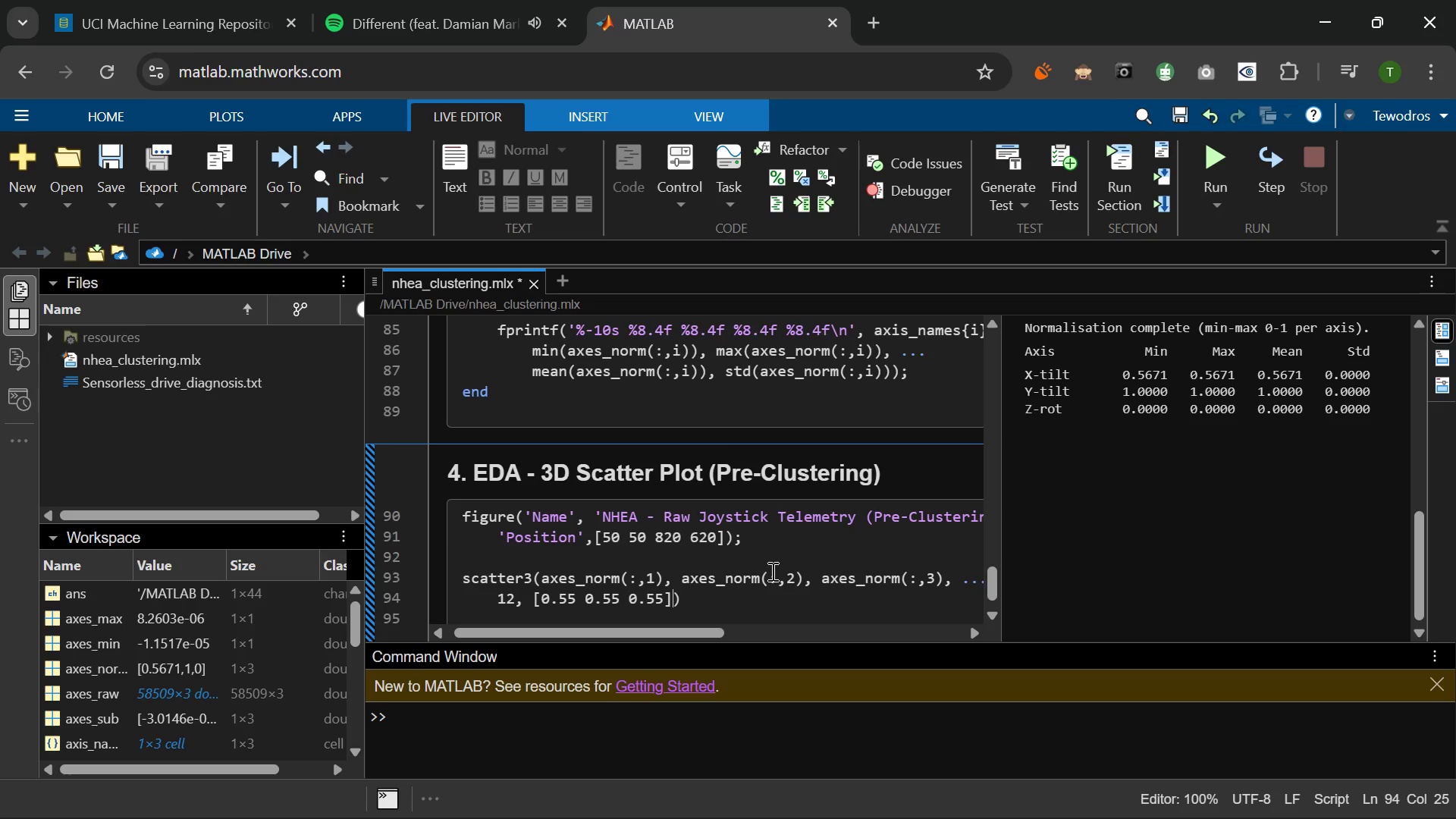 
type(, 'filled)
 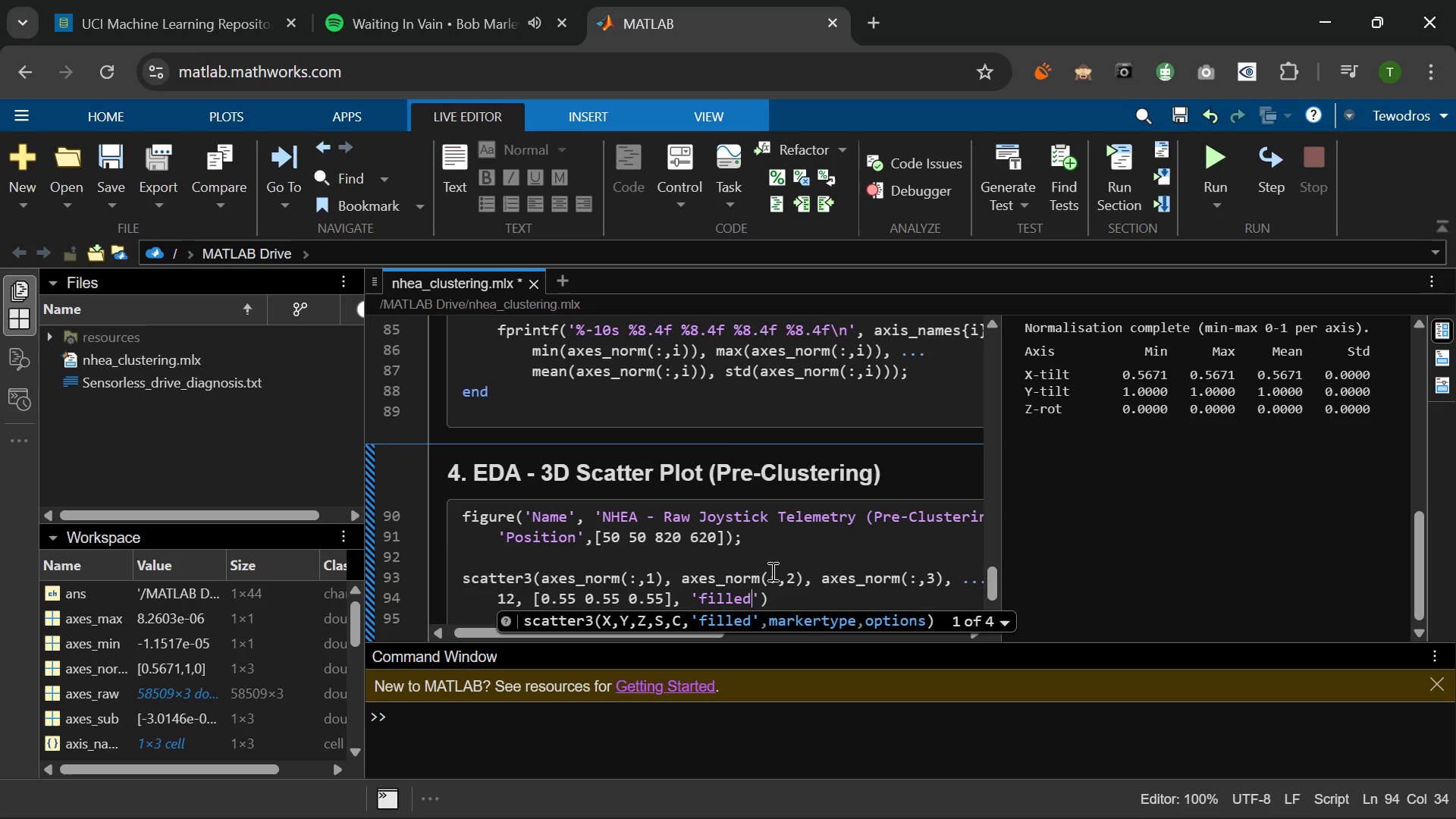 
key(ArrowRight)
 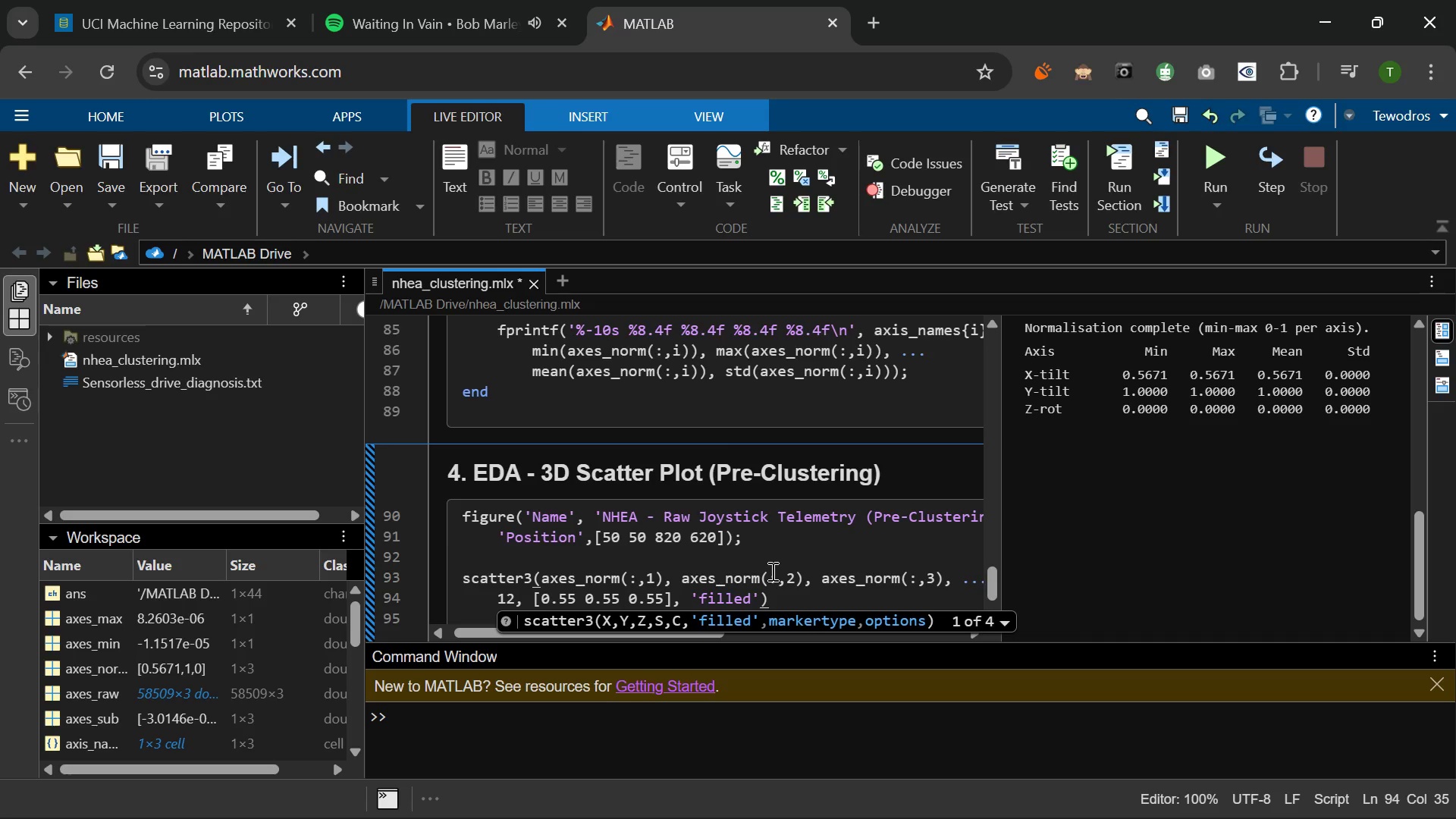 
type(,'MarkerFaceAlpha)
 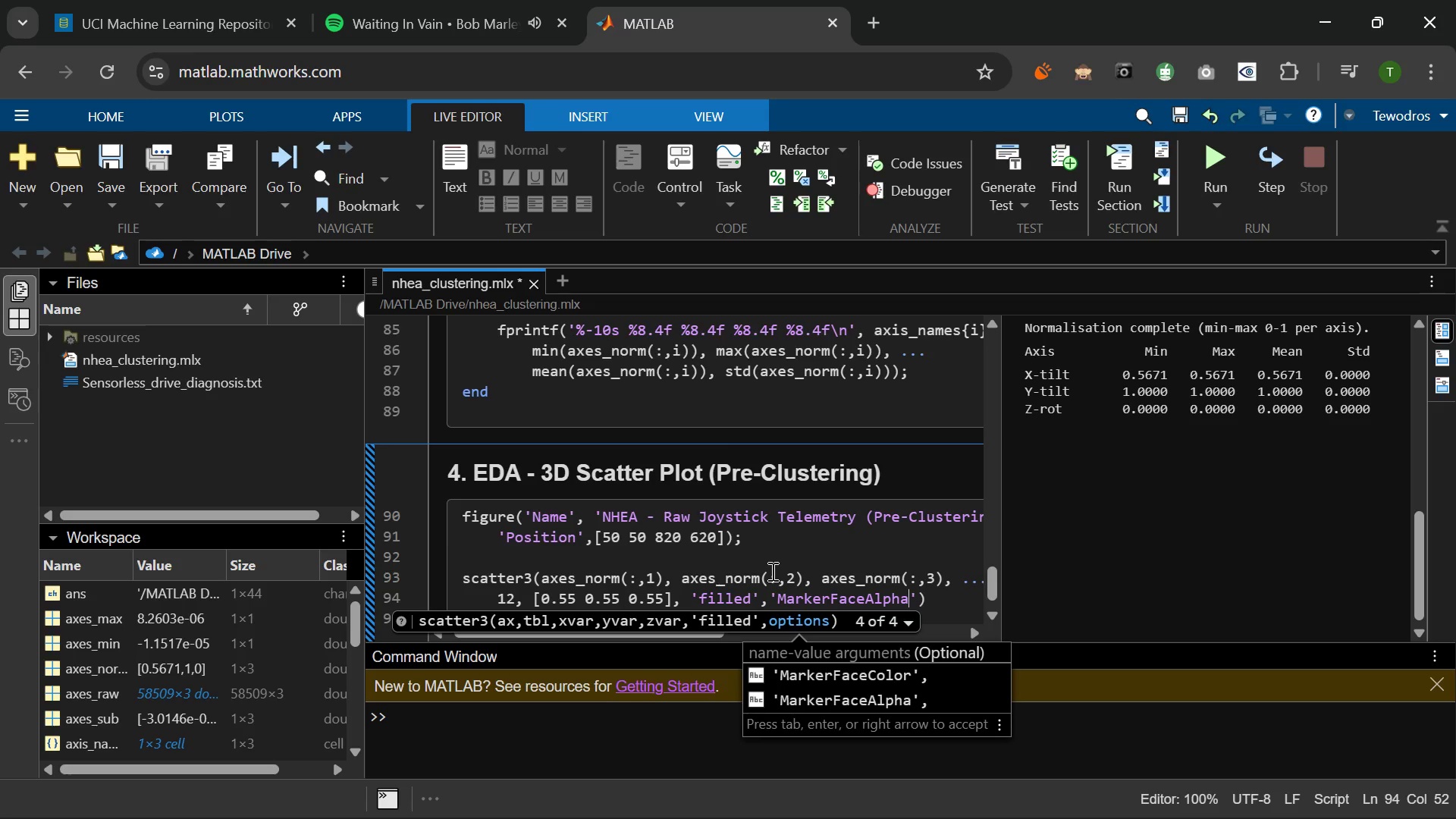 
key(ArrowRight)
 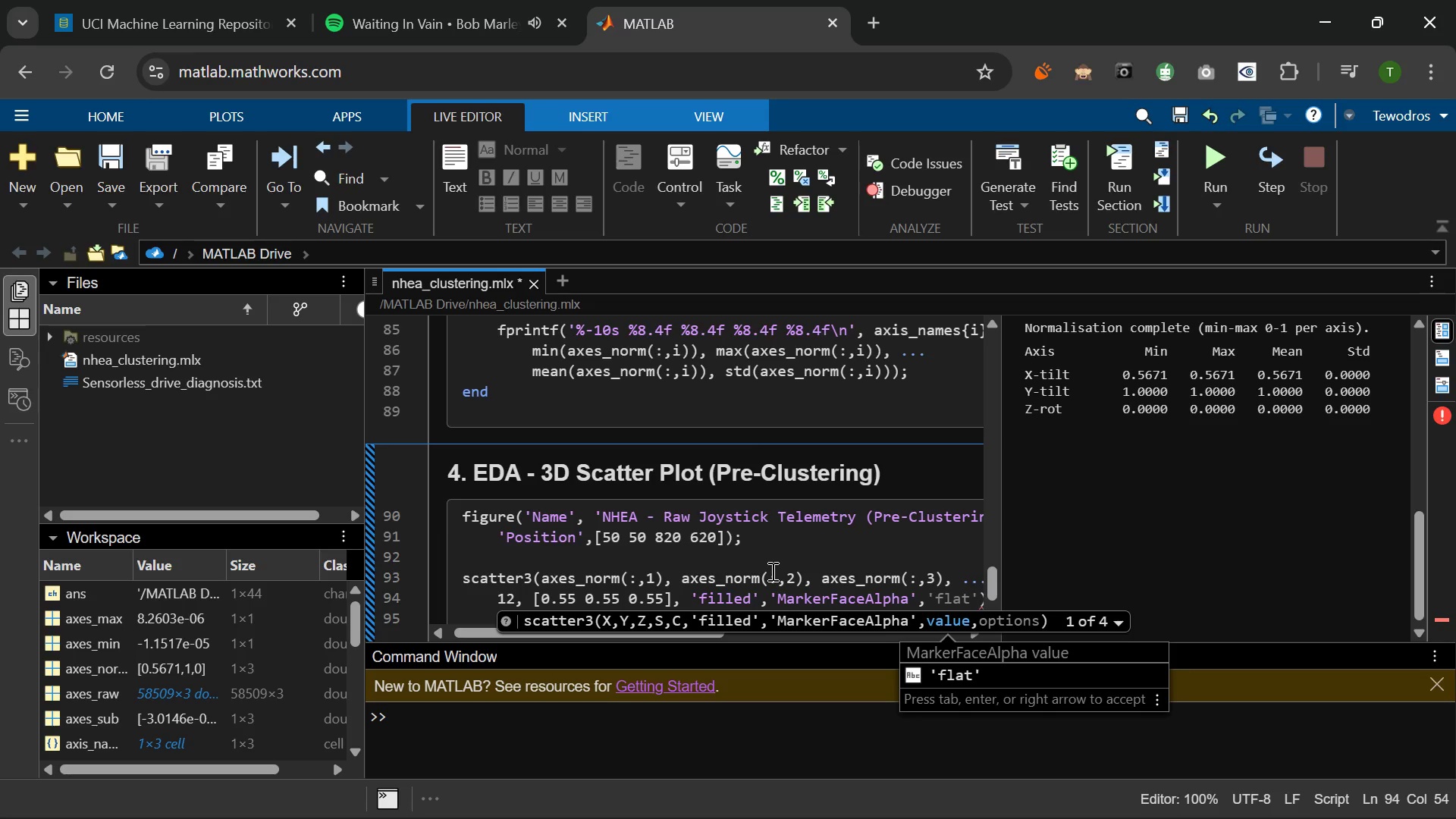 
wait(5.92)
 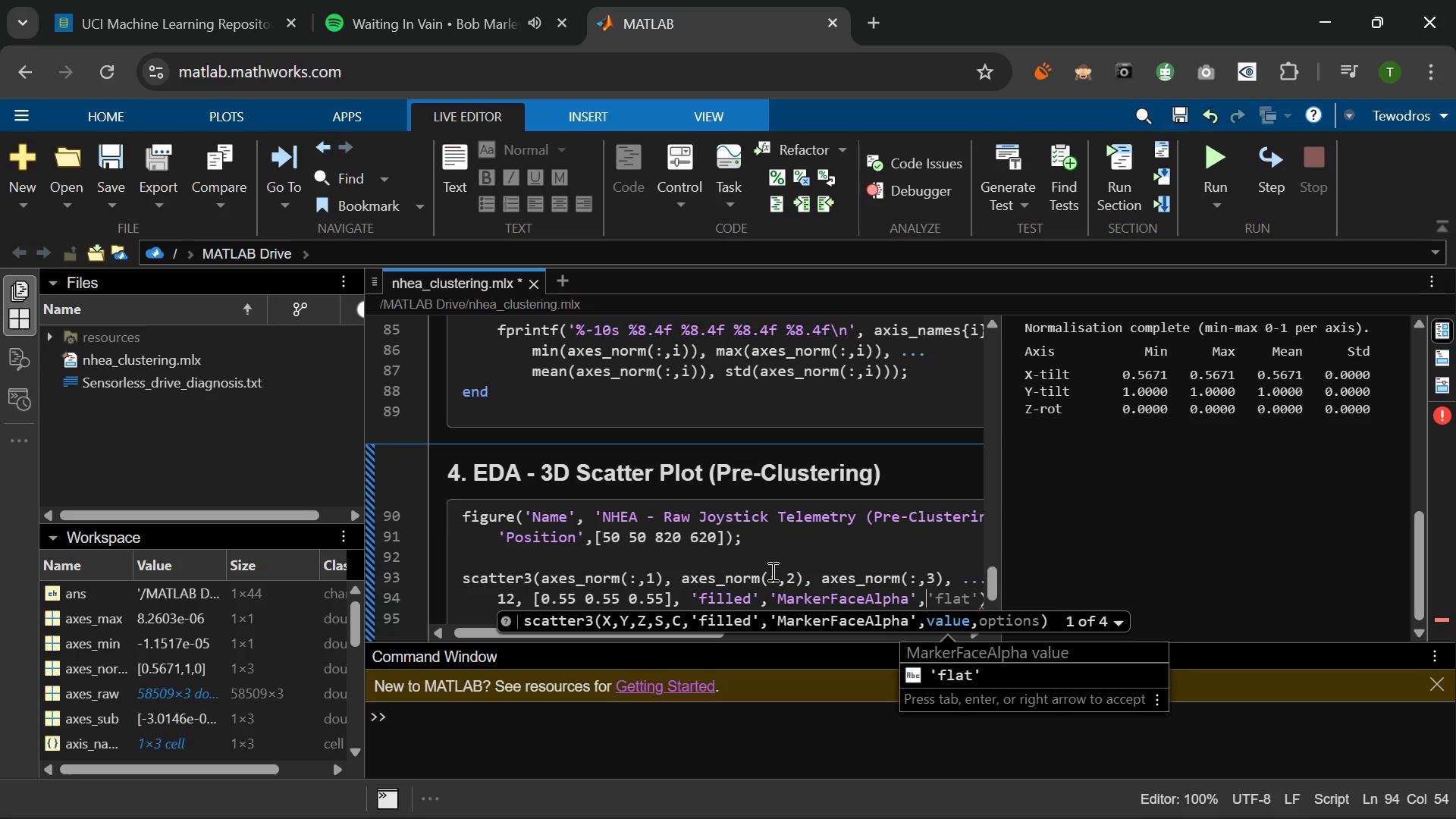 
key(Space)
 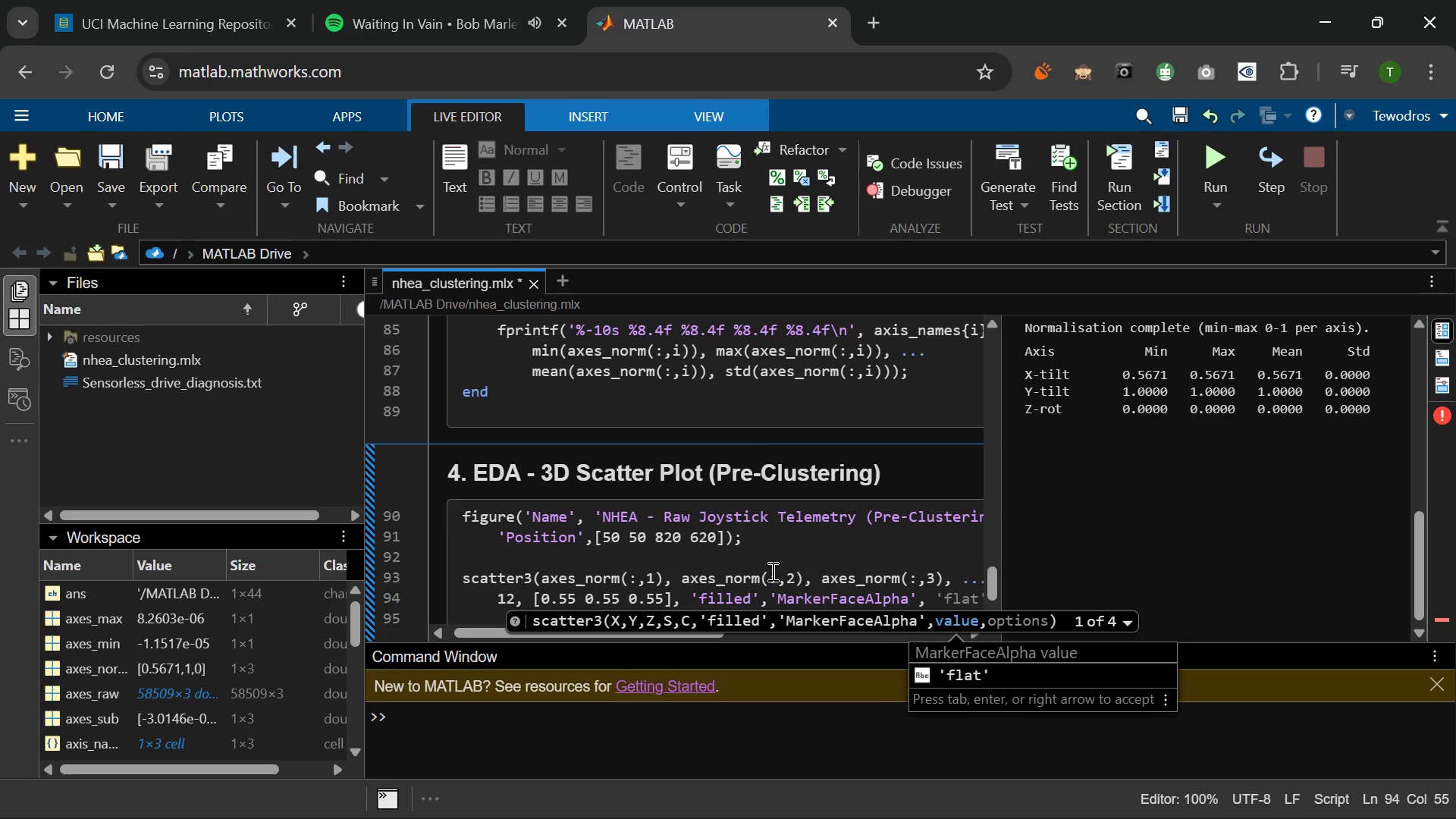 
key(Numpad0)
 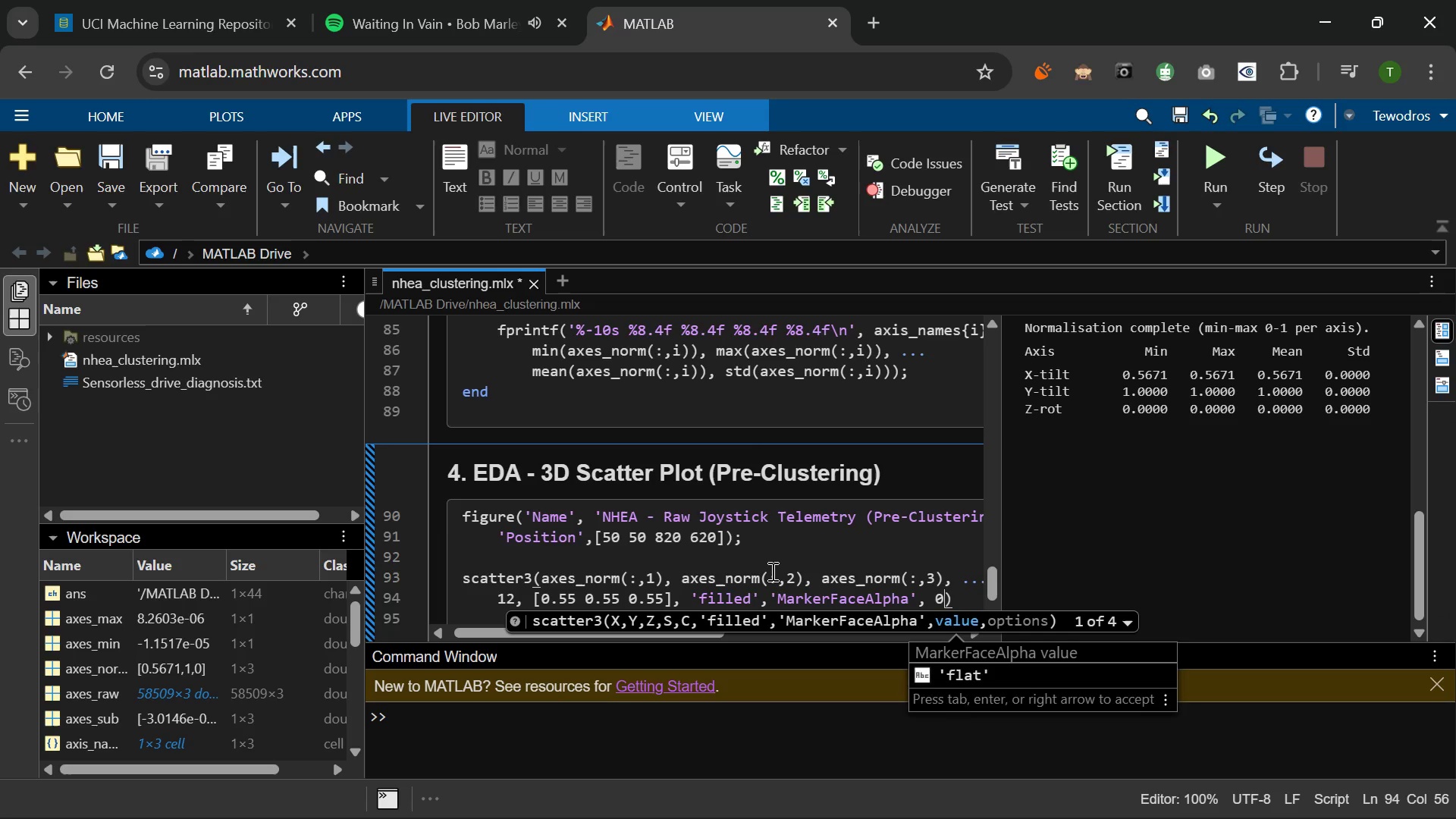 
key(NumpadDecimal)
 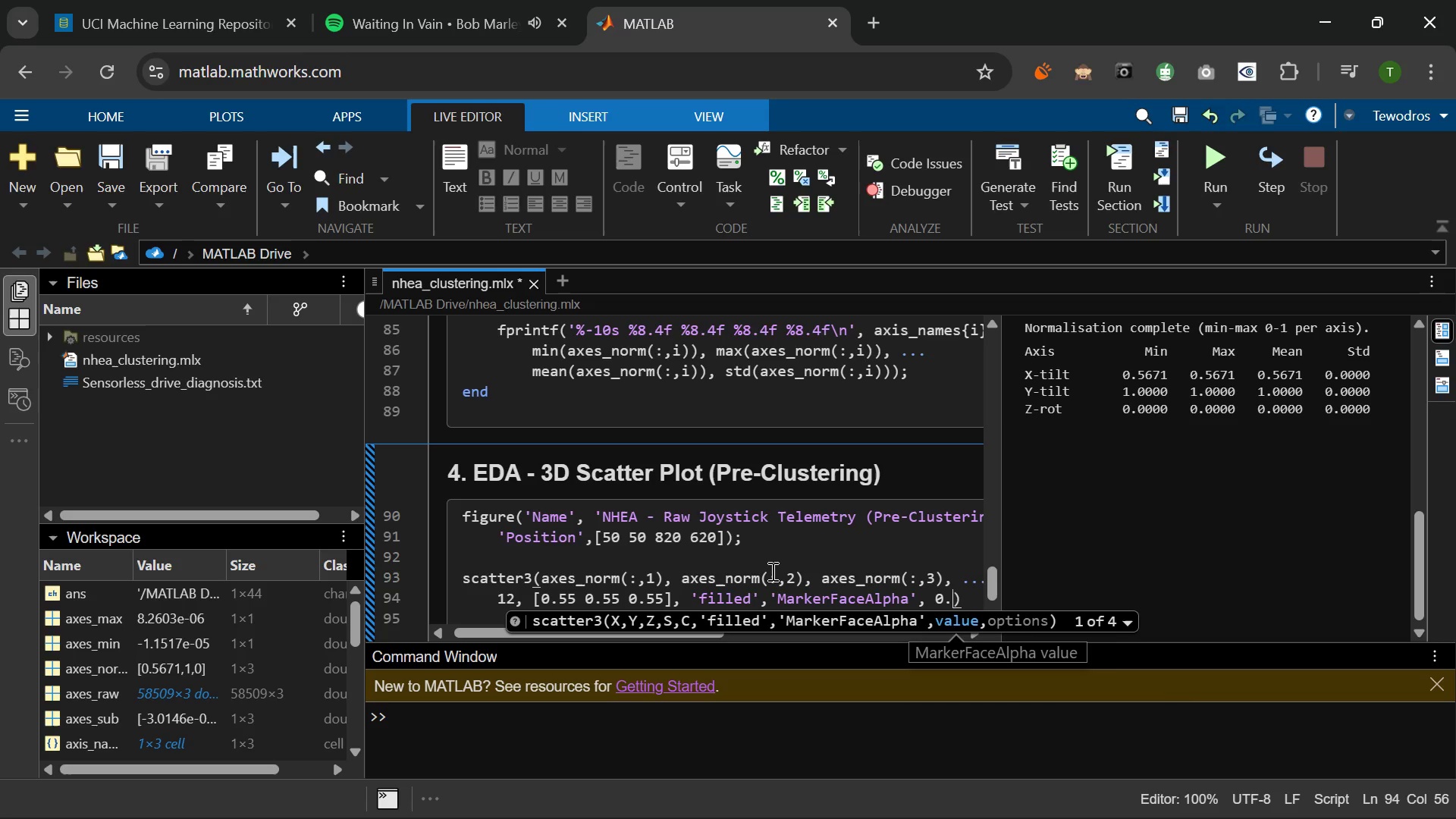 
key(Numpad3)
 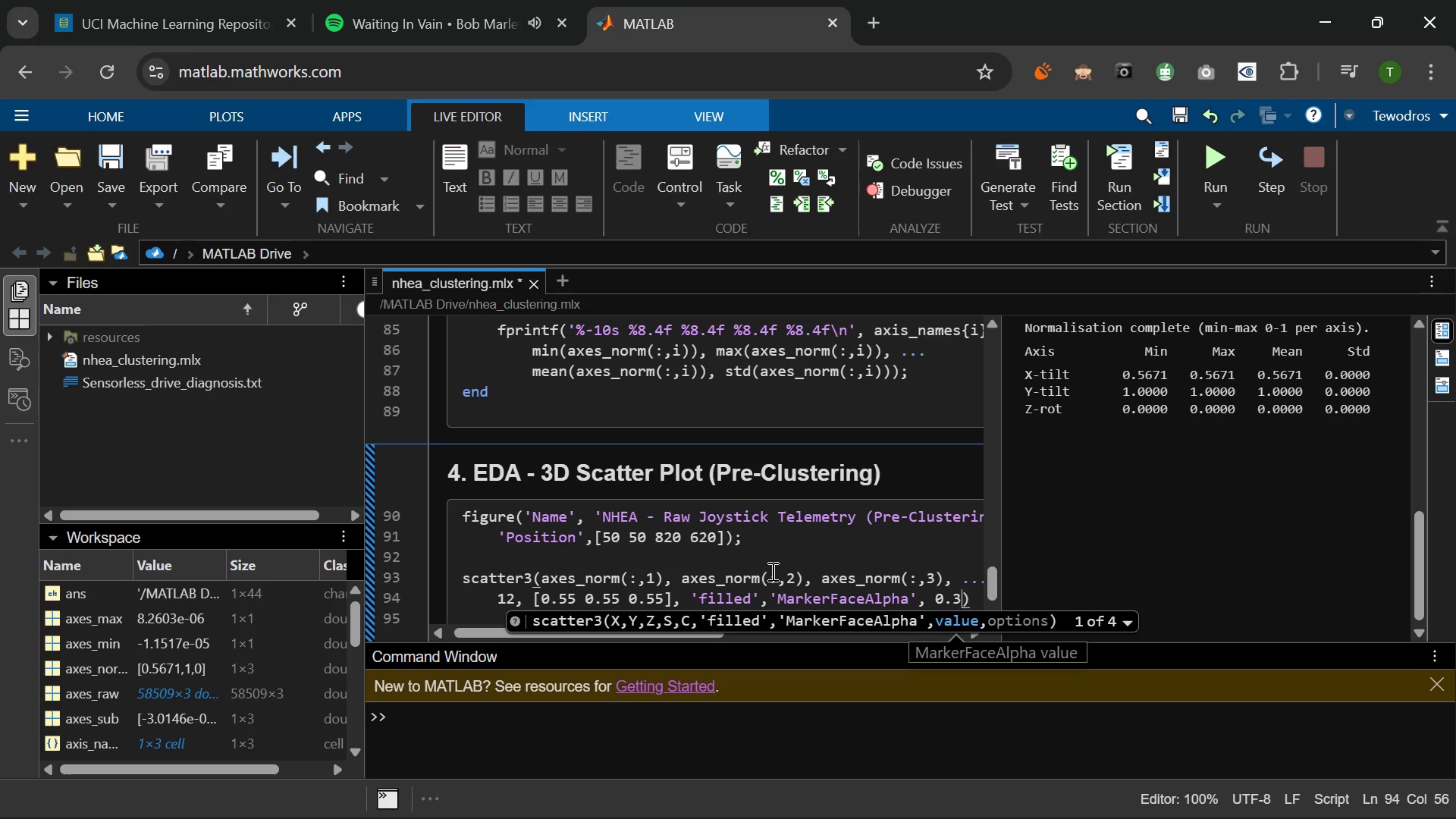 
key(Numpad5)
 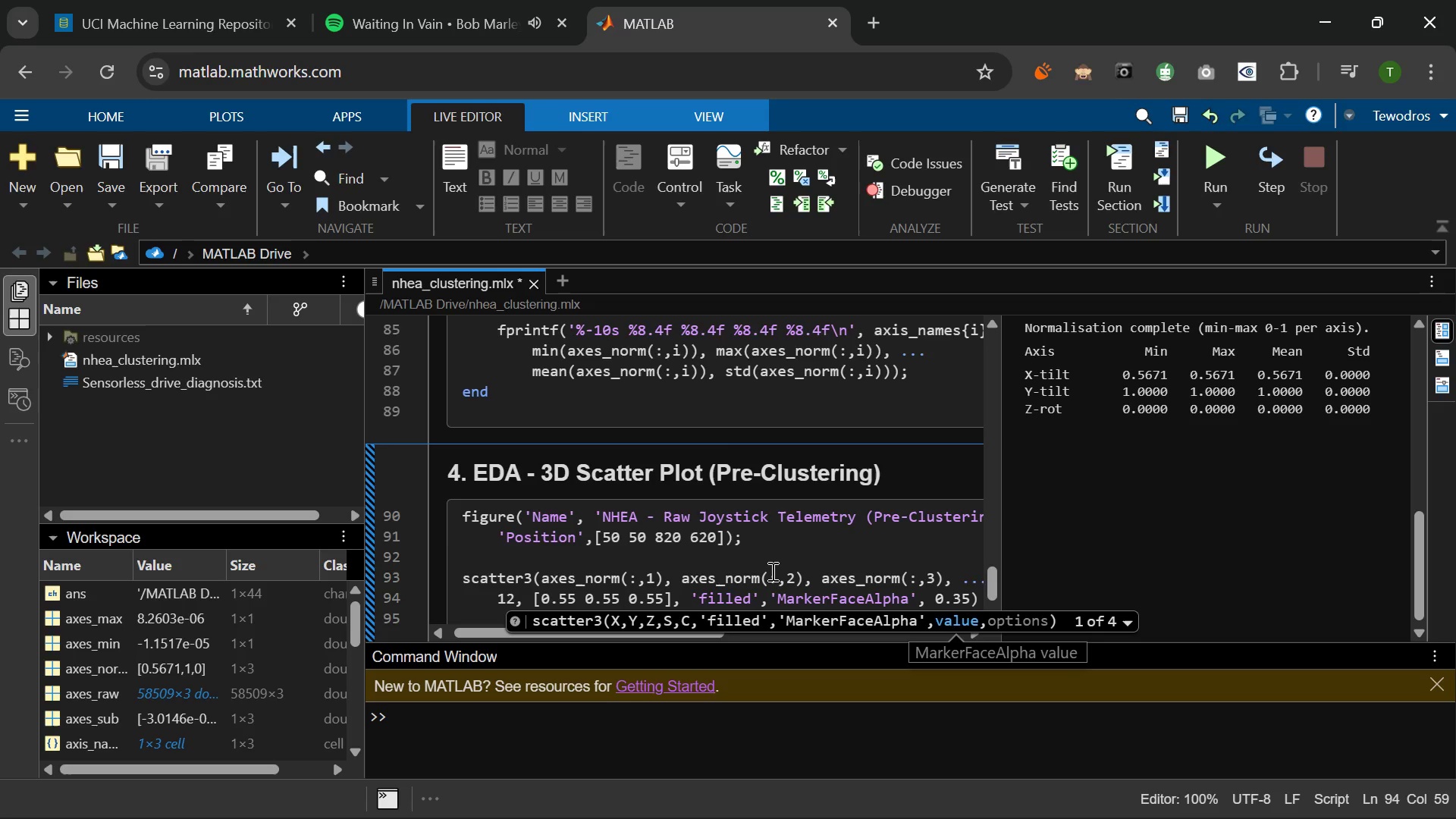 
key(ArrowRight)
 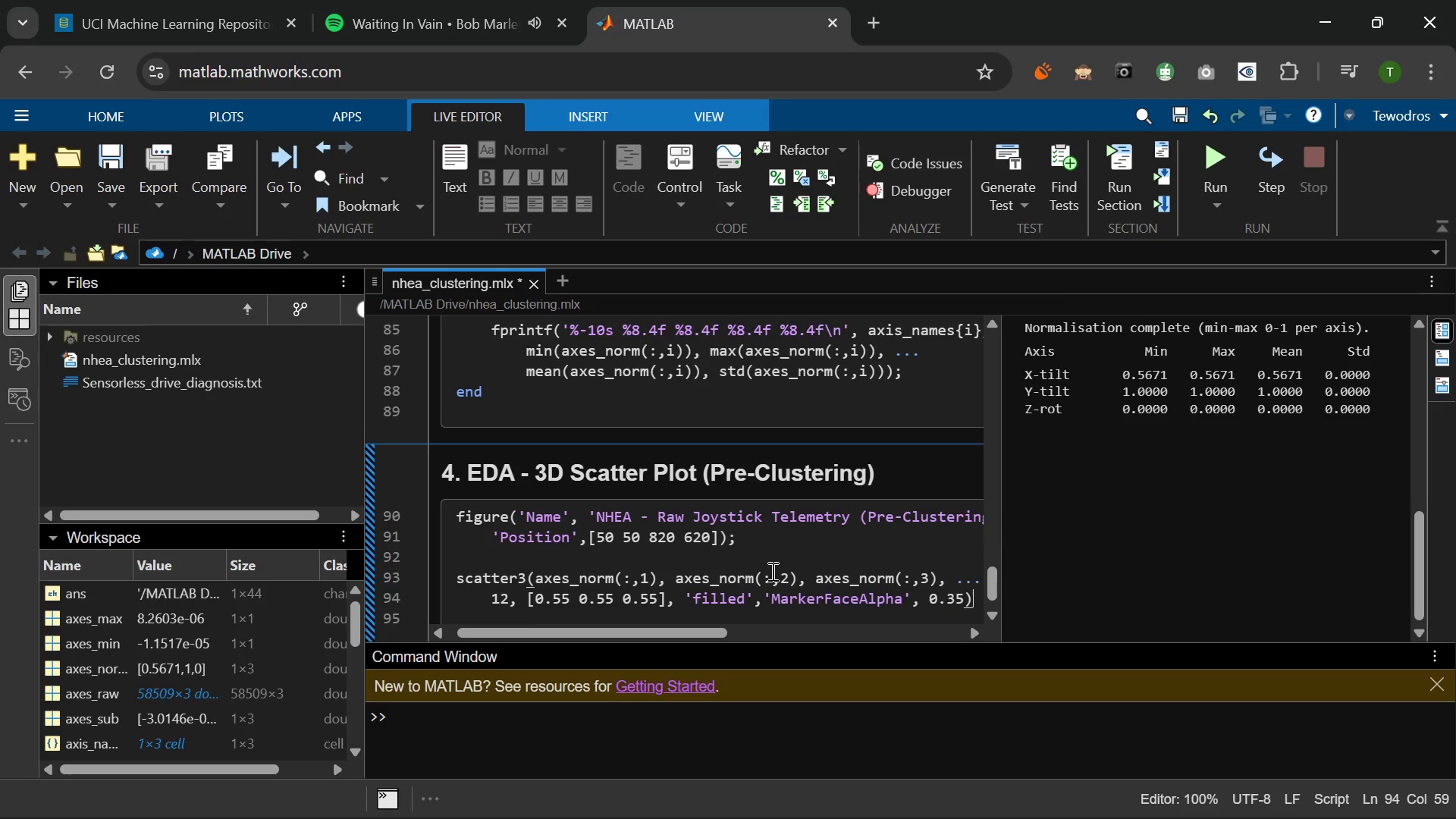 
key(ArrowRight)
 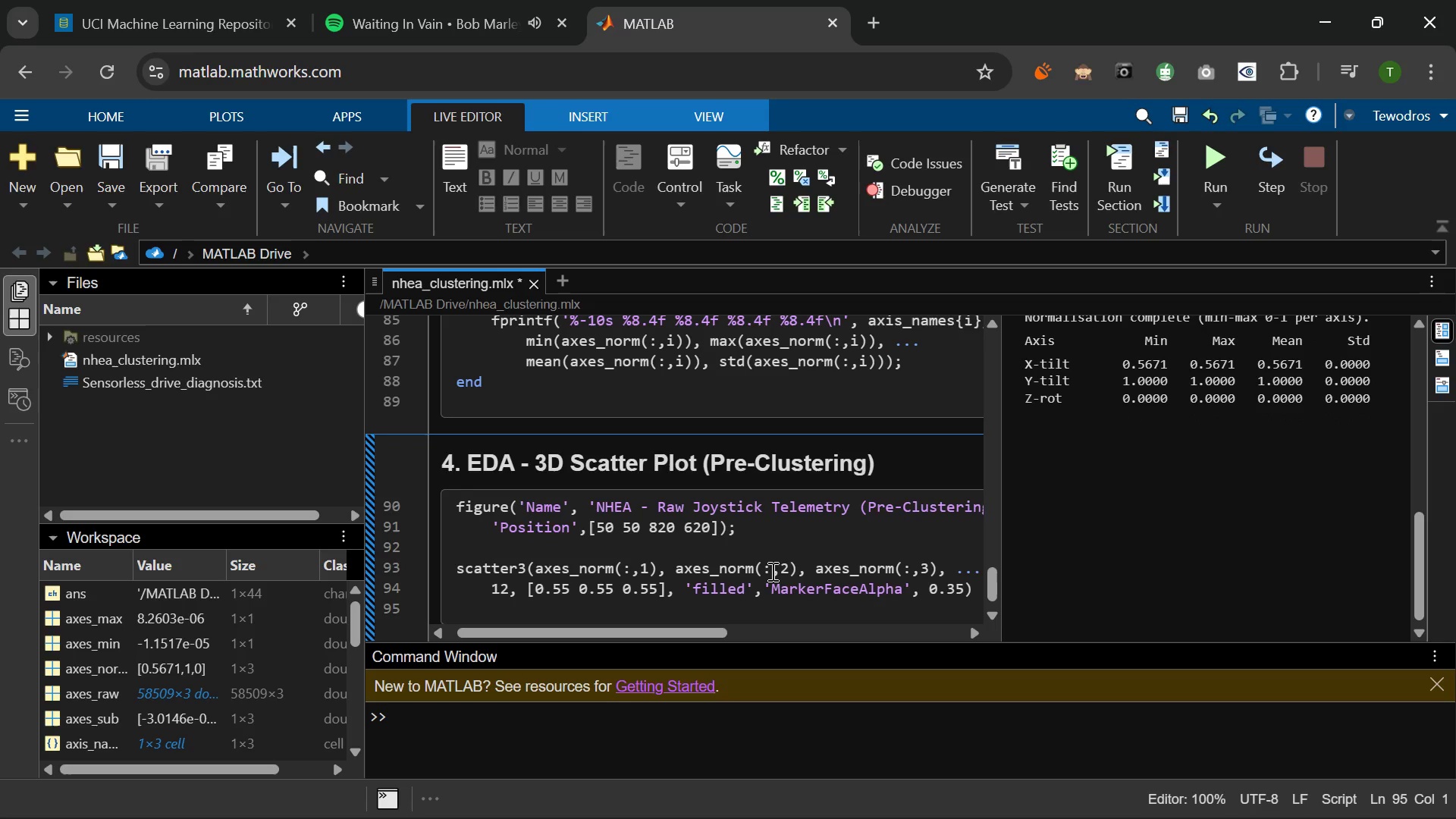 
key(ArrowLeft)
 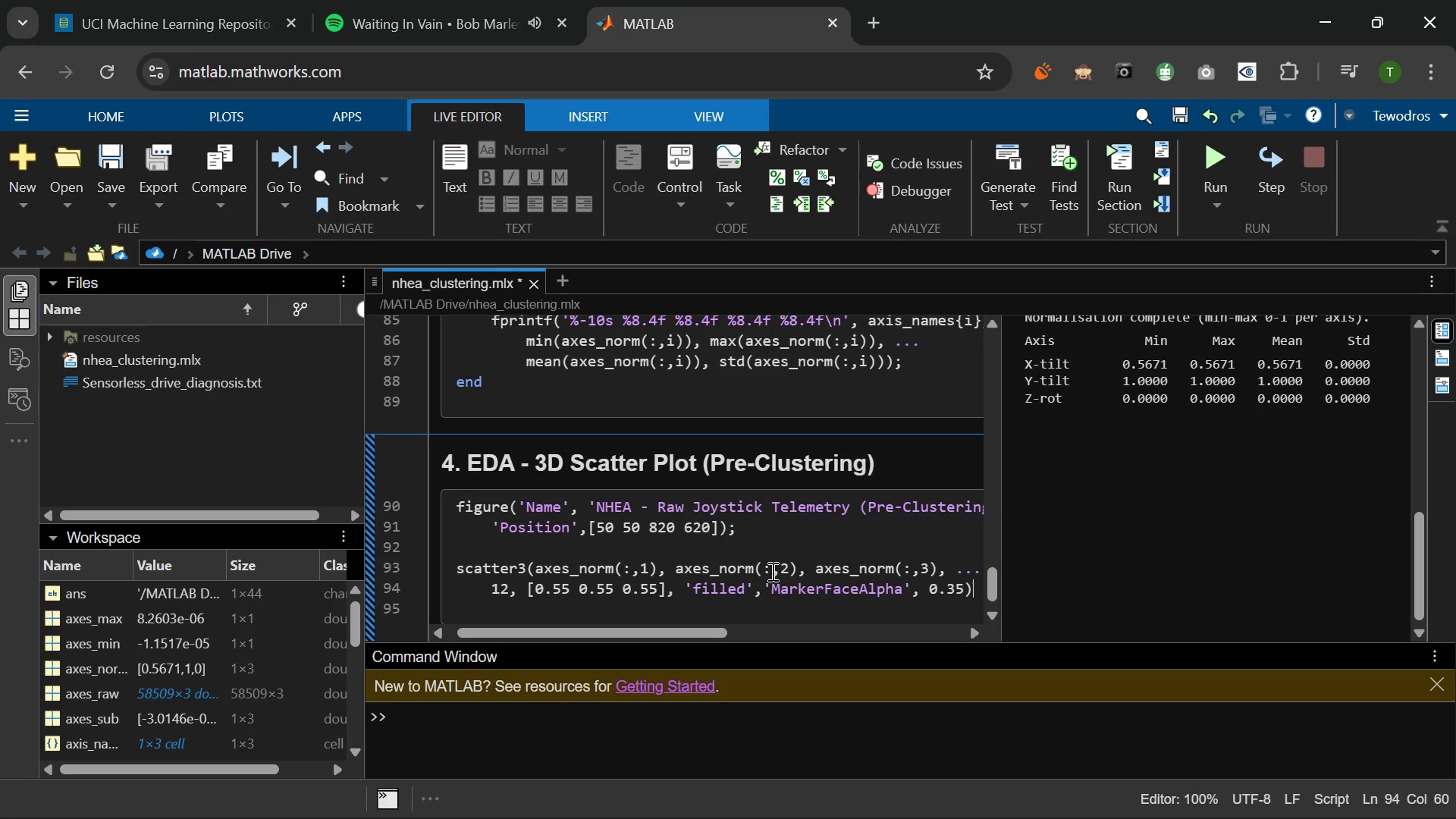 
key(Semicolon)
 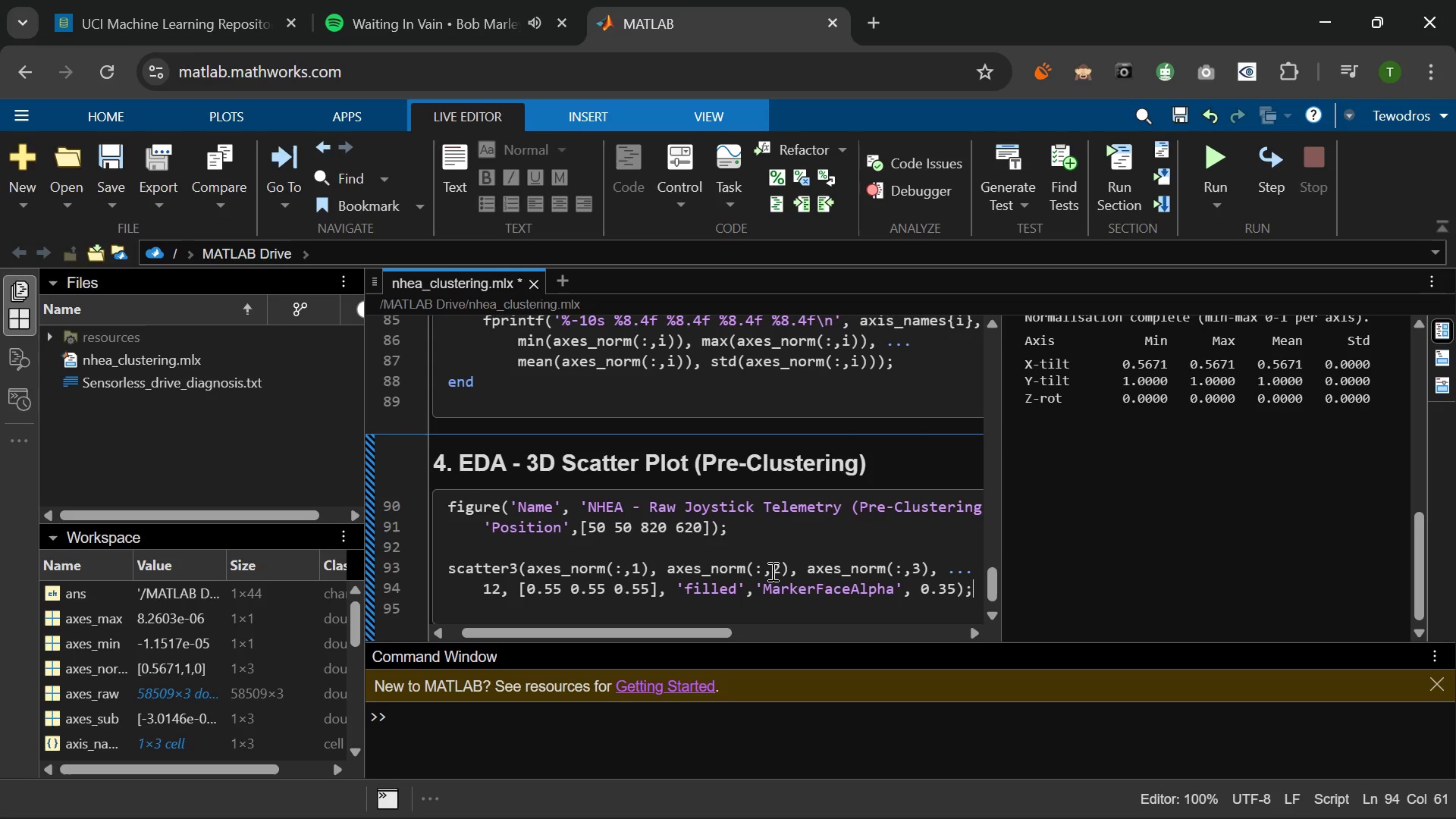 
key(Enter)
 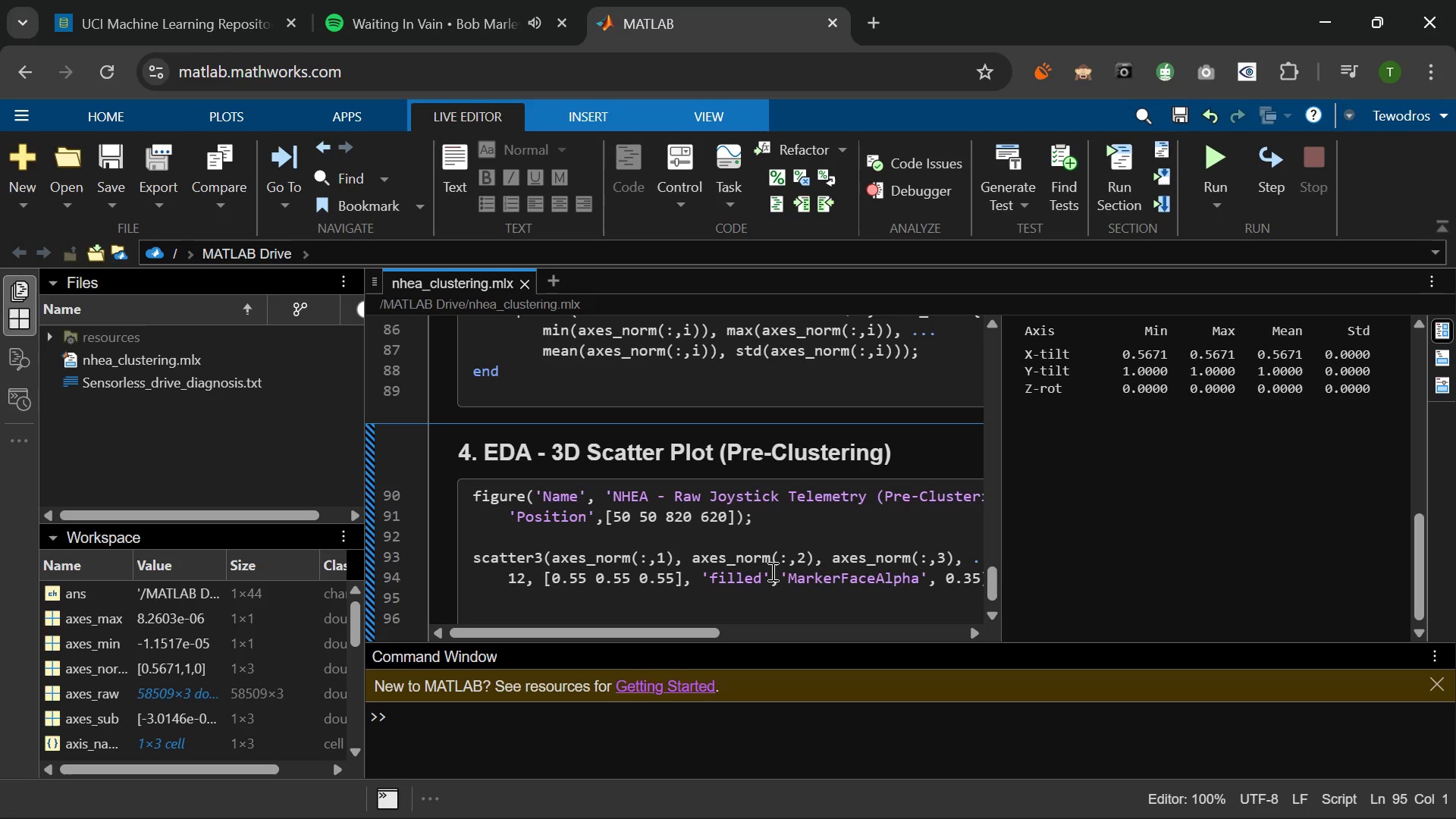 
key(Enter)
 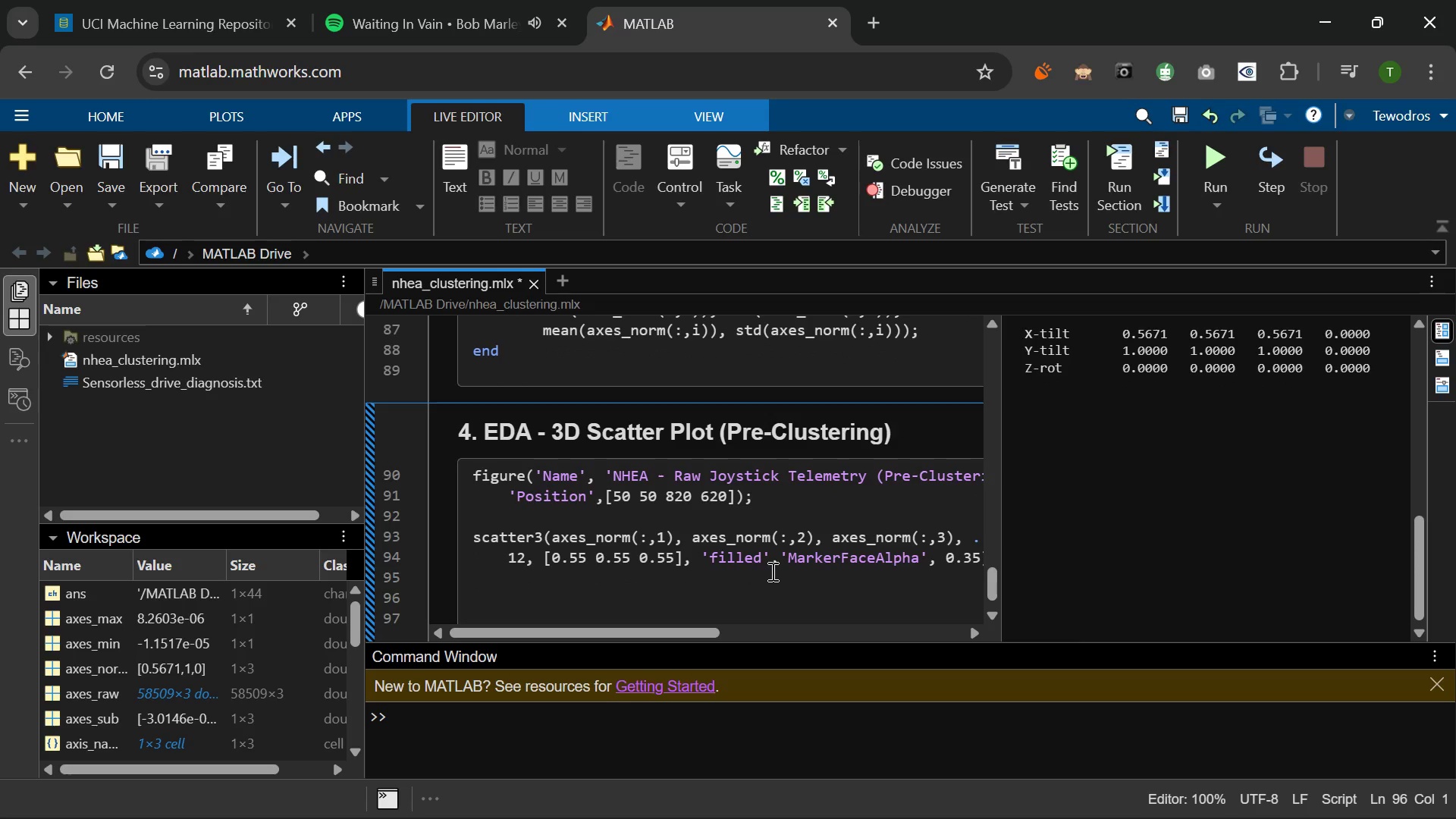 
type(xlabel('X-tilt)
 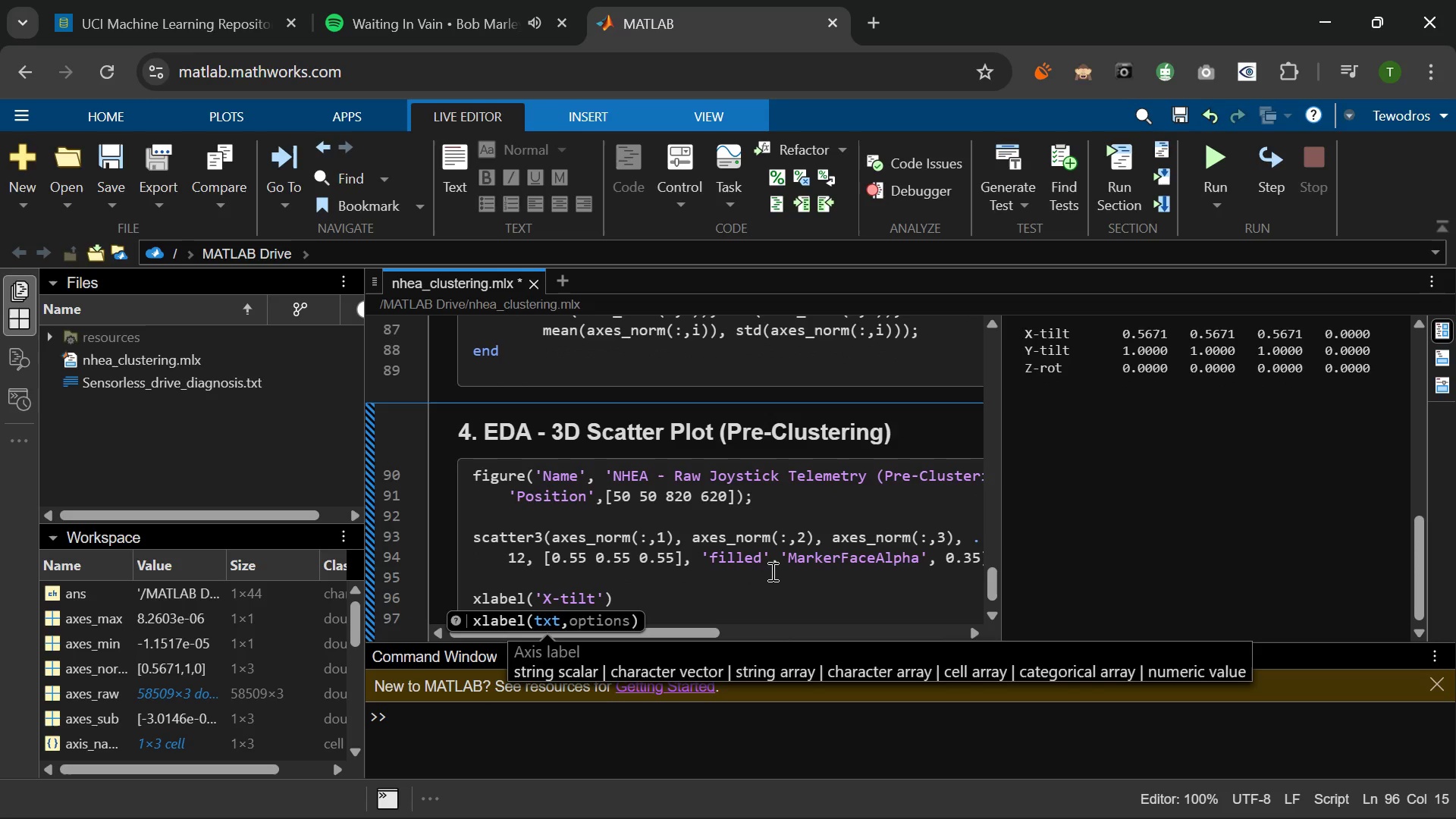 
key(ArrowLeft)
 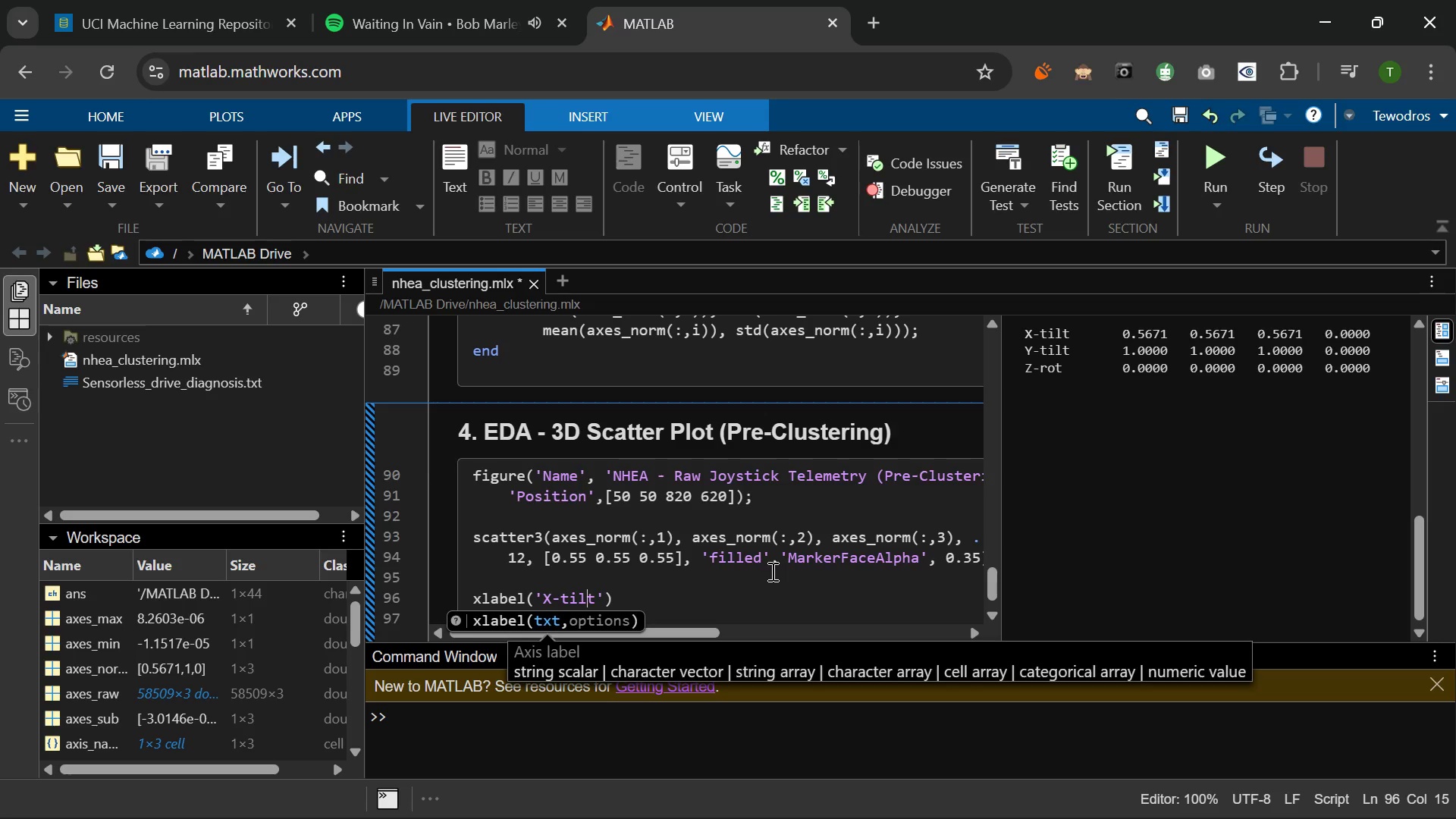 
key(ArrowLeft)
 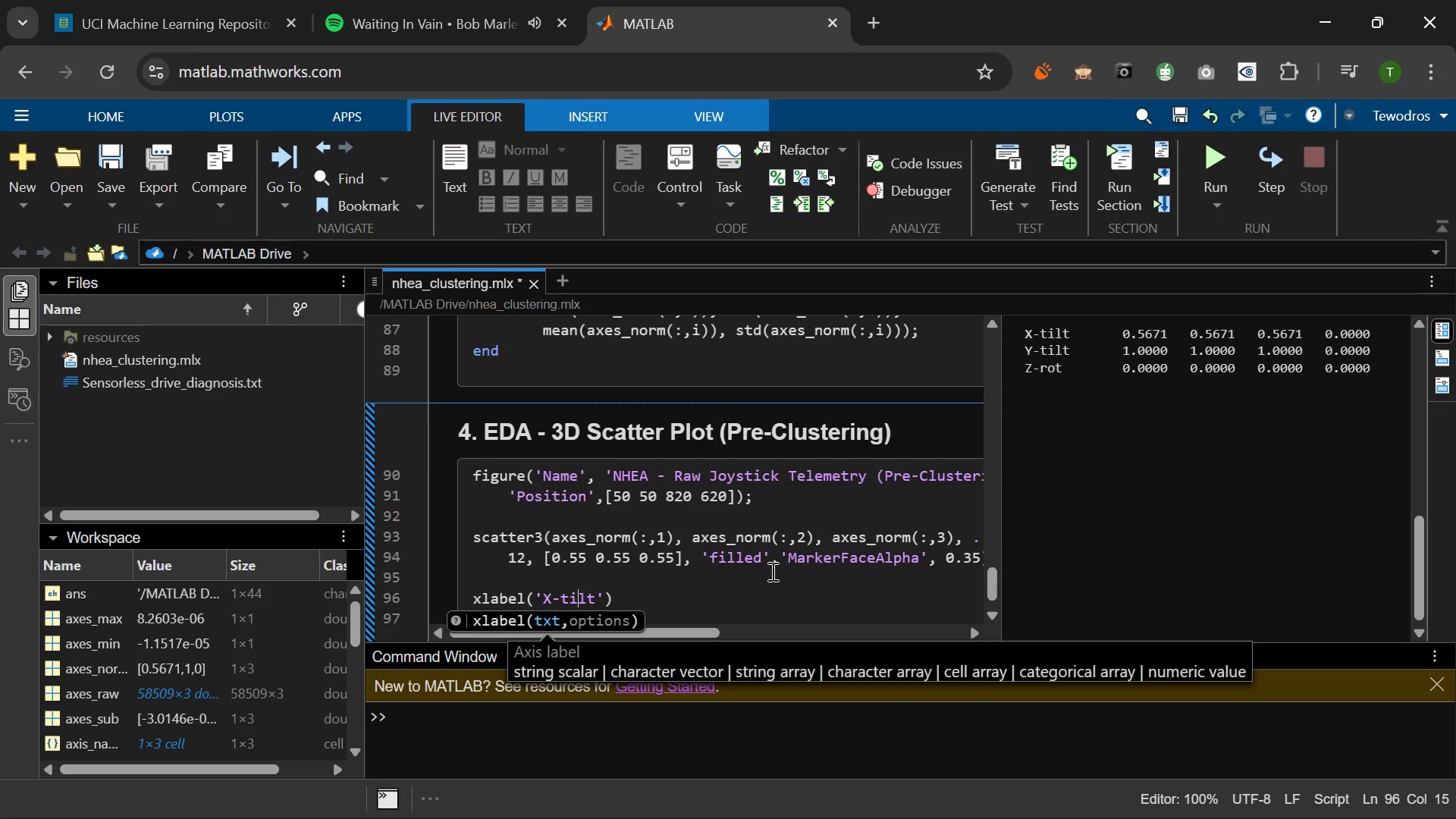 
key(ArrowLeft)
 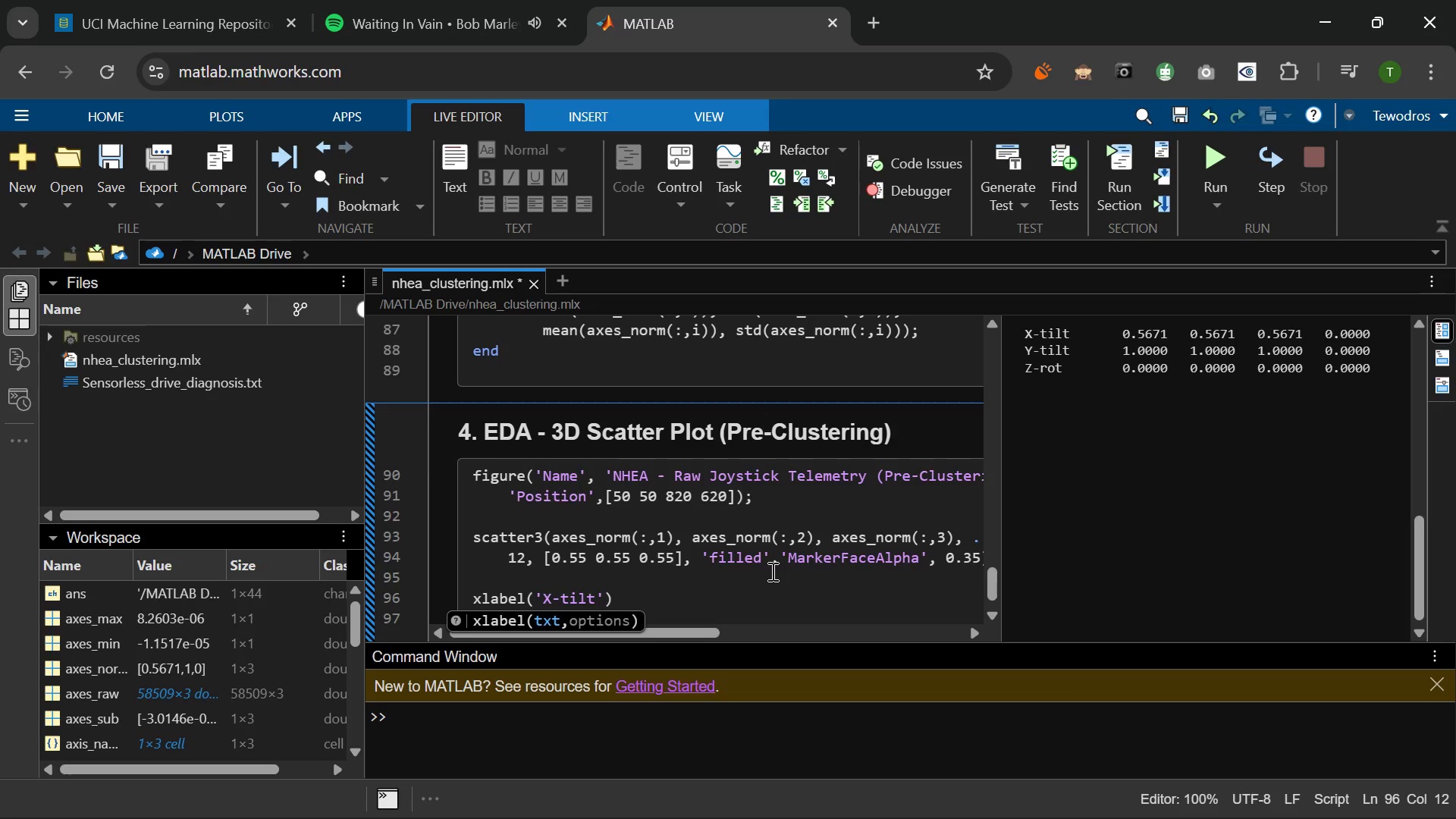 
key(Backspace)
 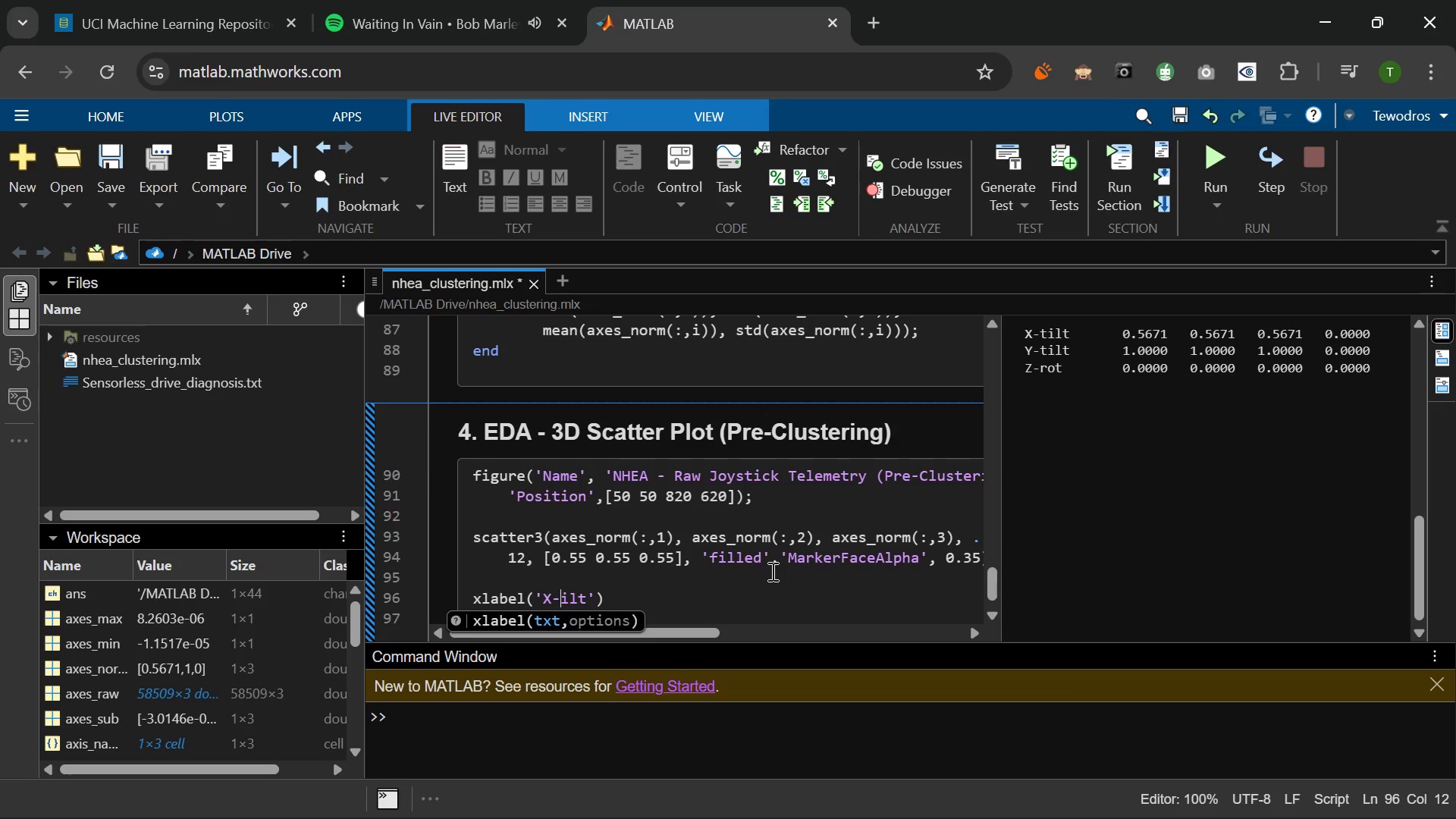 
key(Shift+T)
 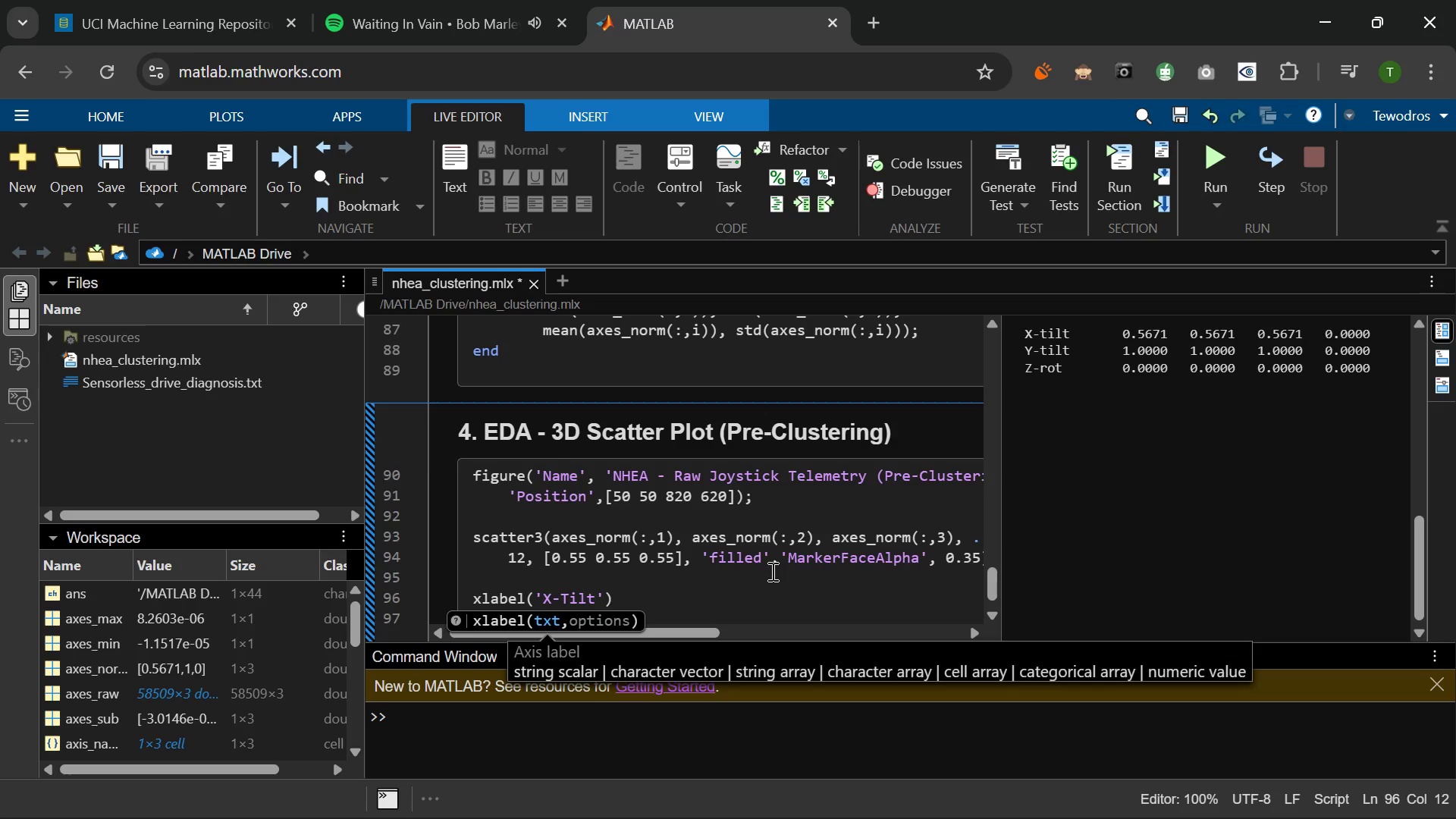 
key(ArrowRight)
 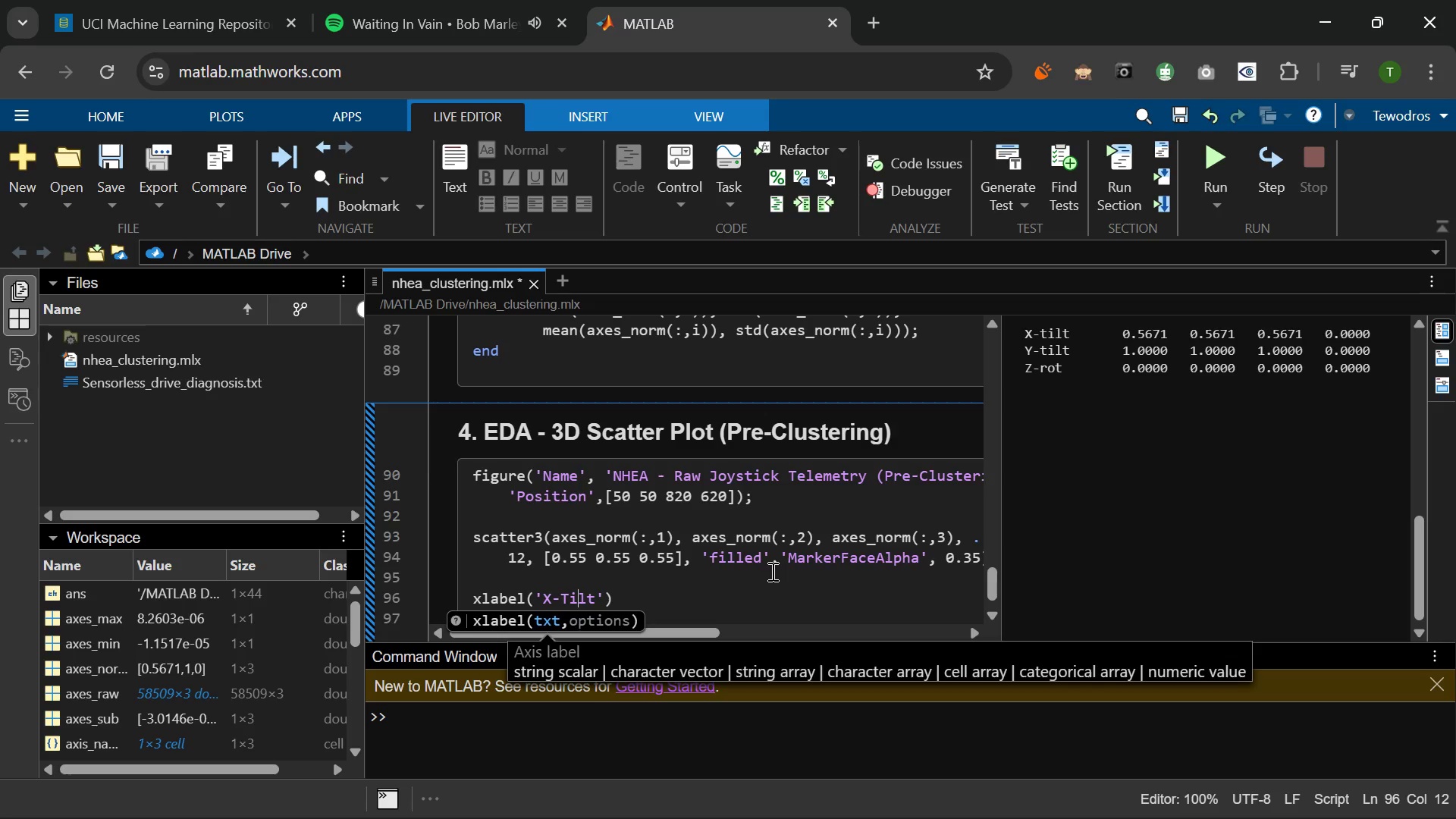 
key(ArrowRight)
 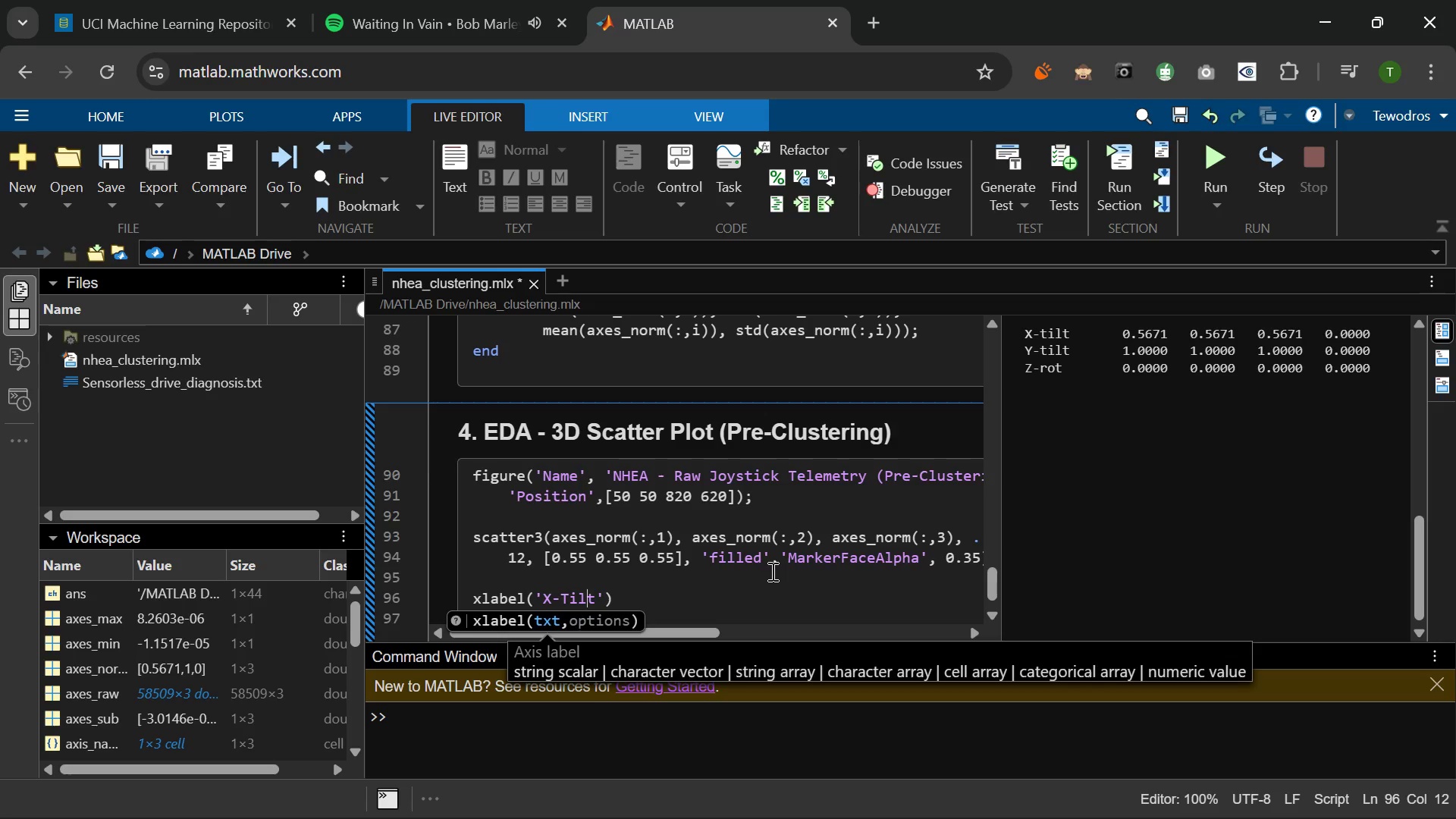 
key(ArrowRight)
 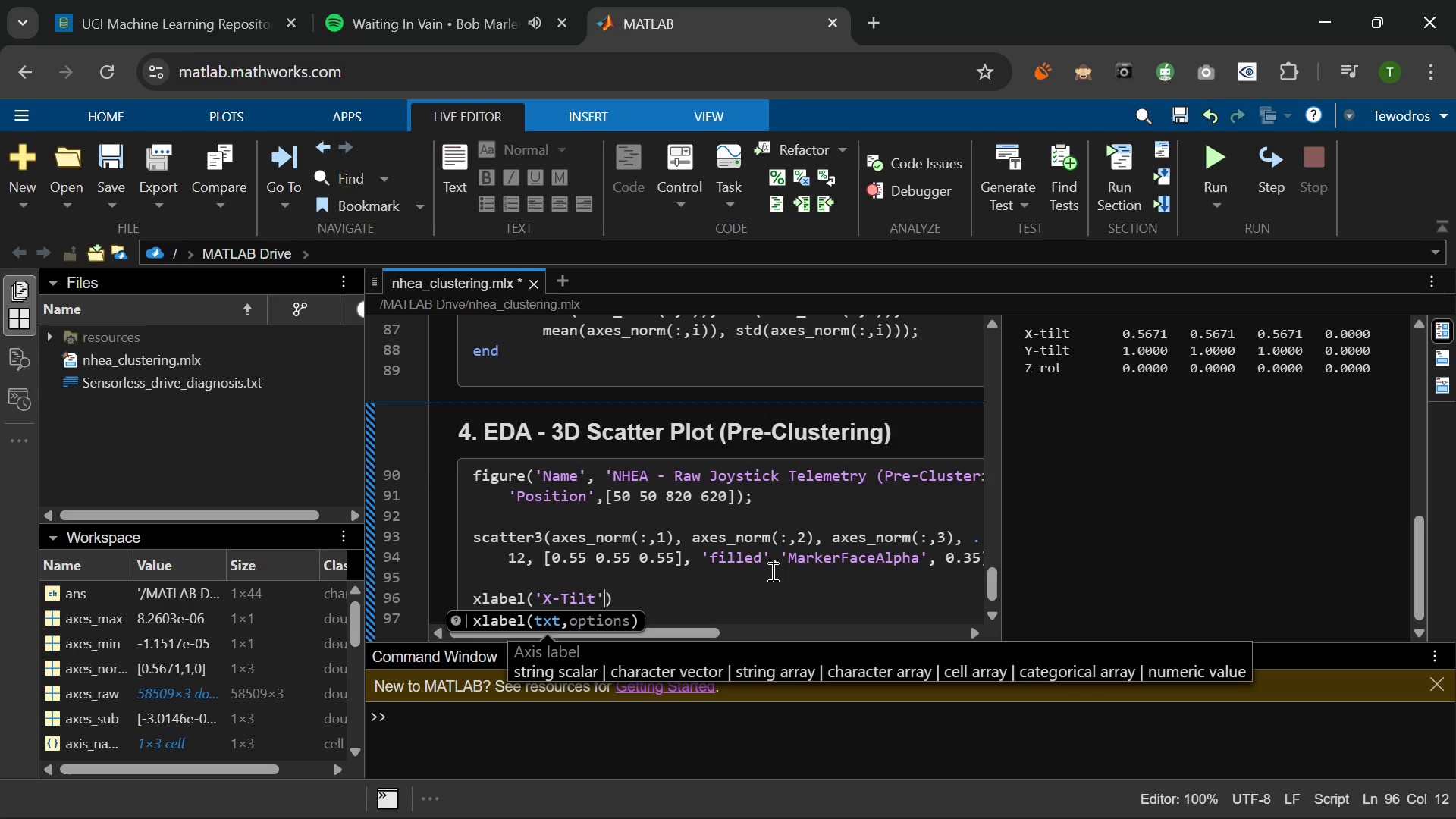 
key(ArrowRight)
 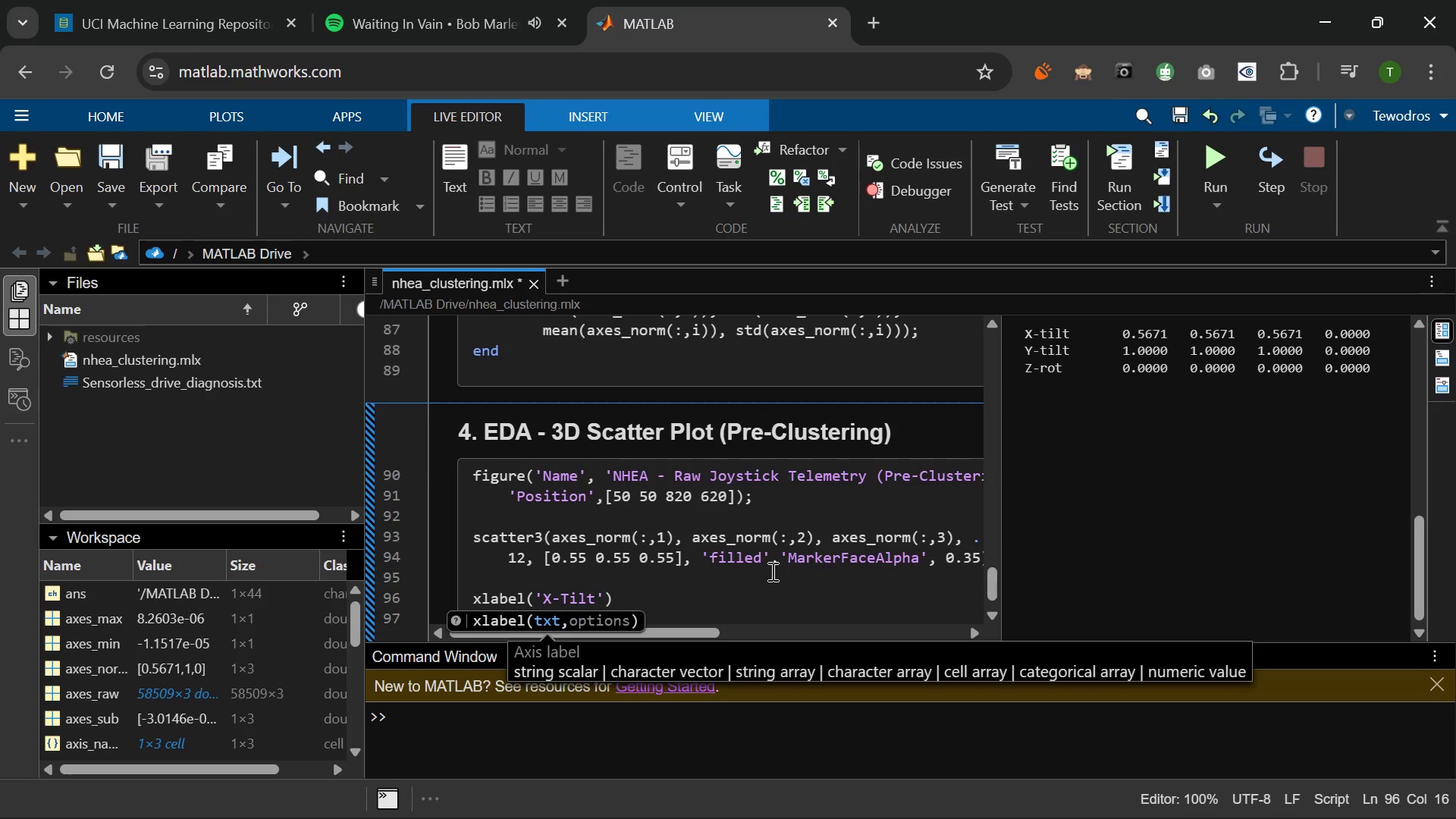 
type( (normilised)
 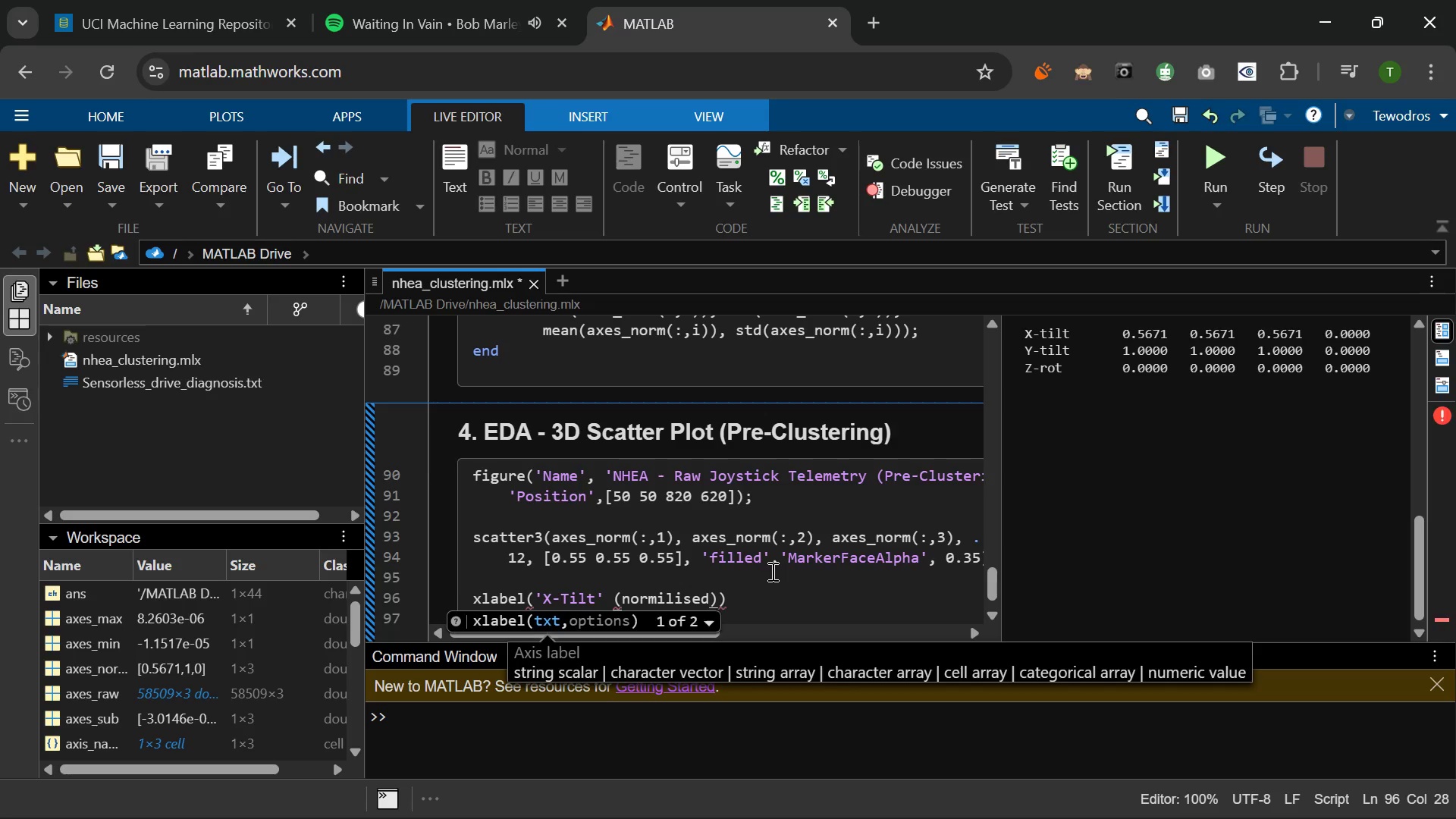 
wait(7.97)
 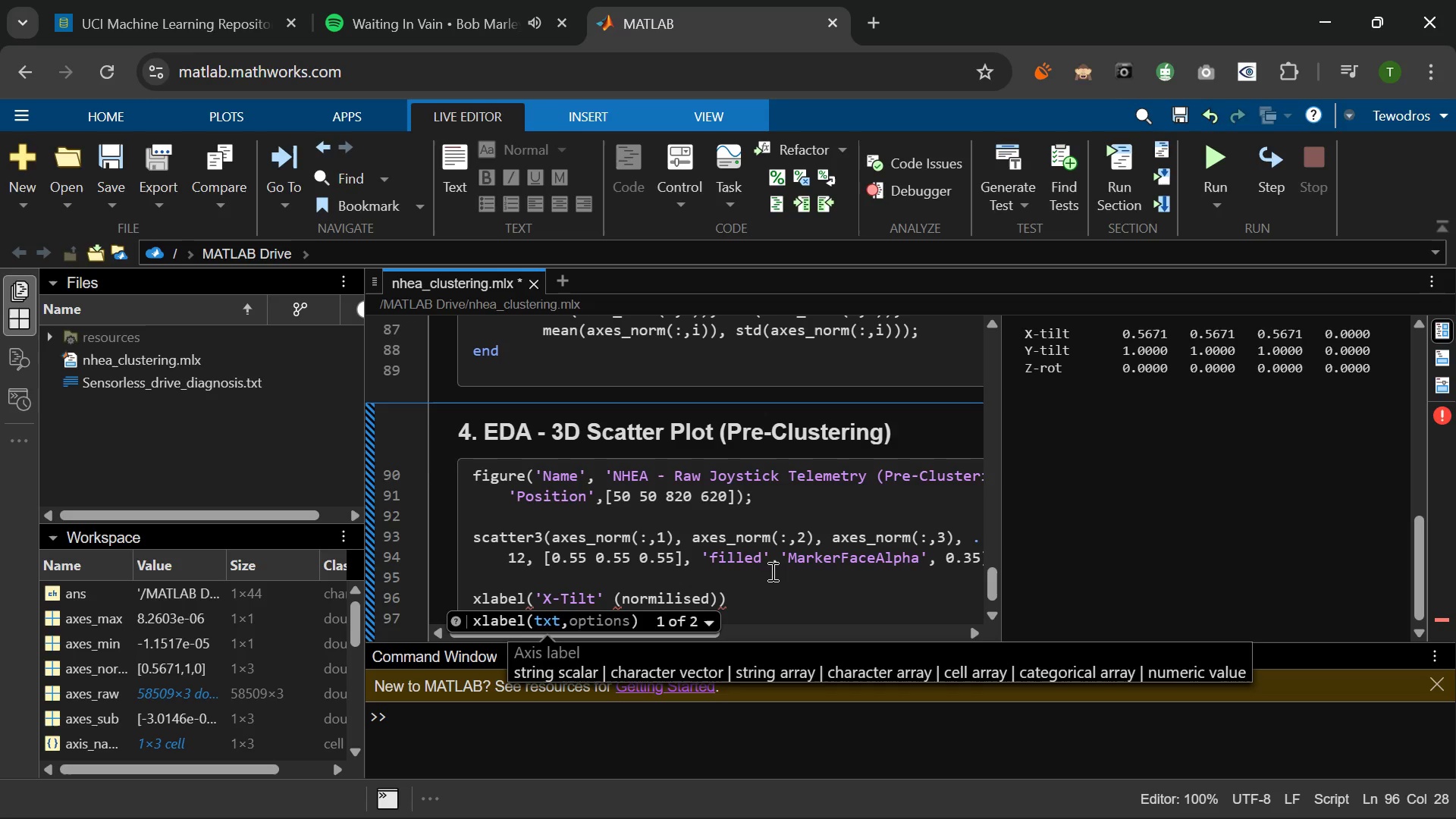 
left_click([607, 591])
 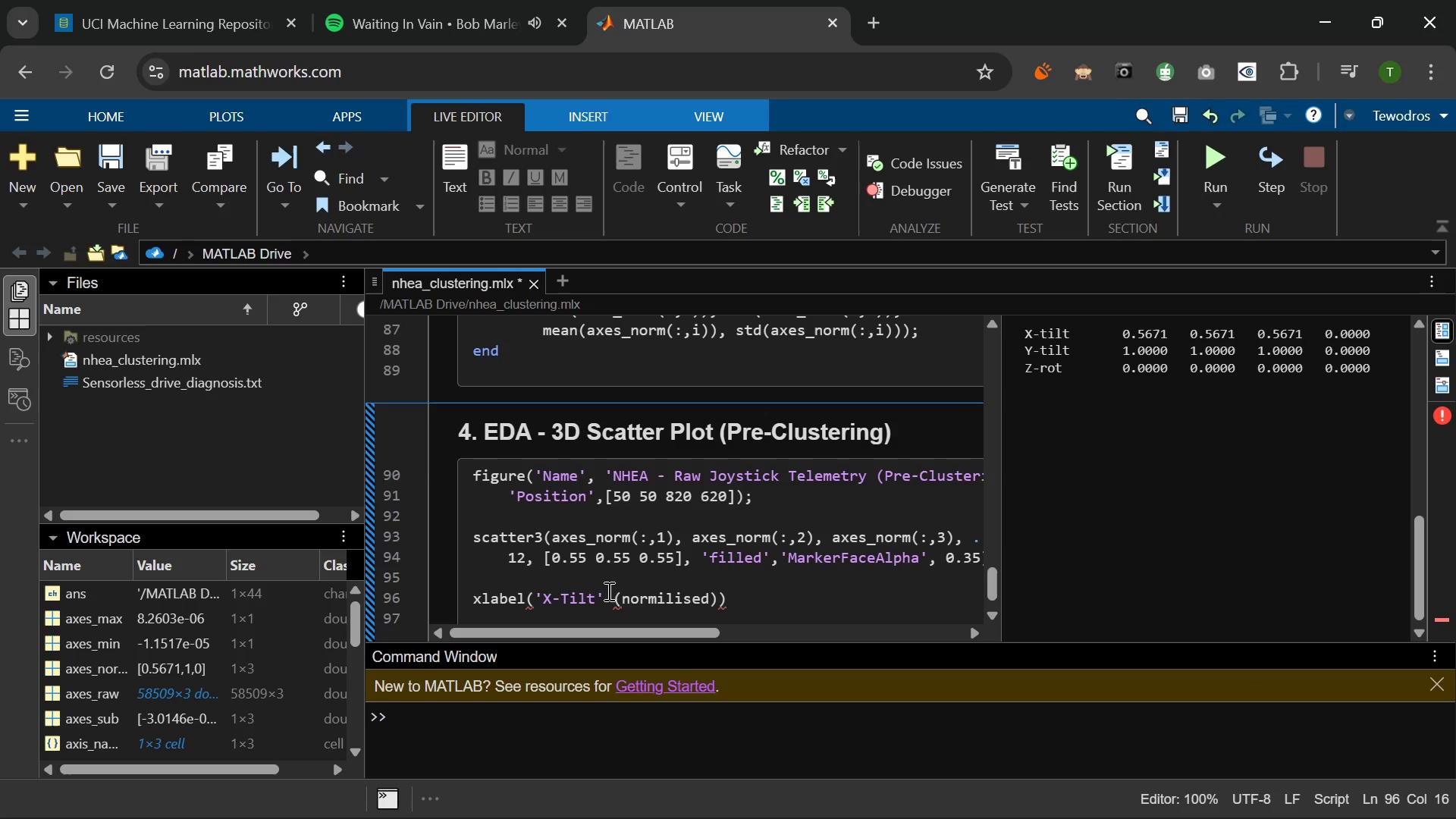 
key(Backspace)
 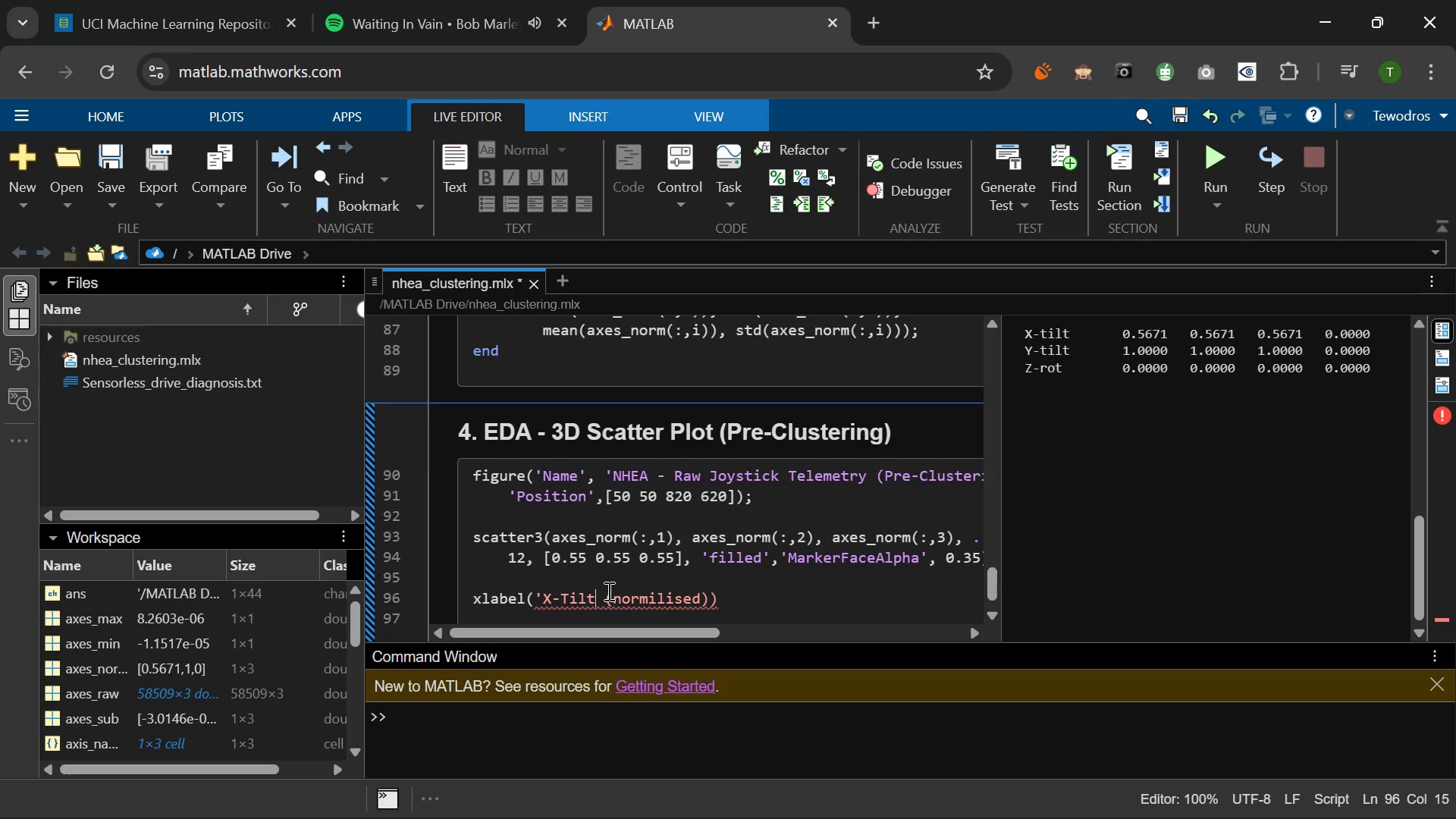 
hold_key(key=ArrowRight, duration=0.83)
 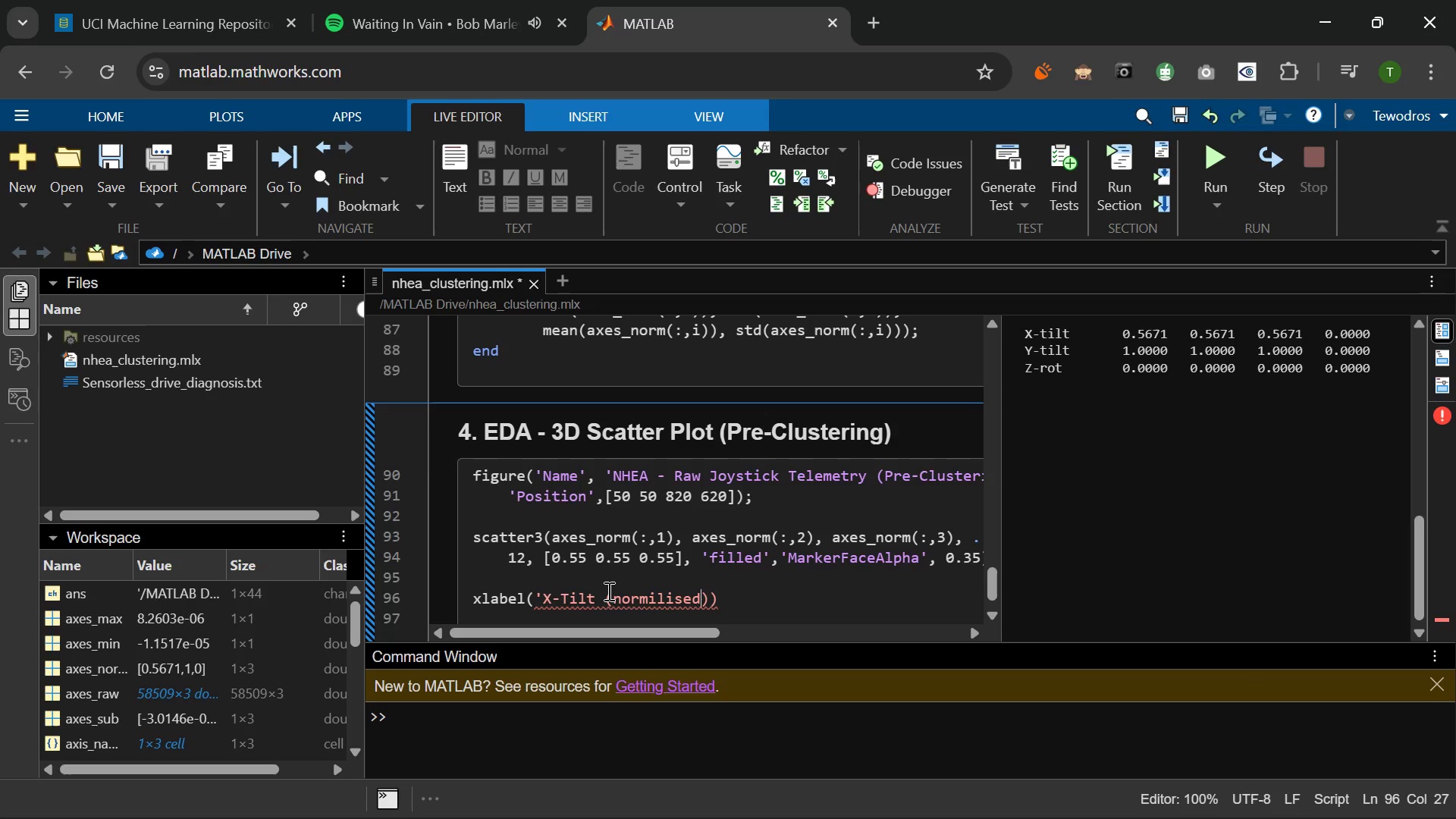 
key(ArrowRight)
 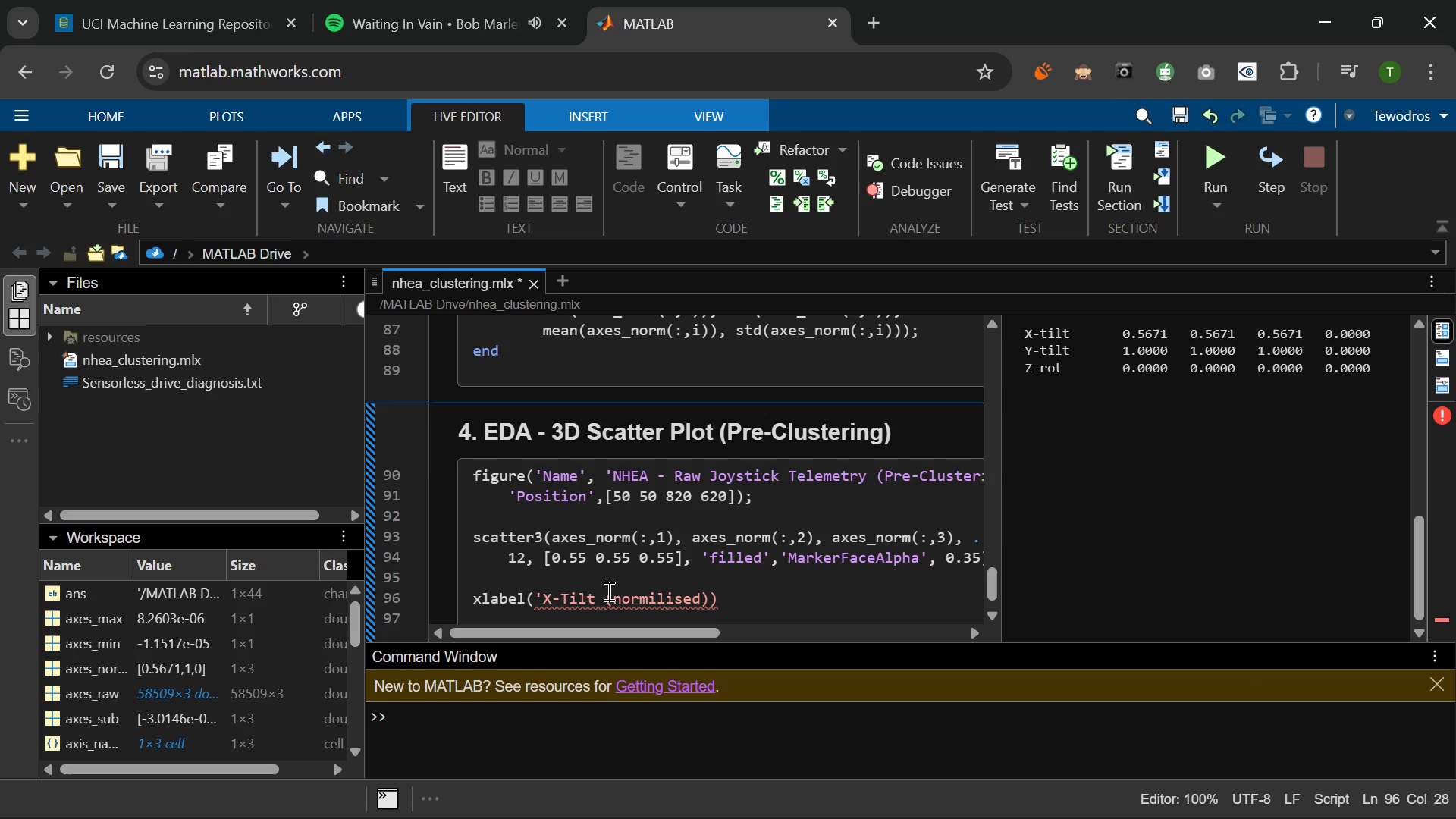 
key(Quote)
 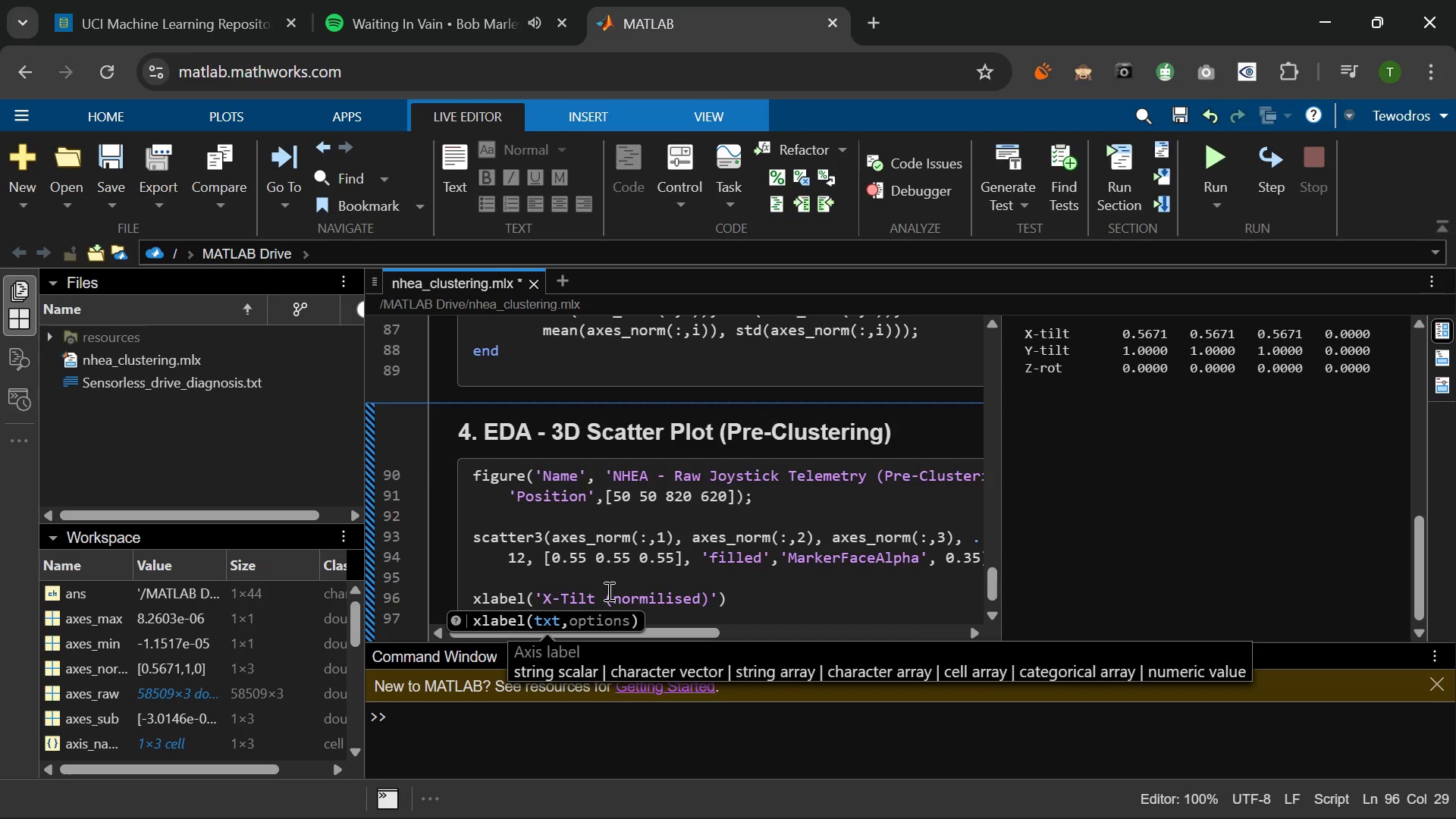 
wait(6.0)
 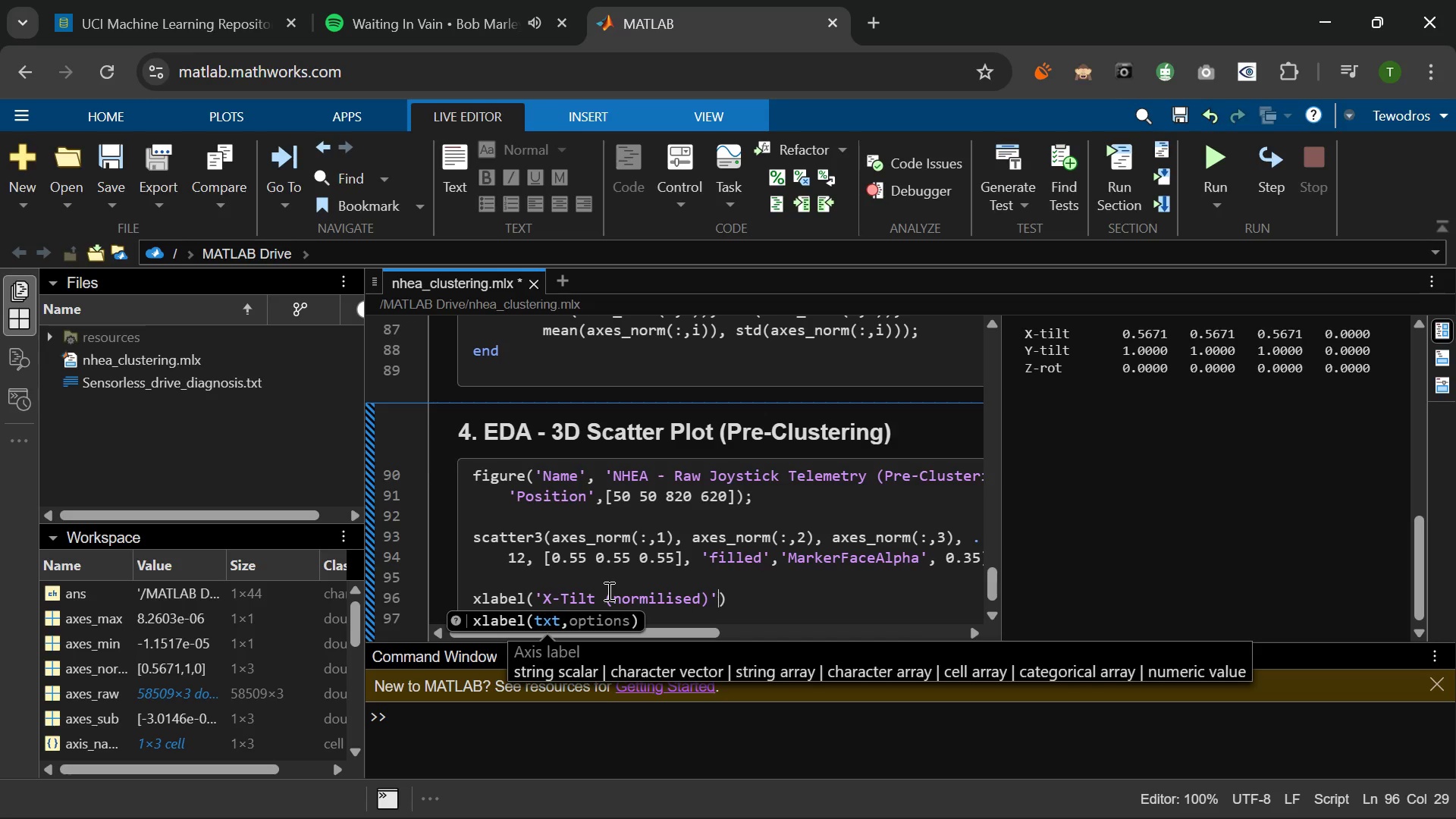 
type( 'Font)
 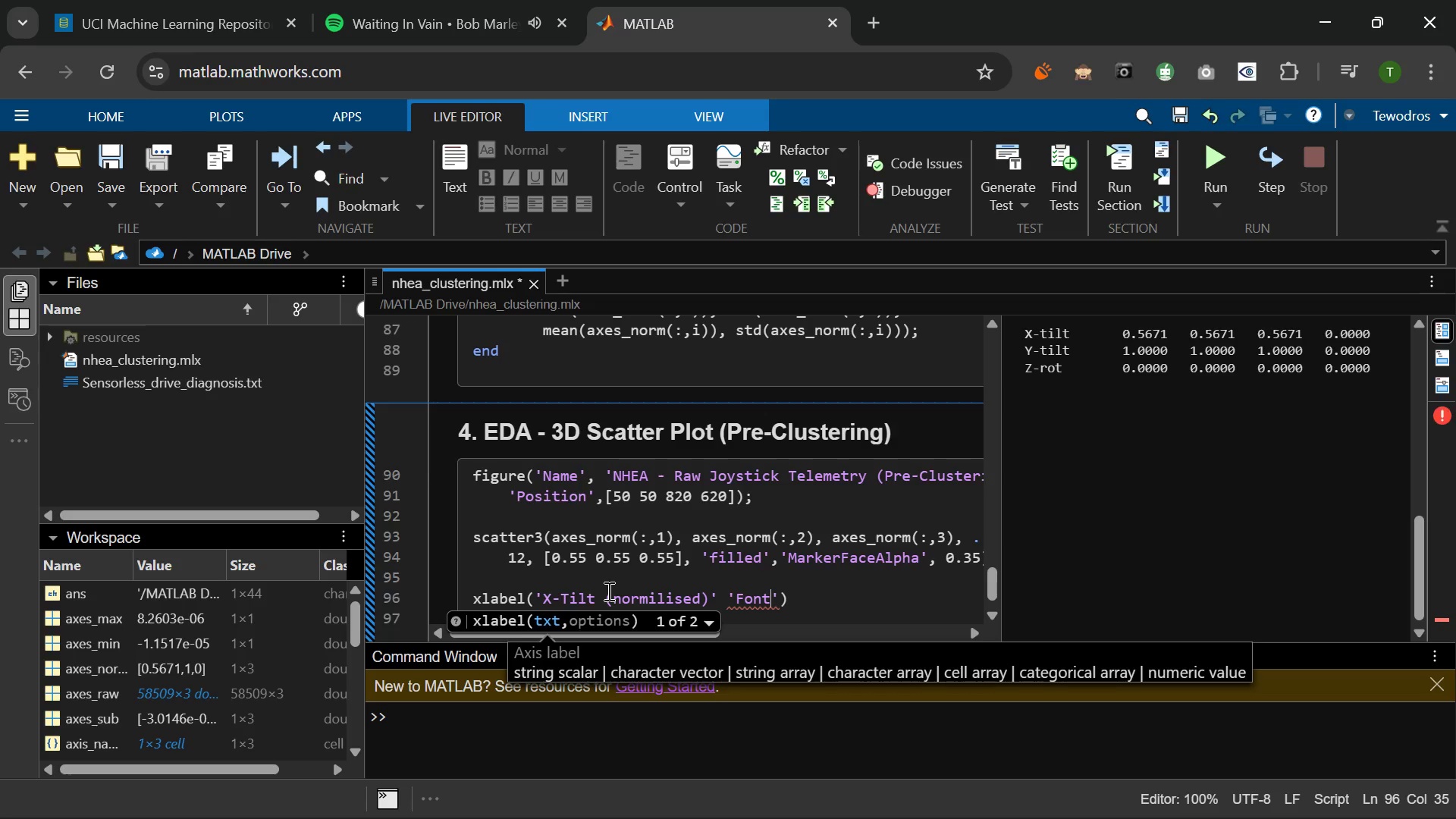 
left_click([715, 596])
 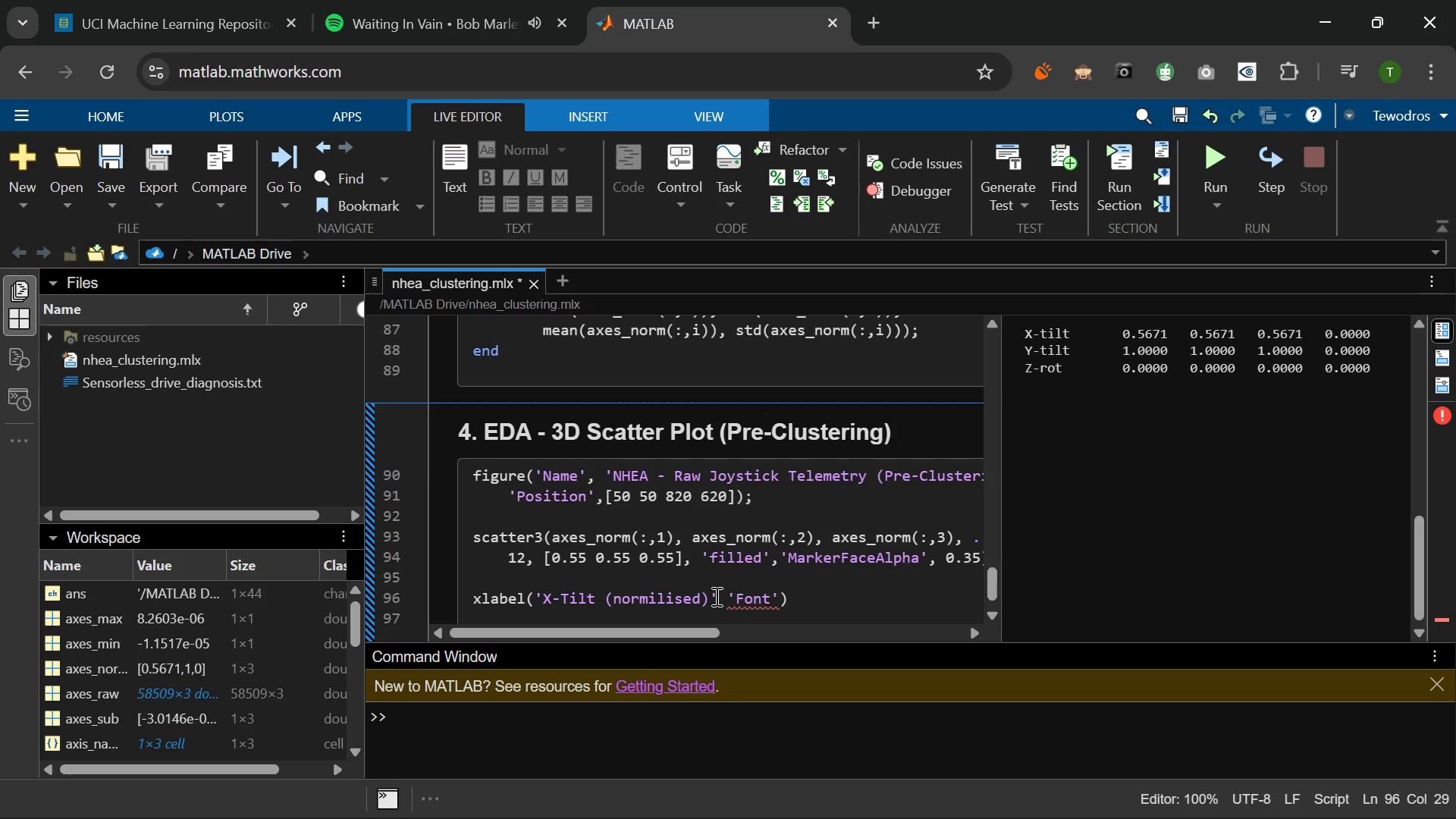 
key(Comma)
 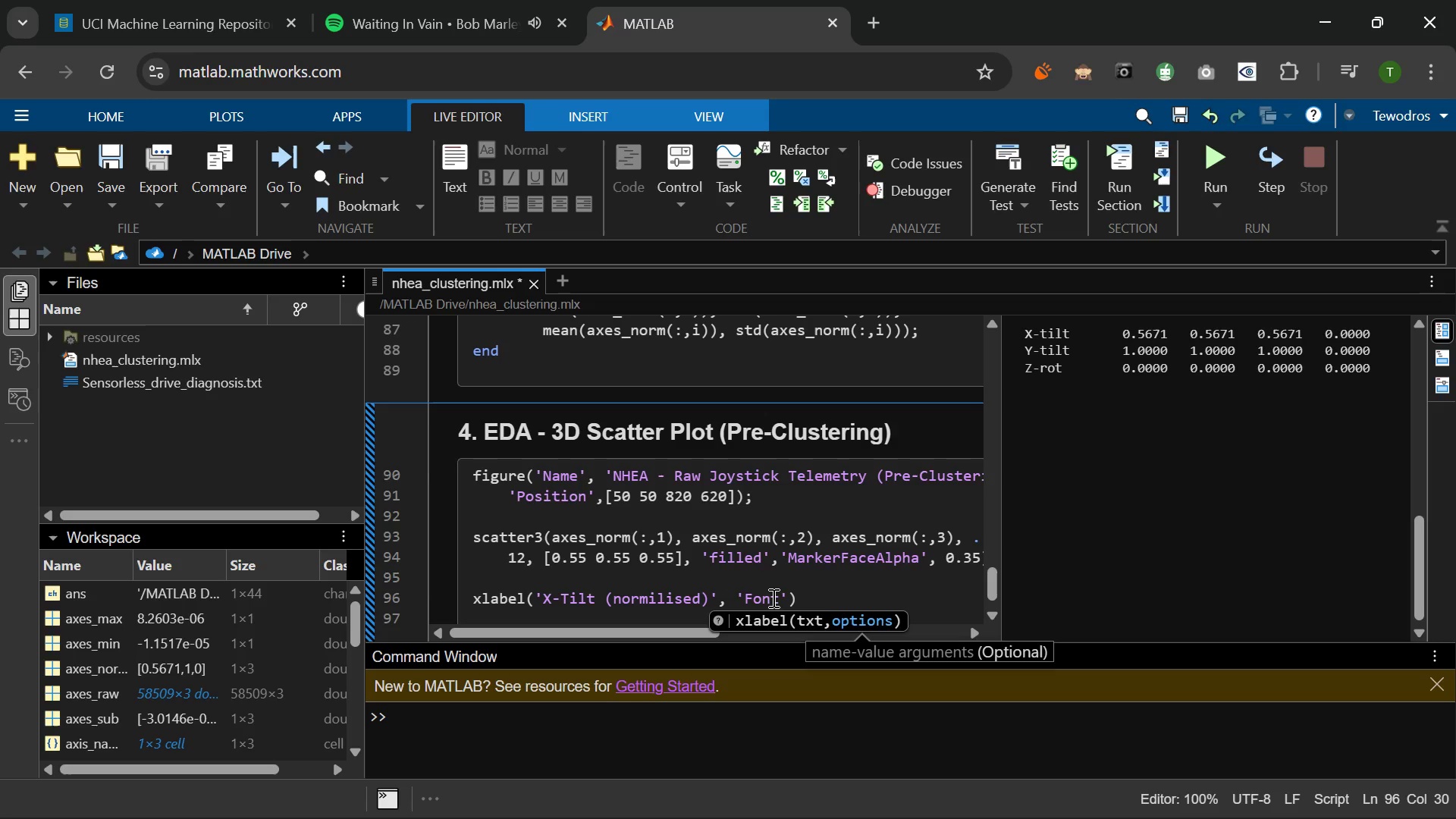 
left_click([780, 598])
 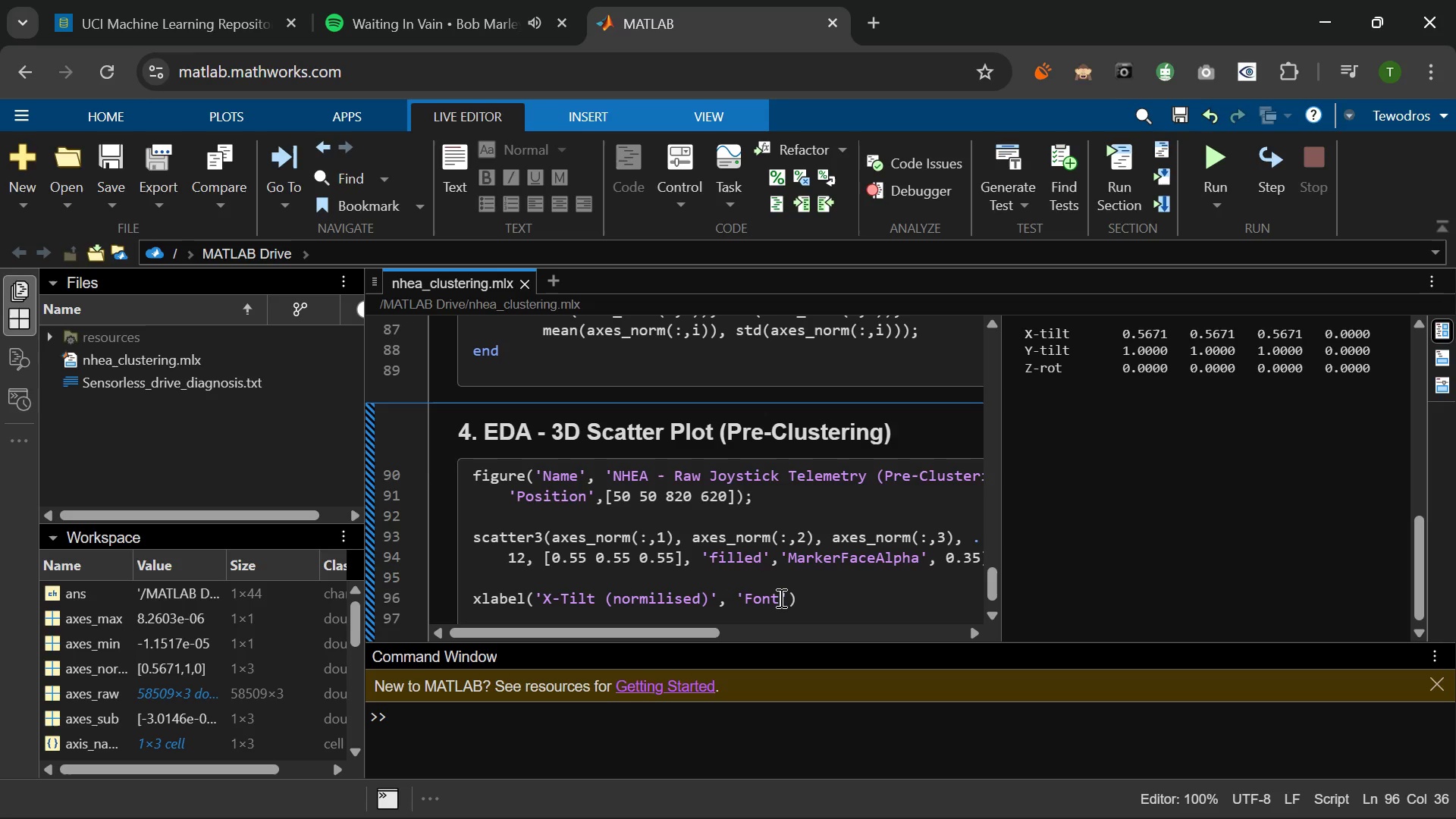 
wait(11.16)
 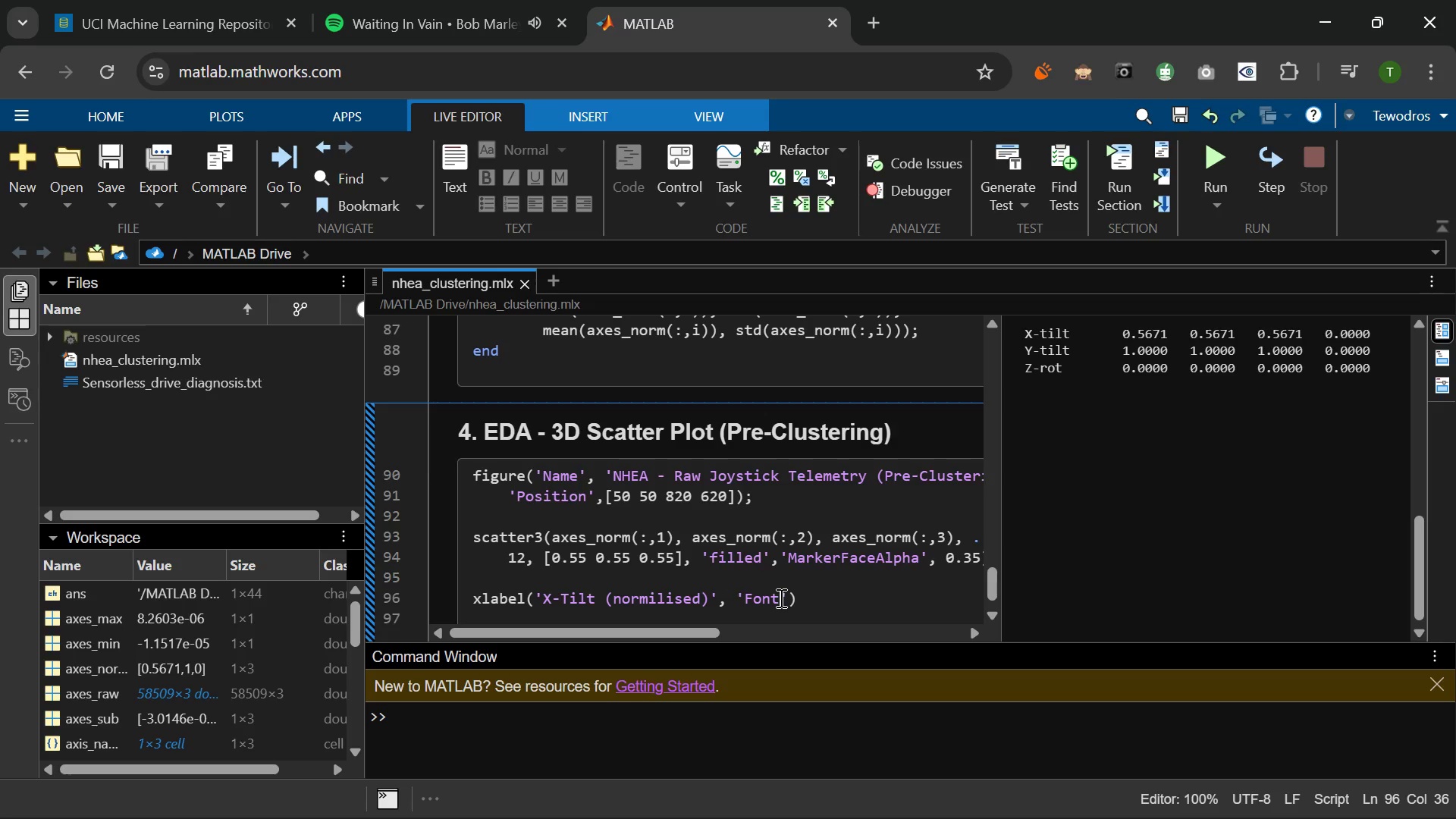 
type(Size)
 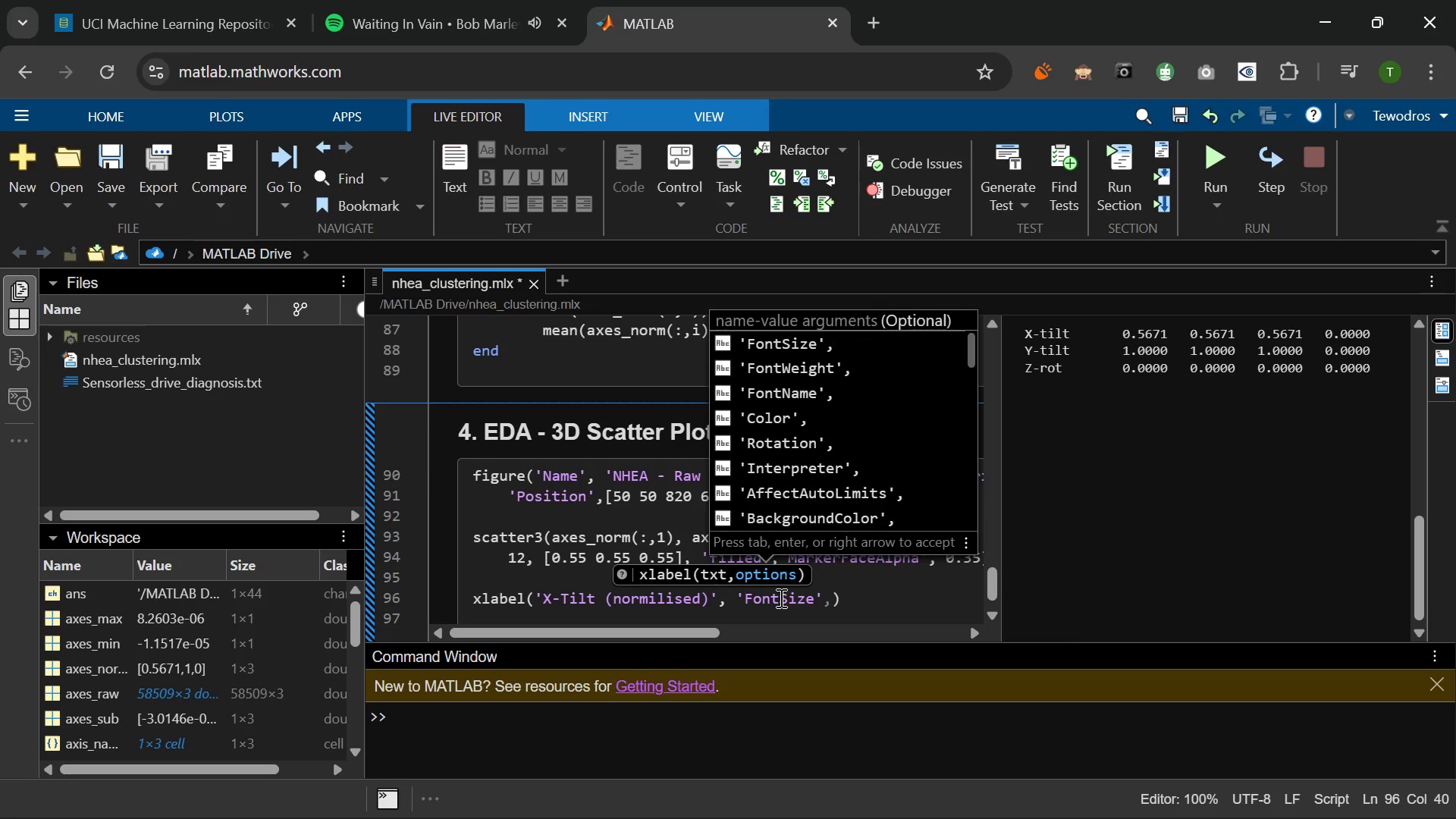 
key(Tab)
type(1)
key(Backspace)
type( 11 )
key(Backspace)
type(, 'Fon)
key(Tab)
key(Tab)
 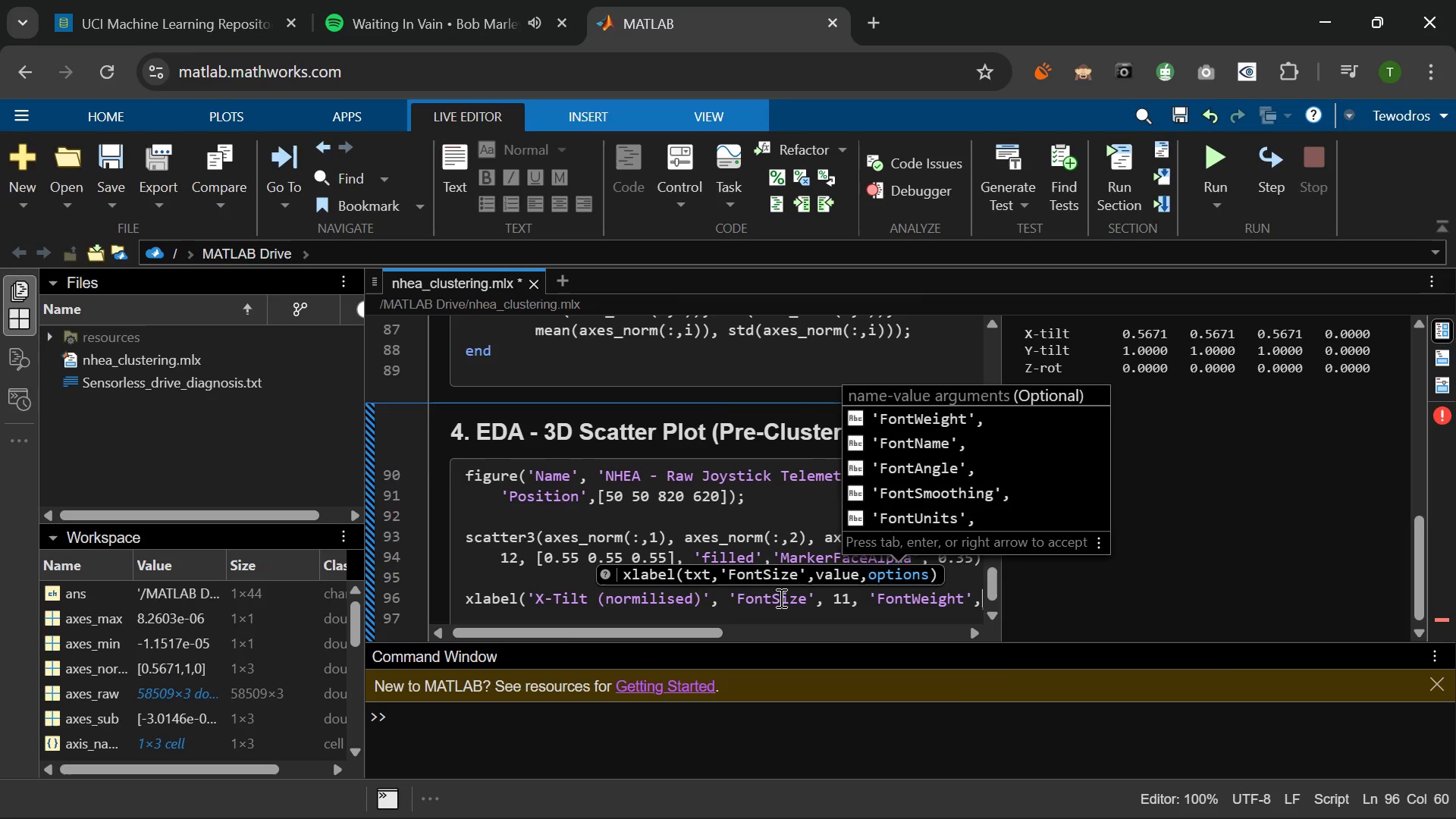 
type( 'bl)
key(Backspace)
type(l)
key(Backspace)
type(old)
 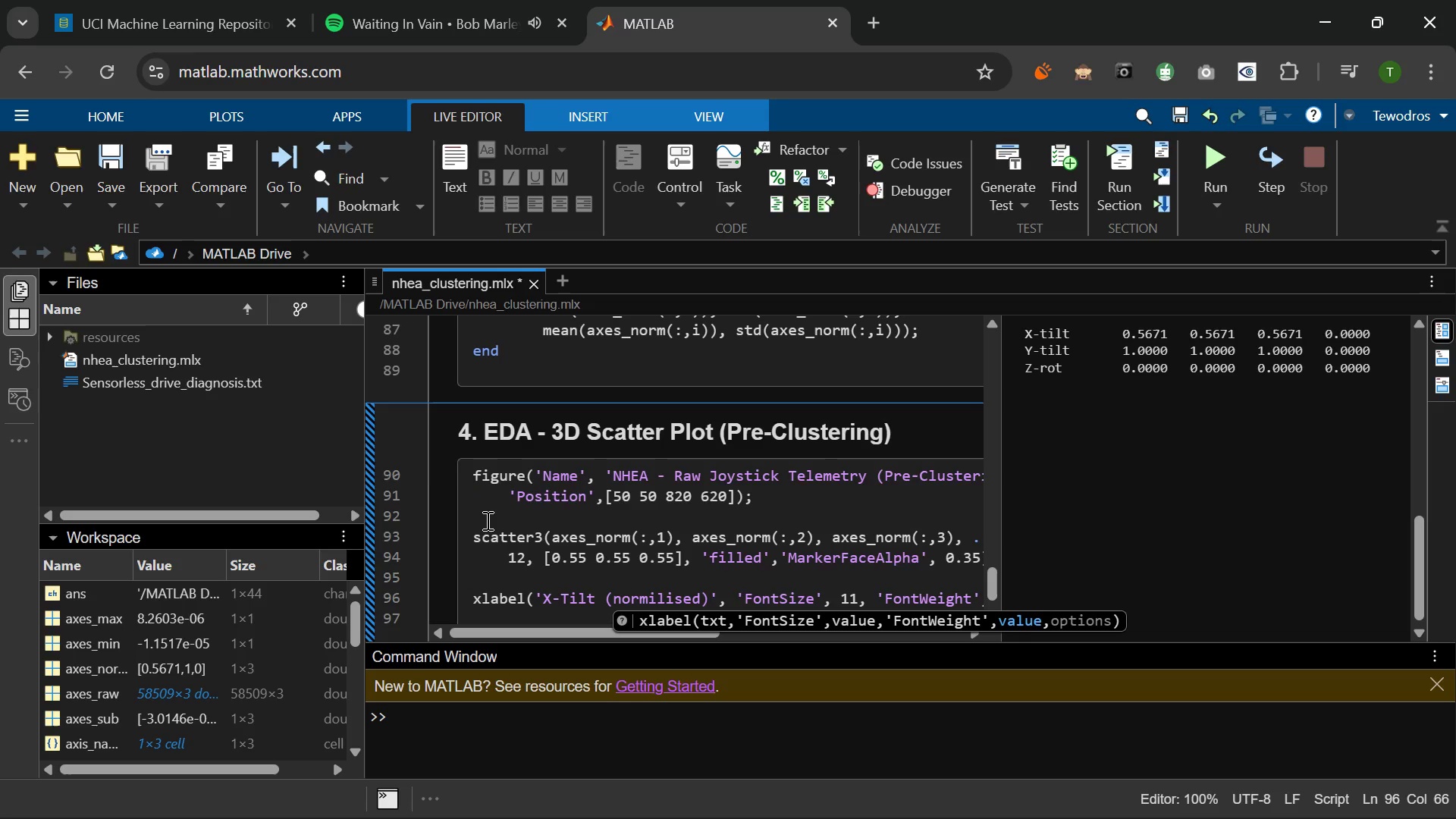 
wait(21.16)
 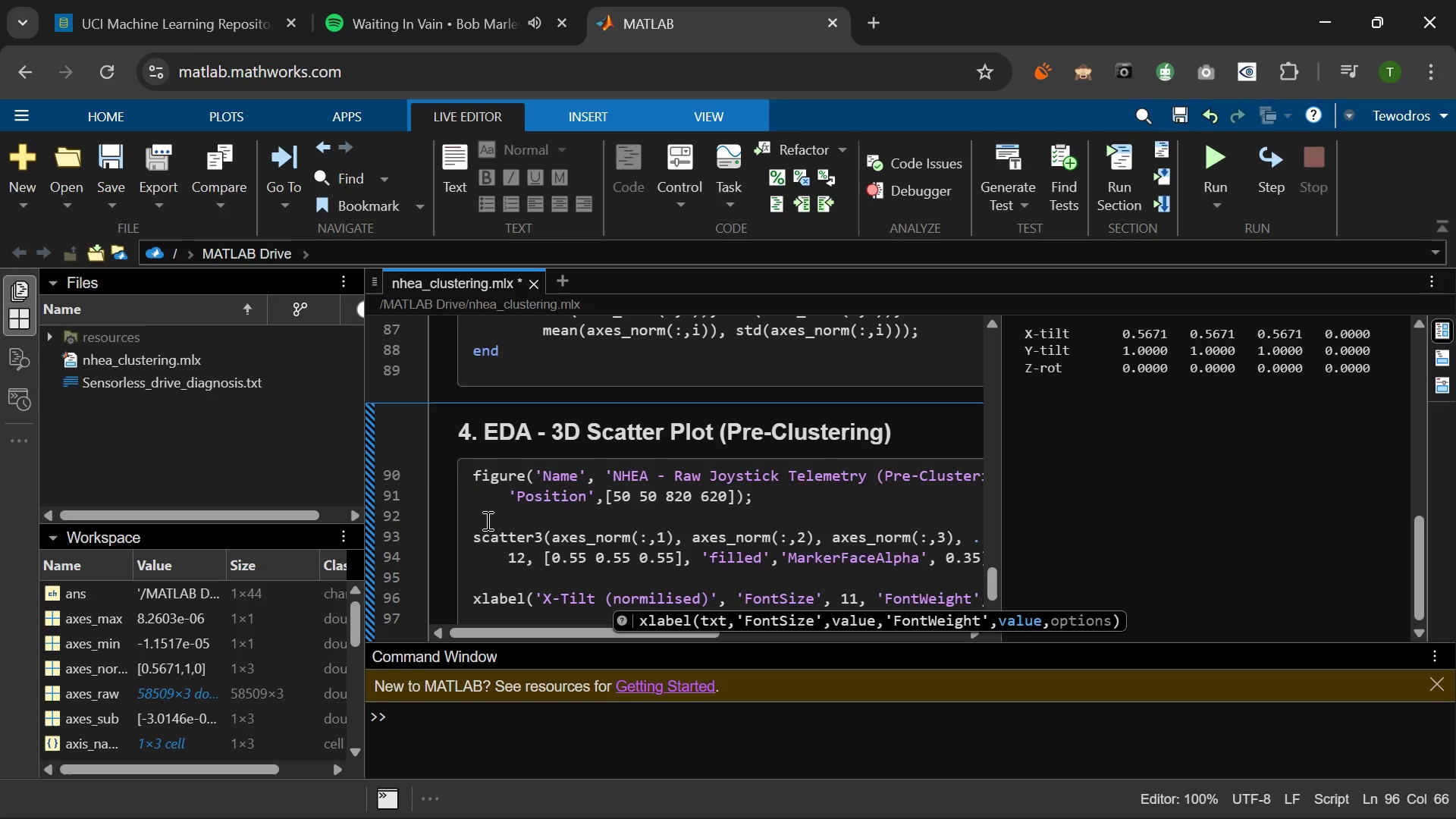 
left_click([796, 566])
 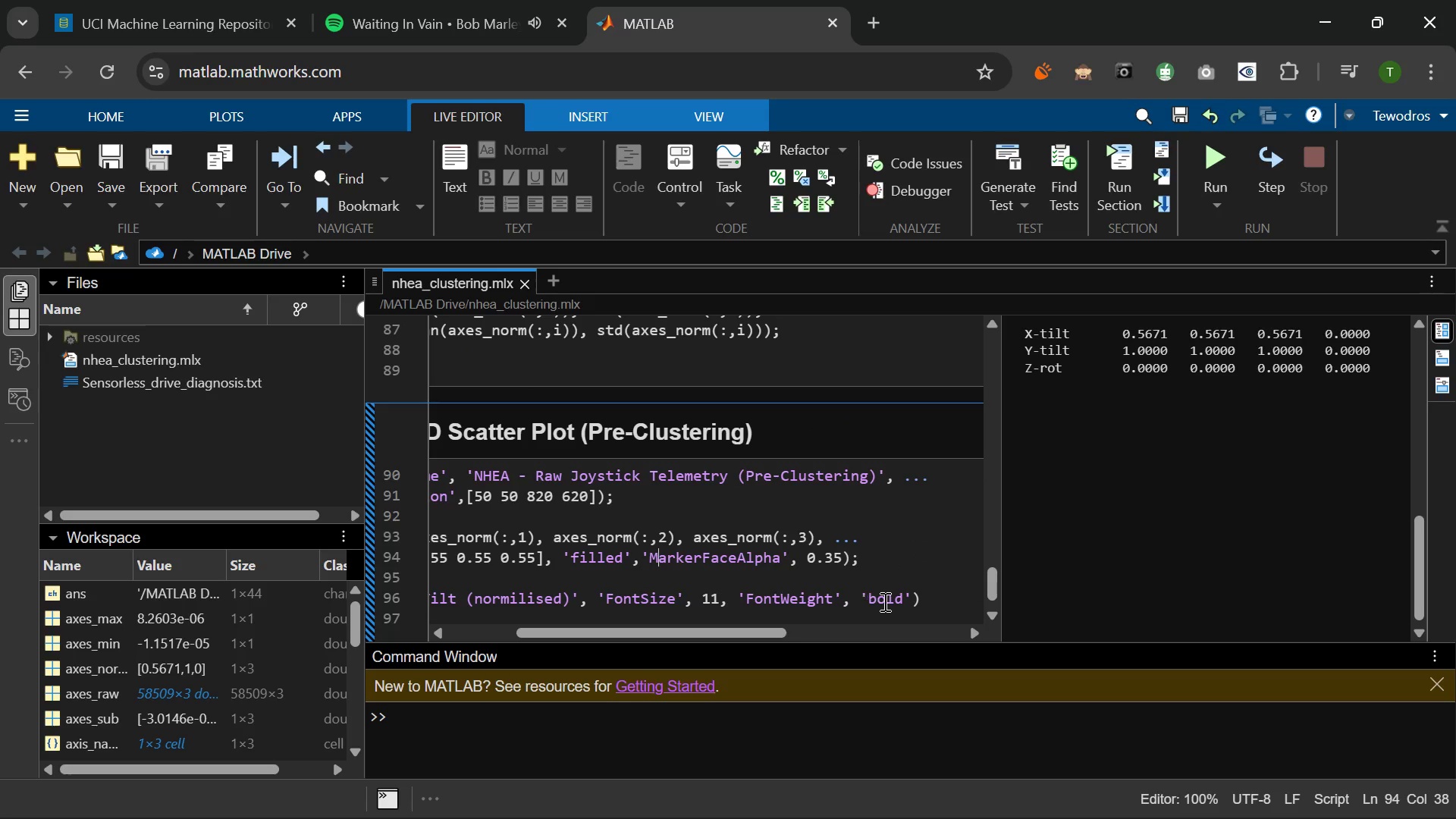 
left_click([918, 601])
 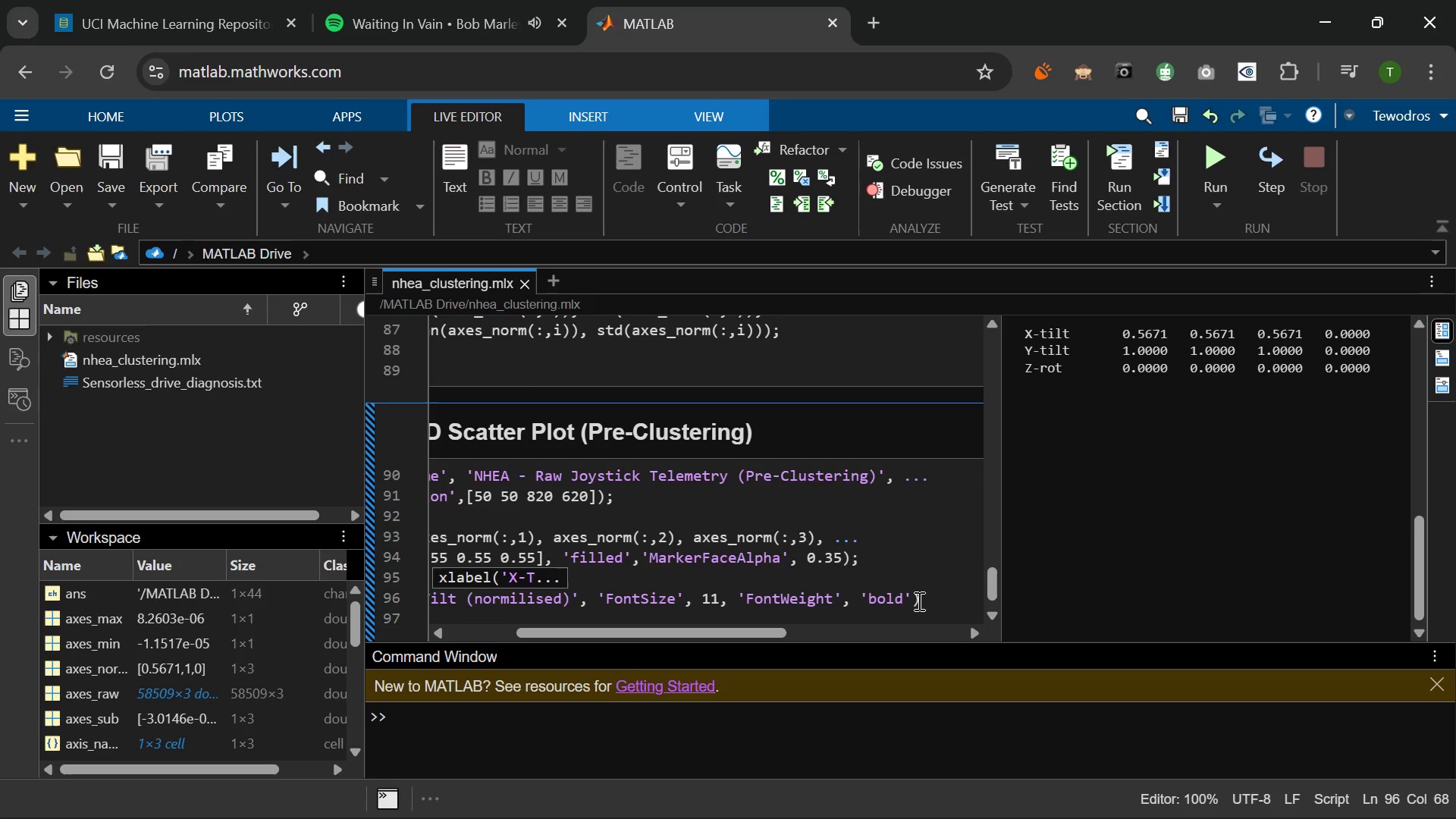 
key(Semicolon)
 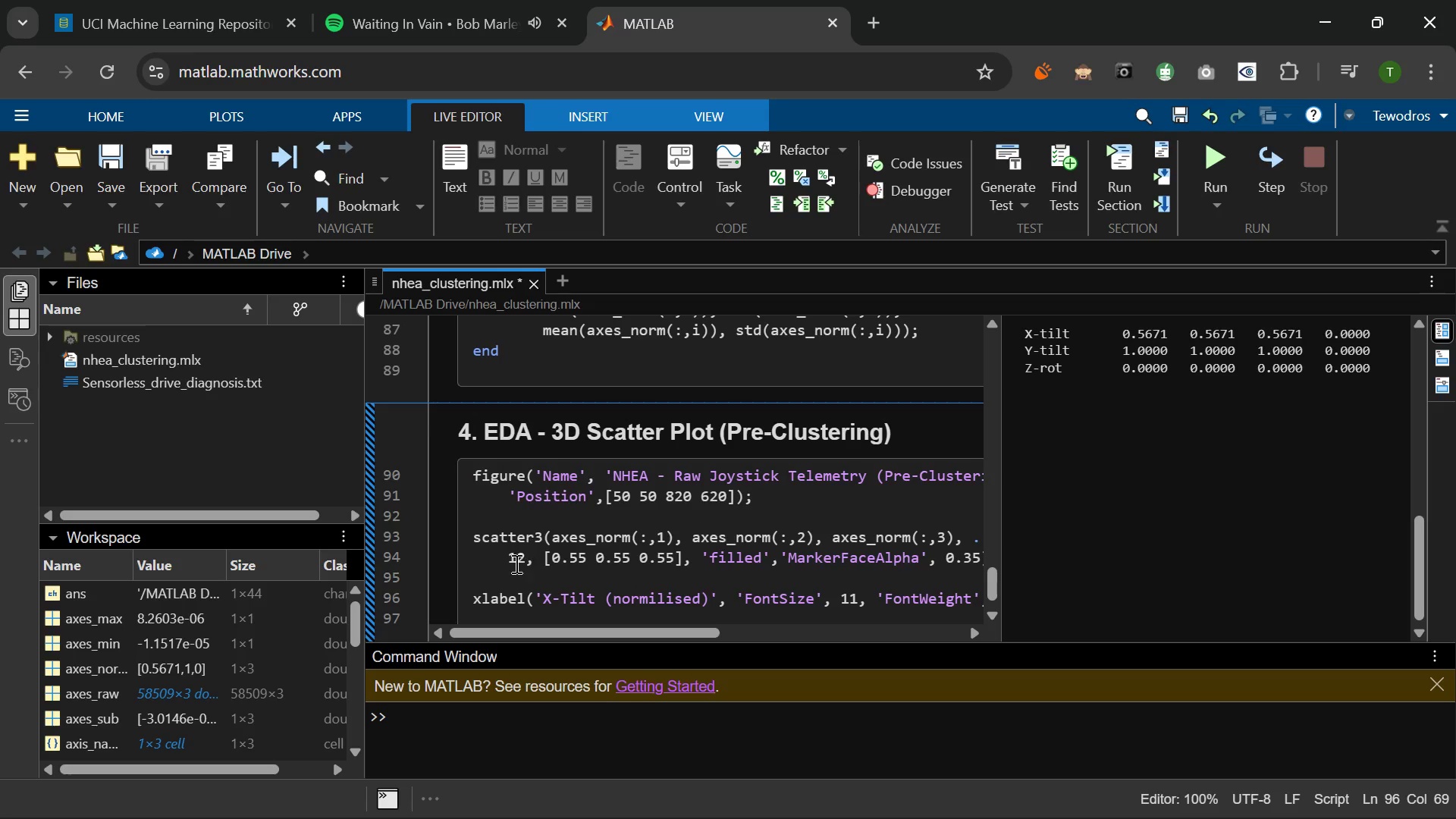 
left_click_drag(start_coordinate=[469, 600], to_coordinate=[997, 584])
 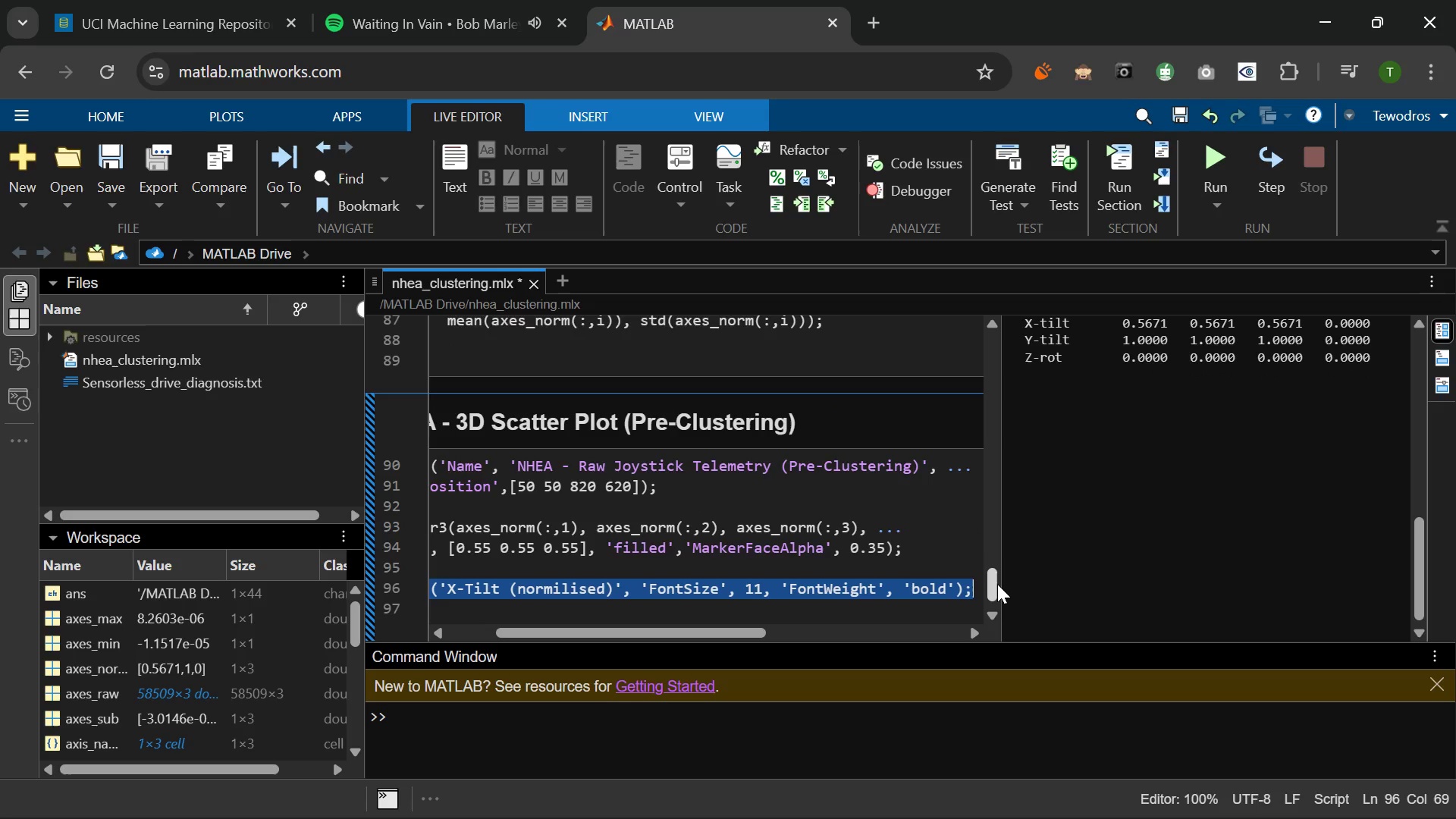 
key(Control+C)
 